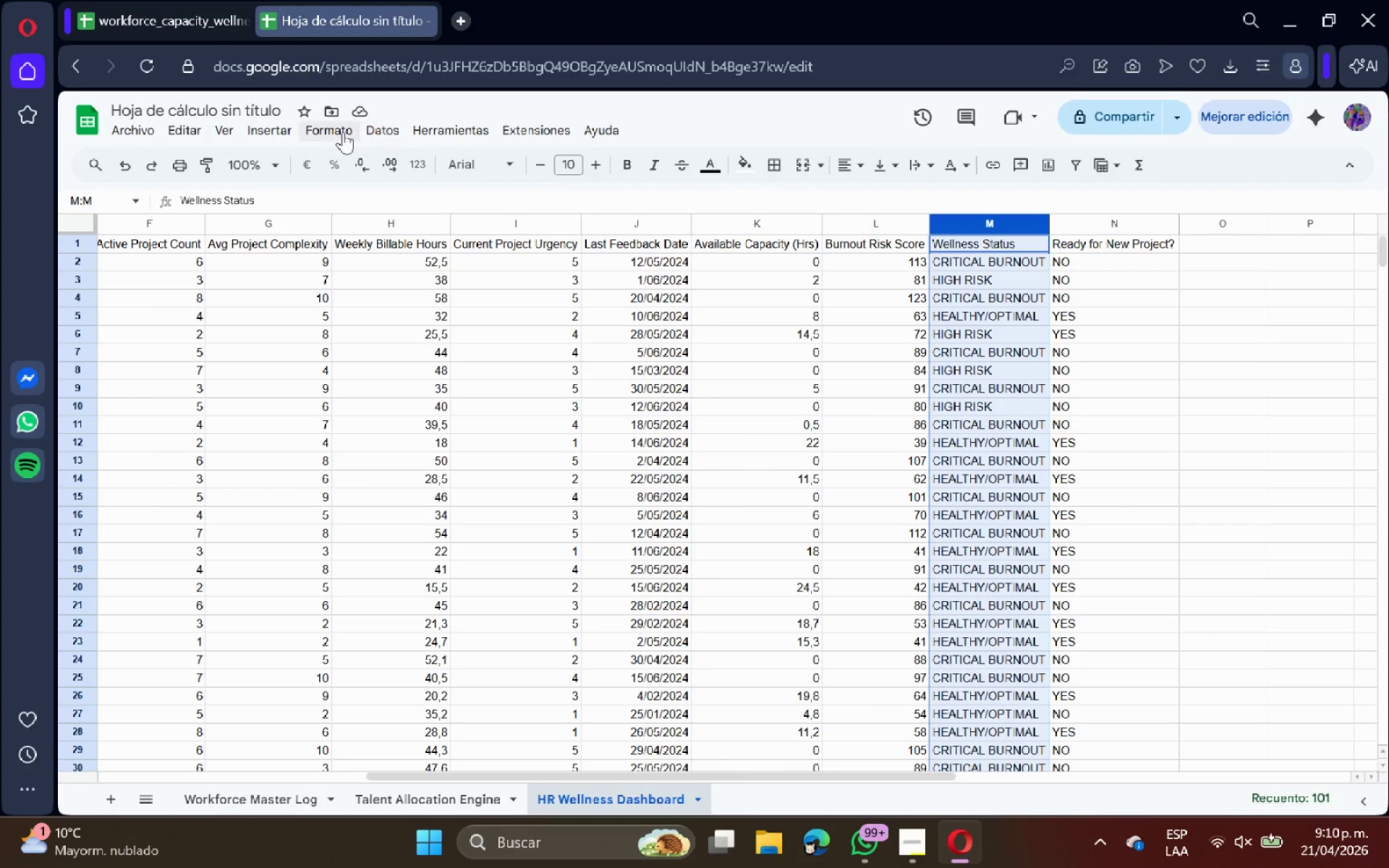 
wait(5.11)
 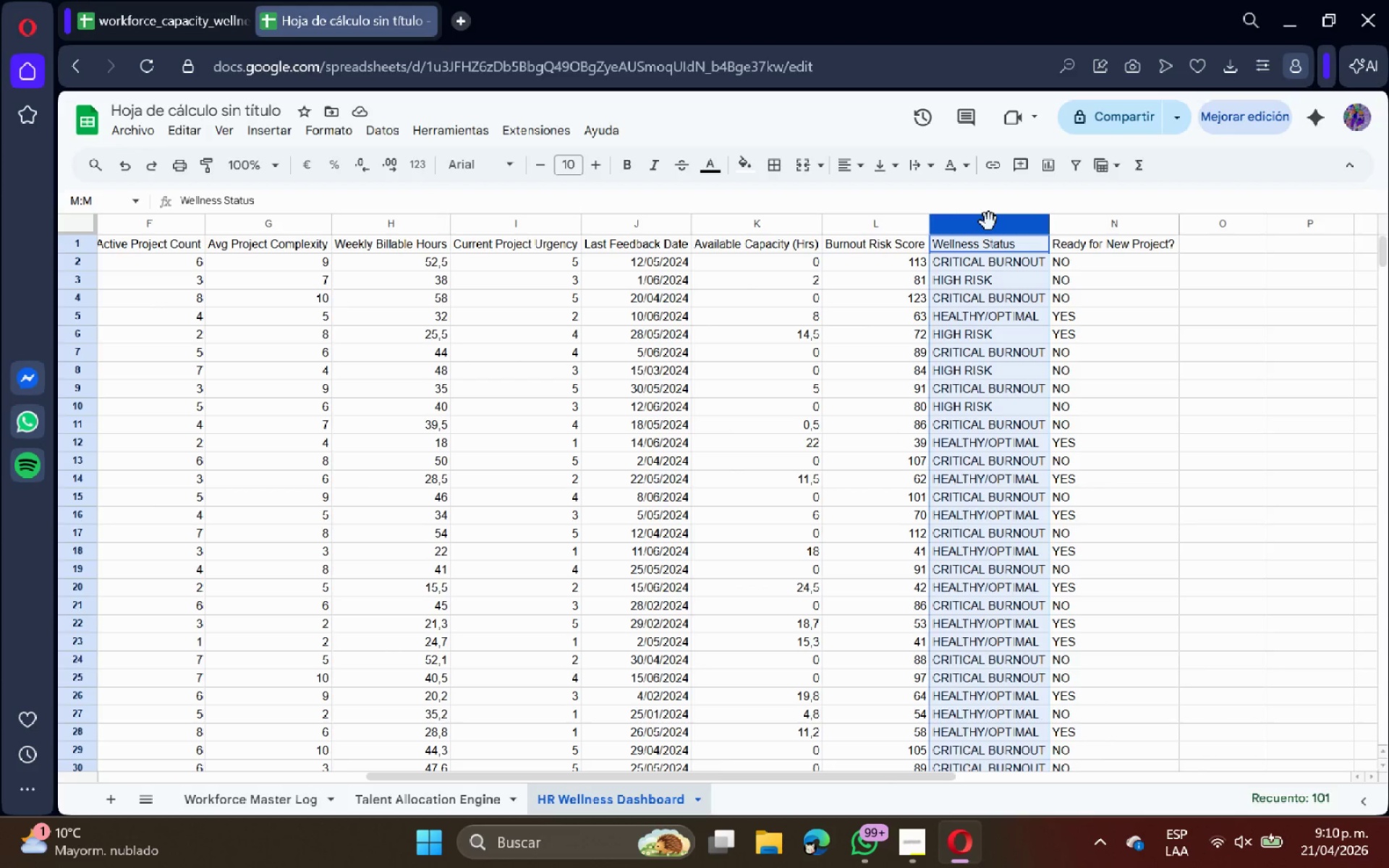 
left_click([430, 472])
 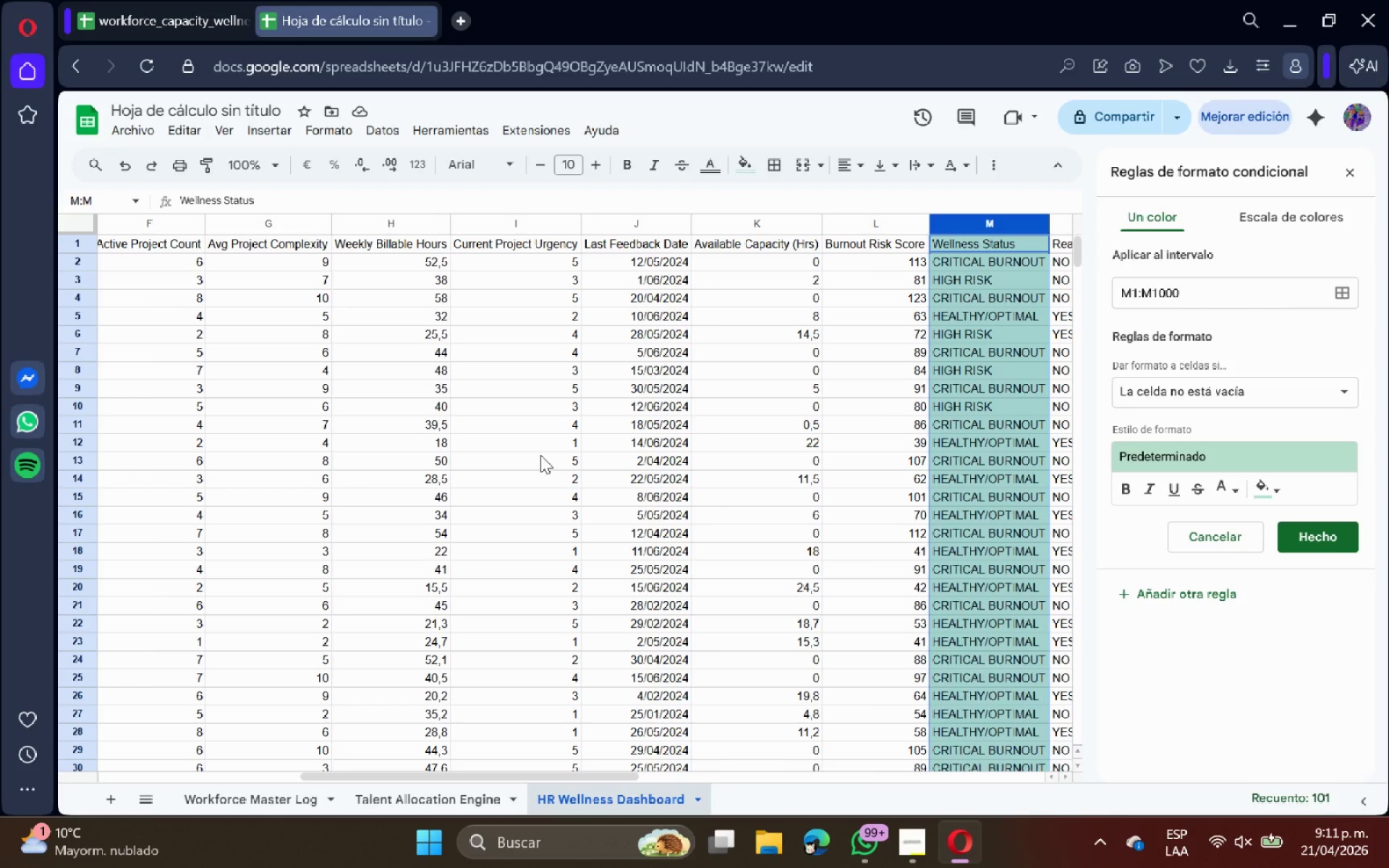 
wait(16.09)
 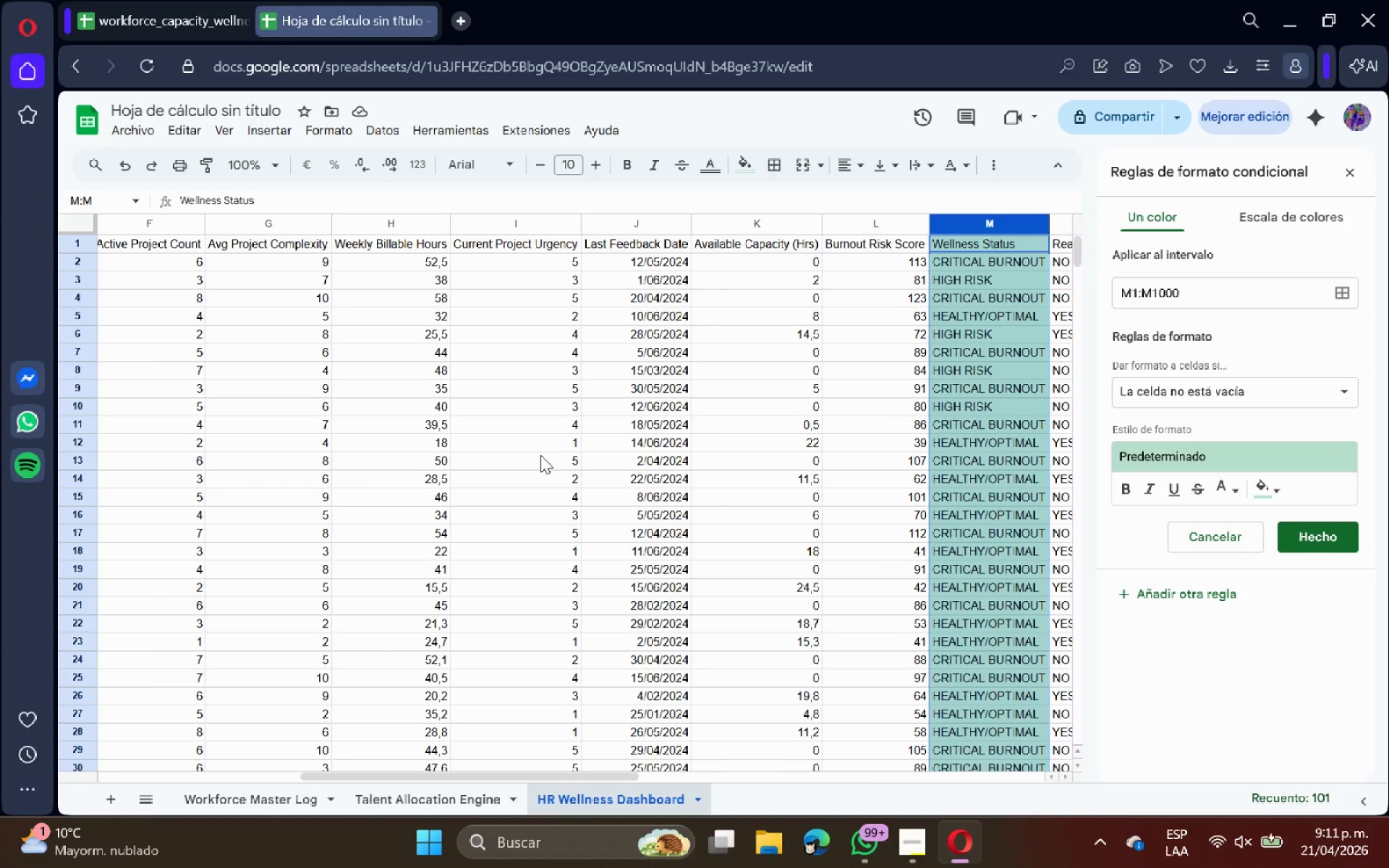 
left_click([1303, 398])
 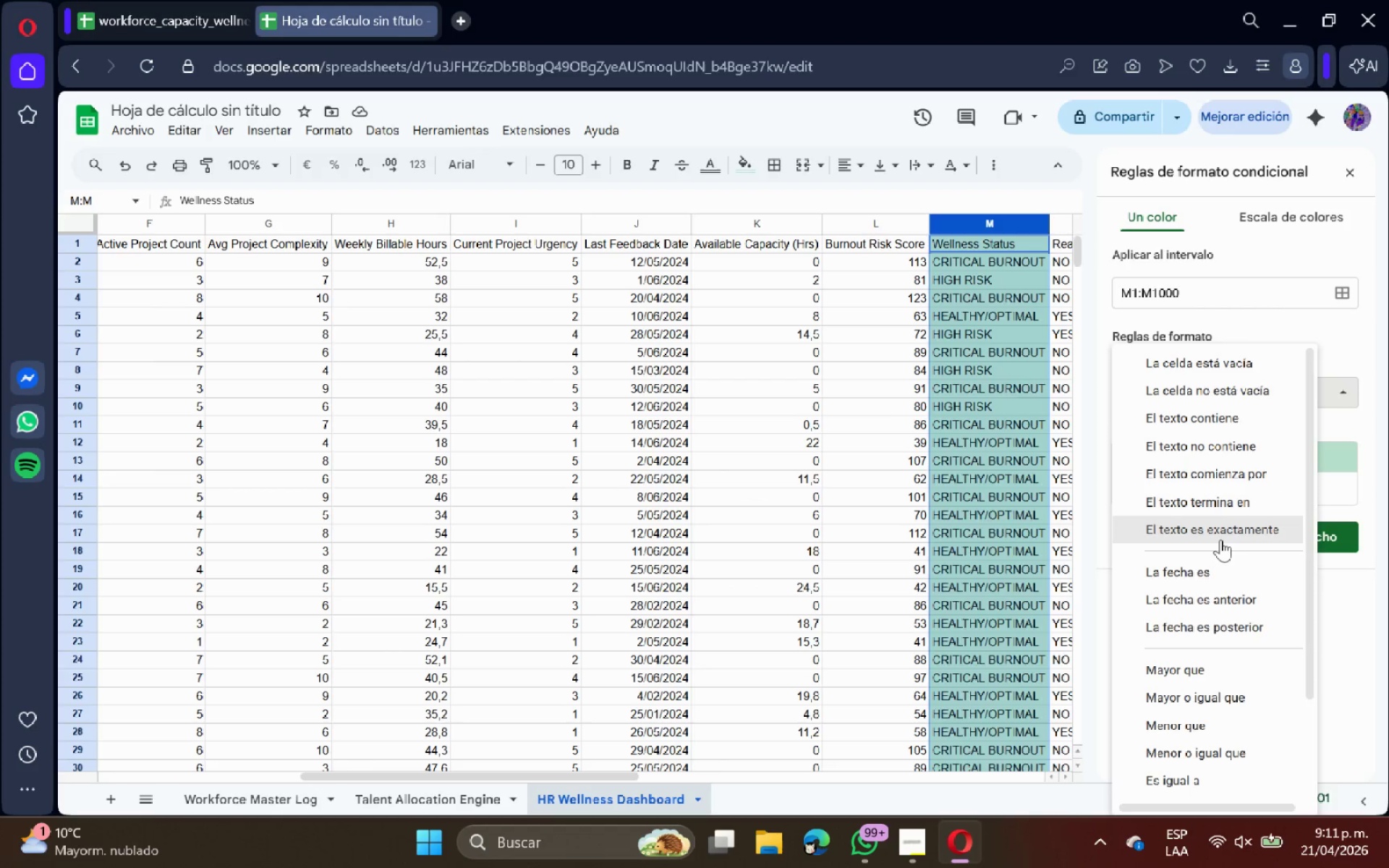 
left_click([1228, 539])
 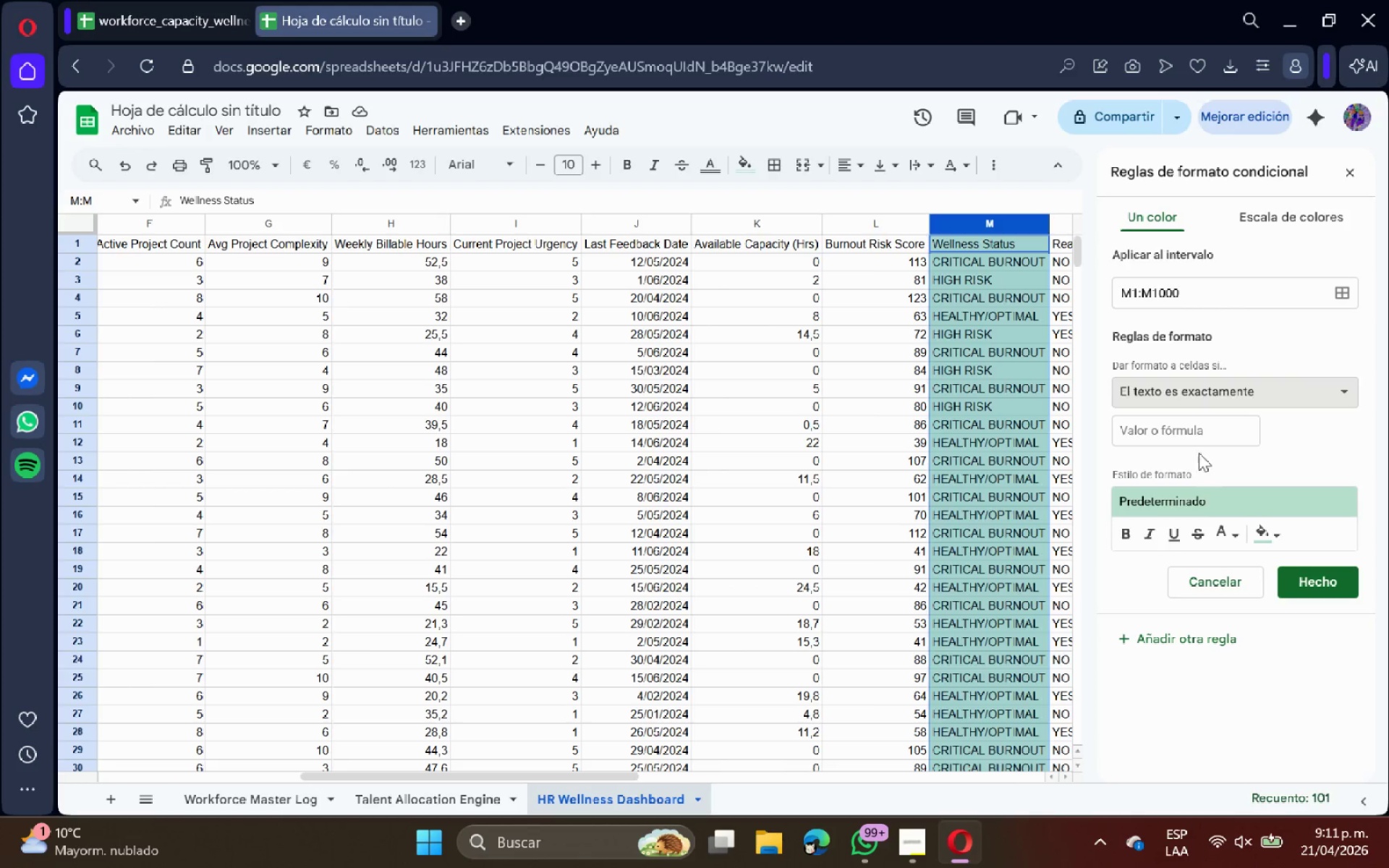 
left_click([1194, 430])
 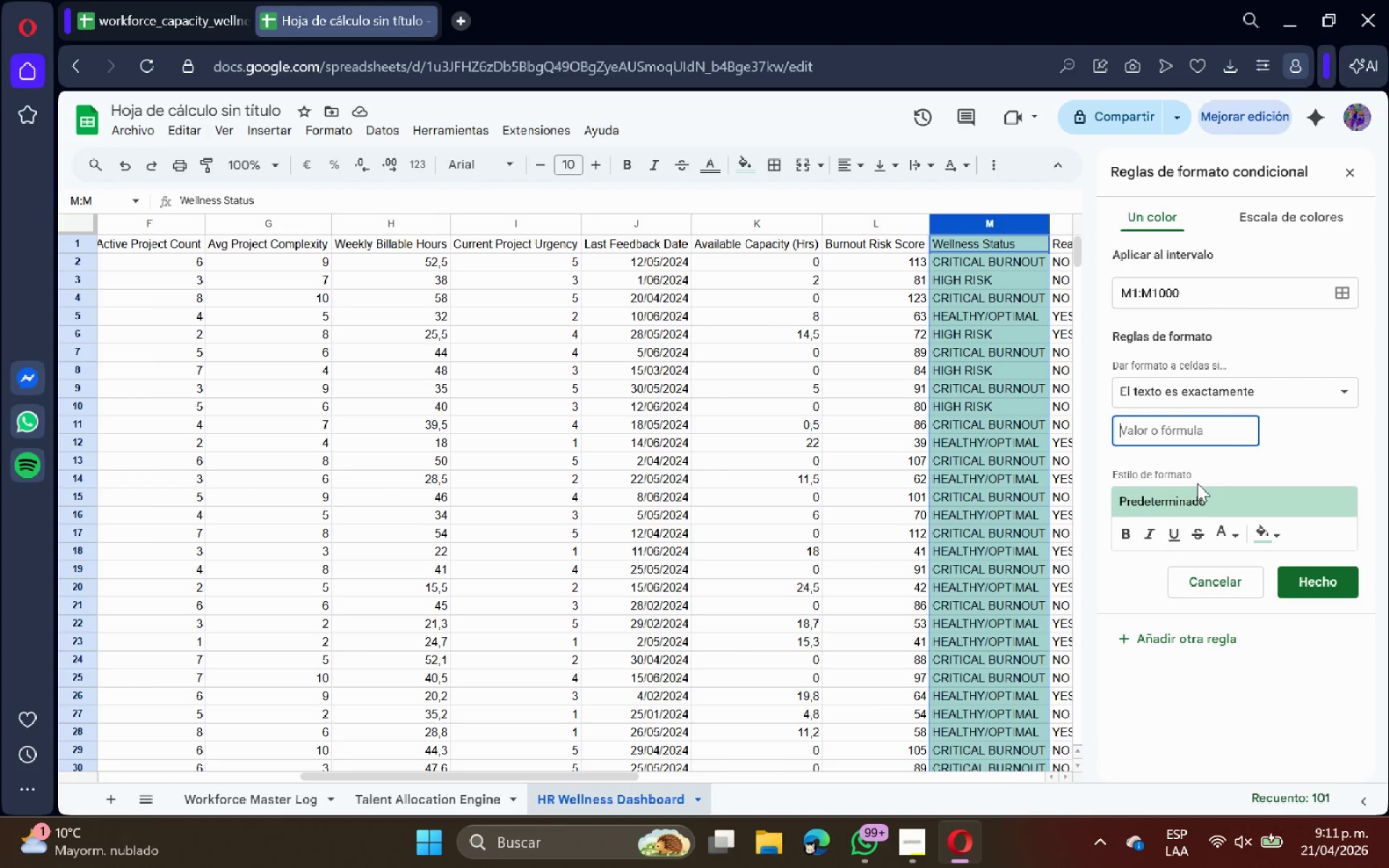 
wait(5.83)
 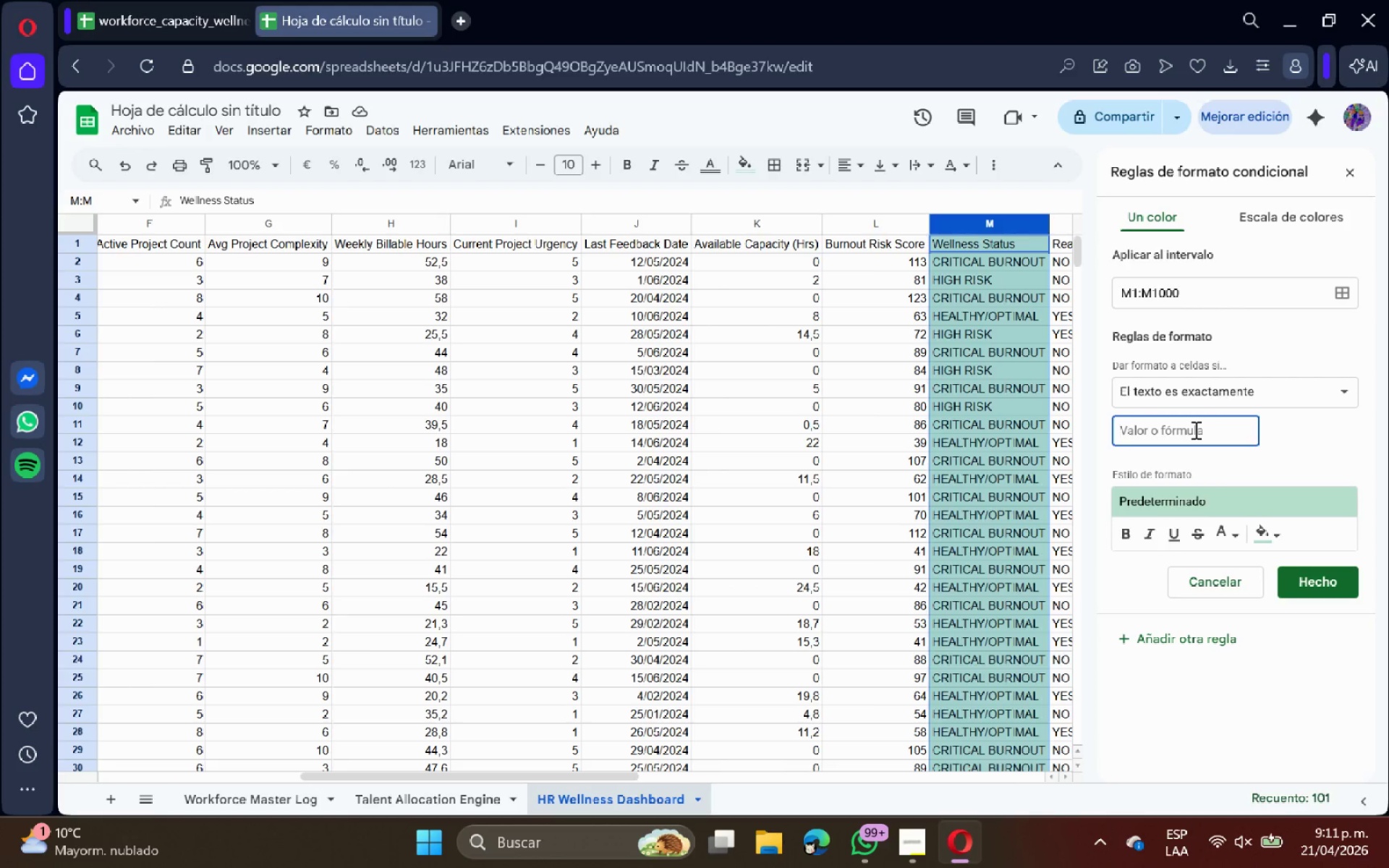 
type(CRITICAL BURNOUT)
 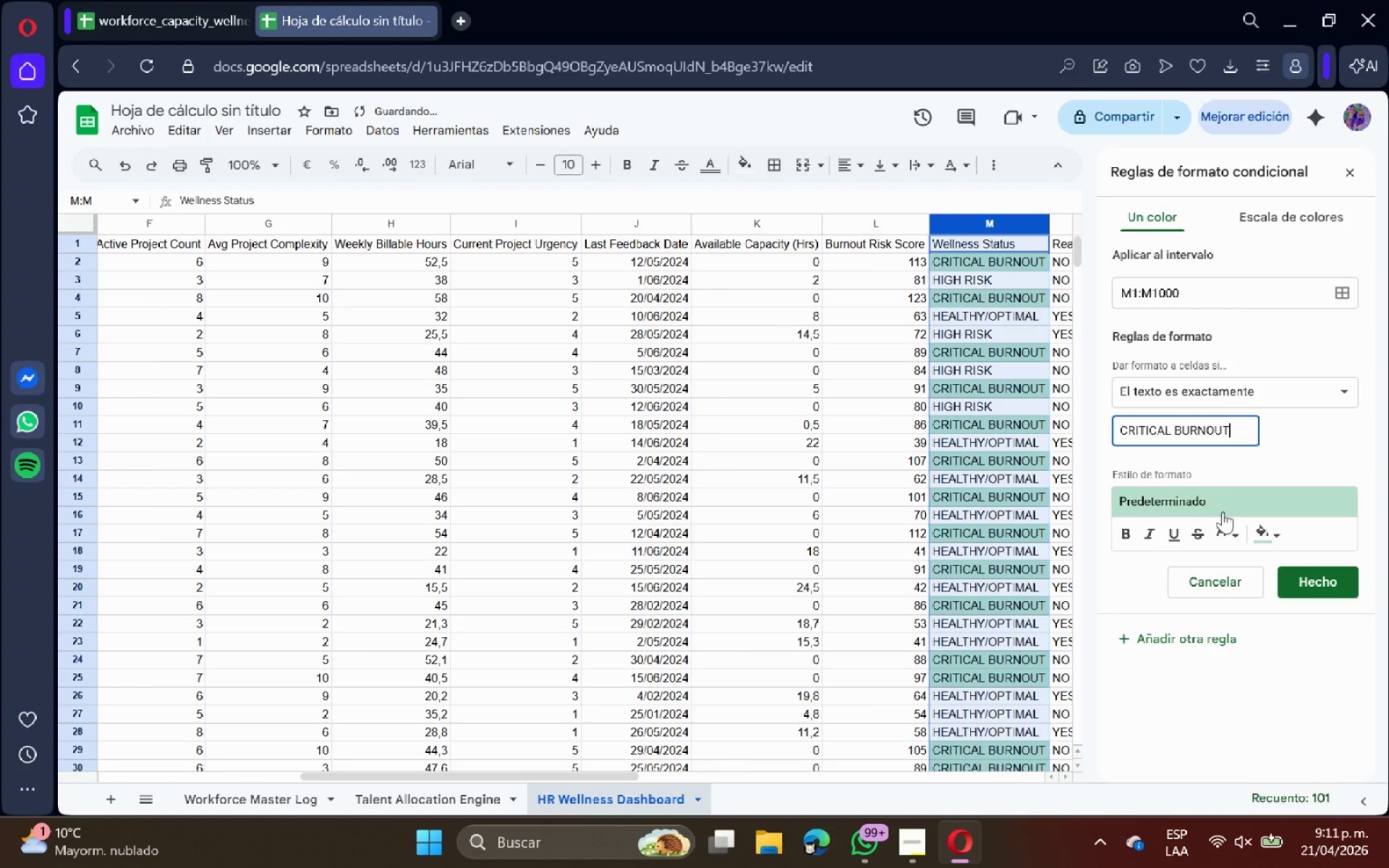 
left_click([1280, 525])
 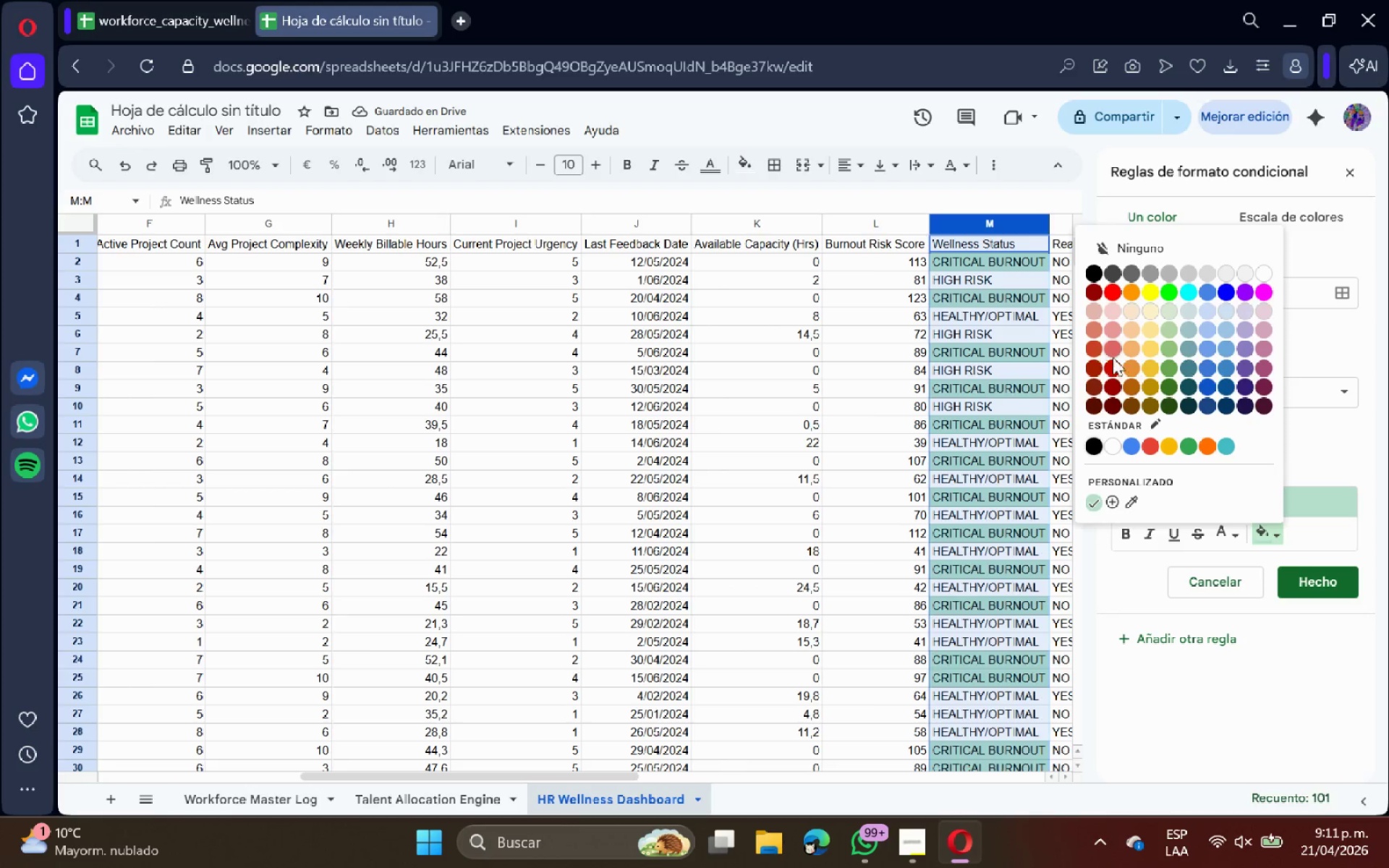 
left_click([1114, 371])
 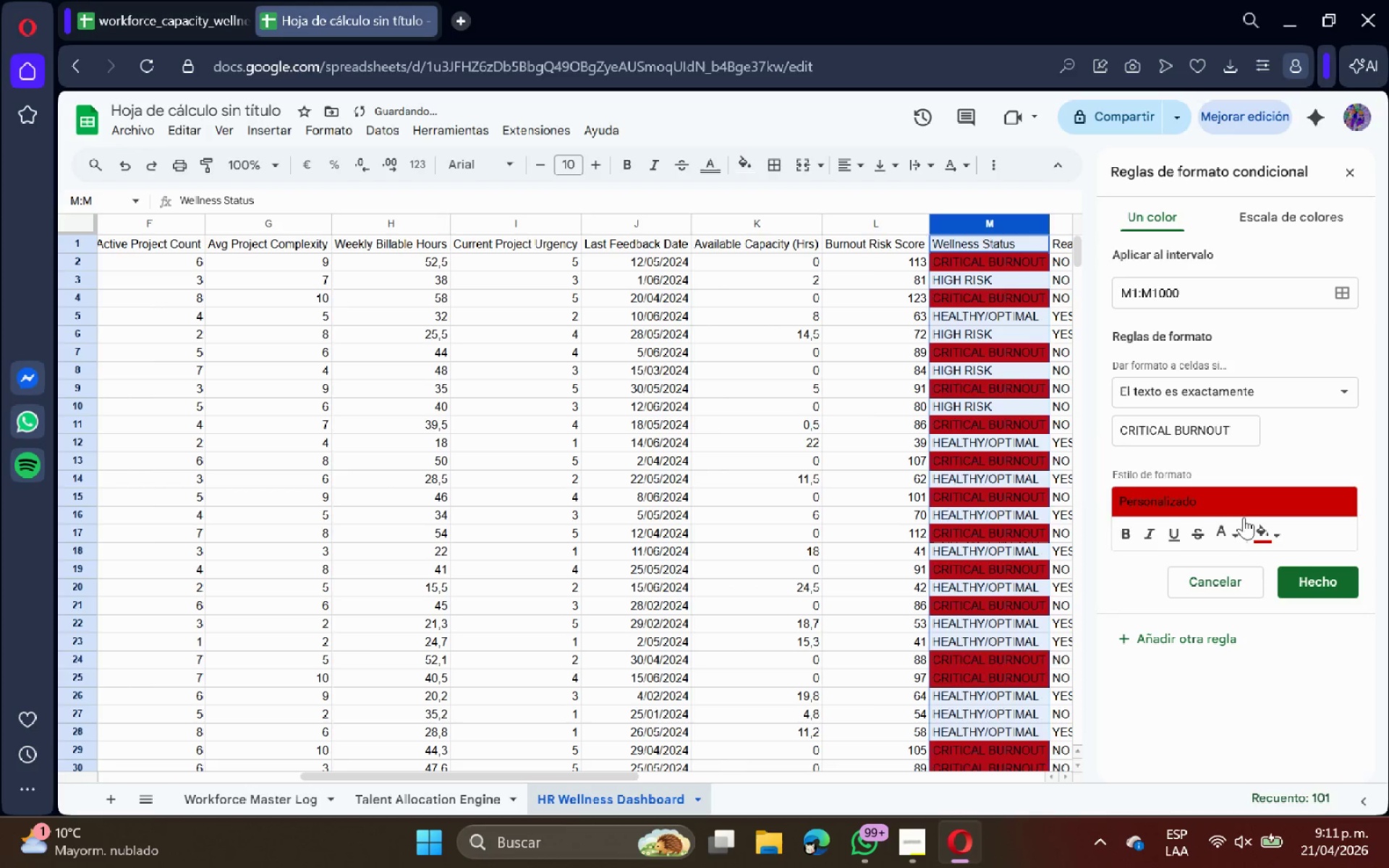 
left_click([1265, 534])
 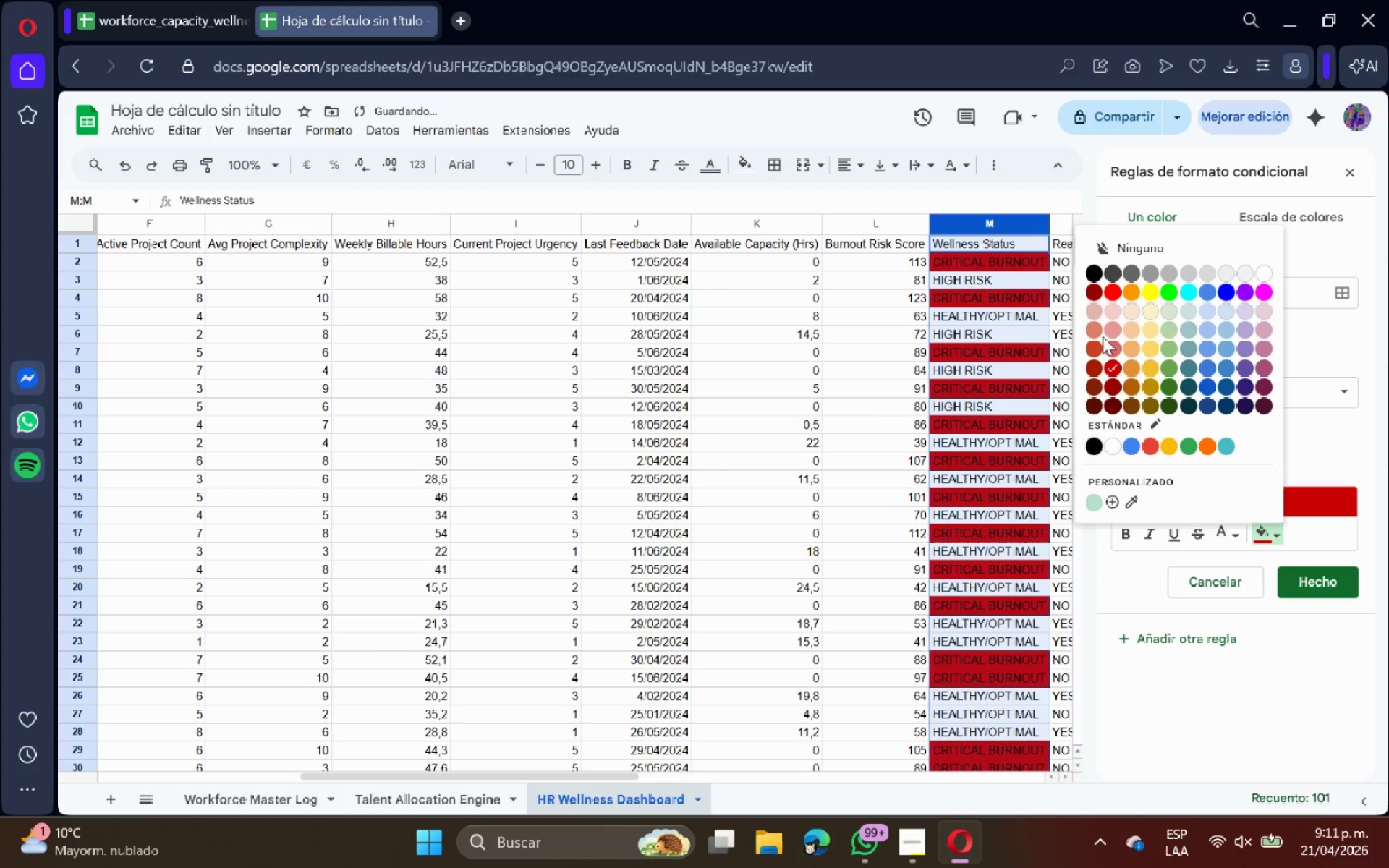 
left_click([1114, 344])
 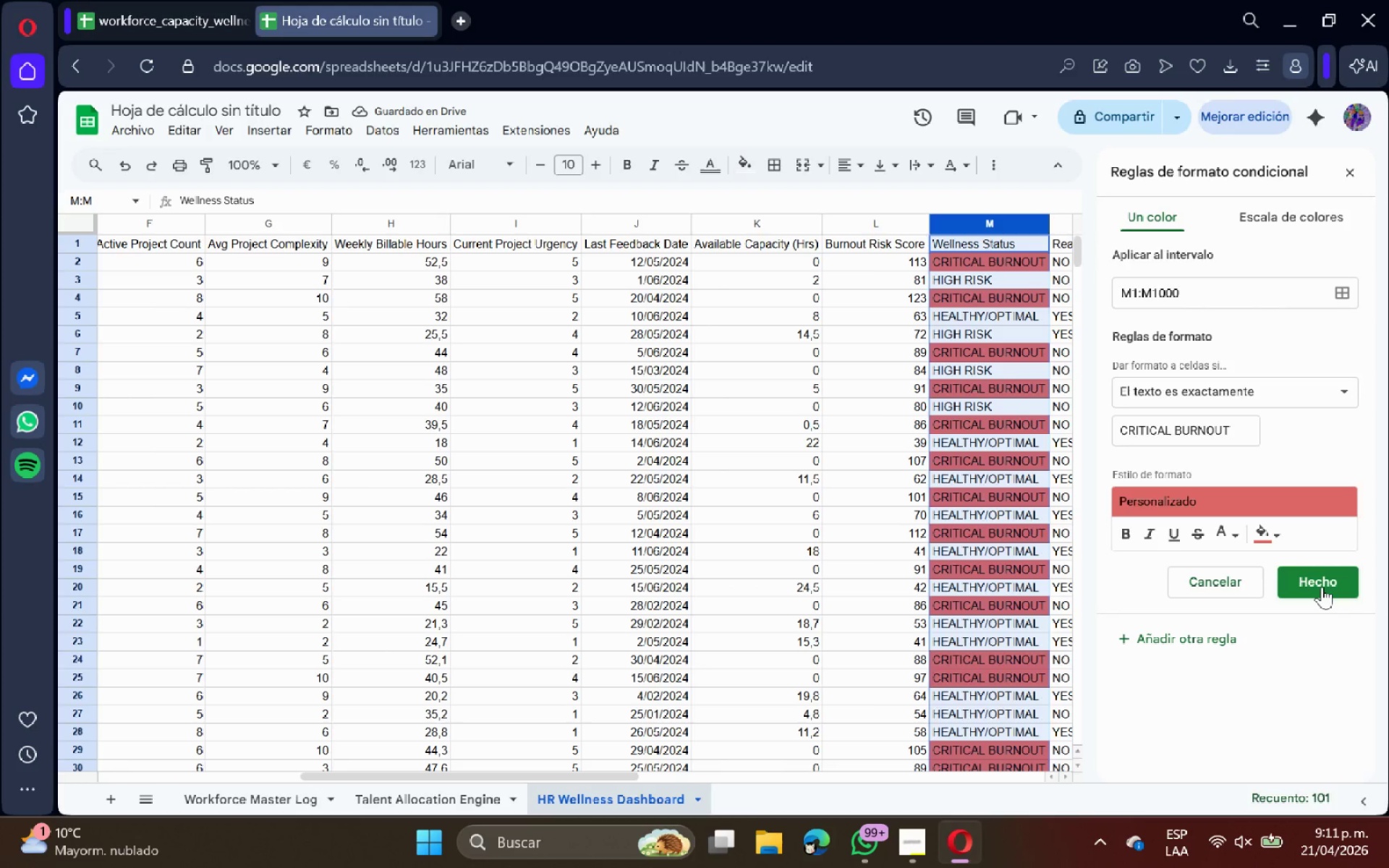 
left_click([1322, 587])
 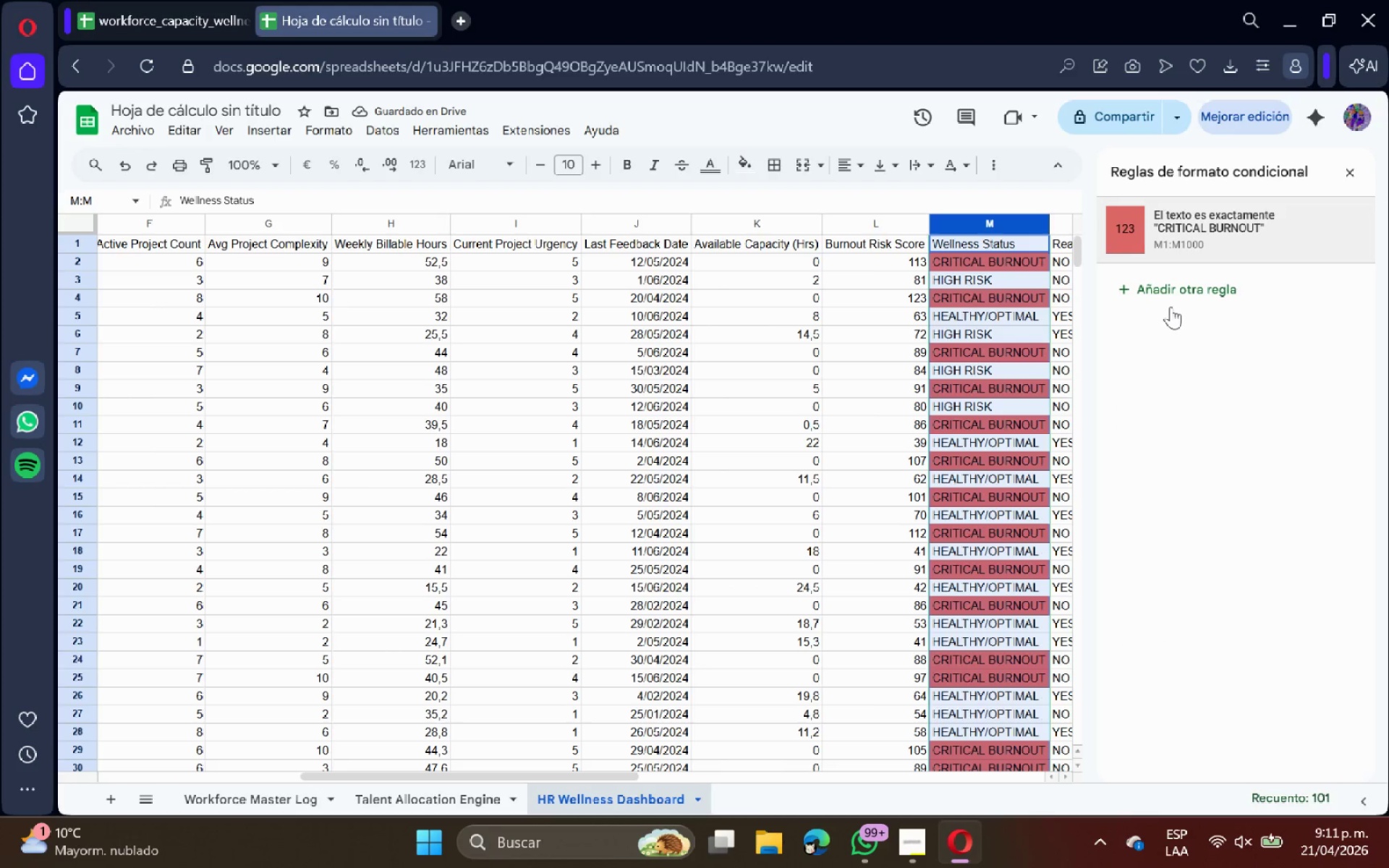 
left_click([1165, 297])
 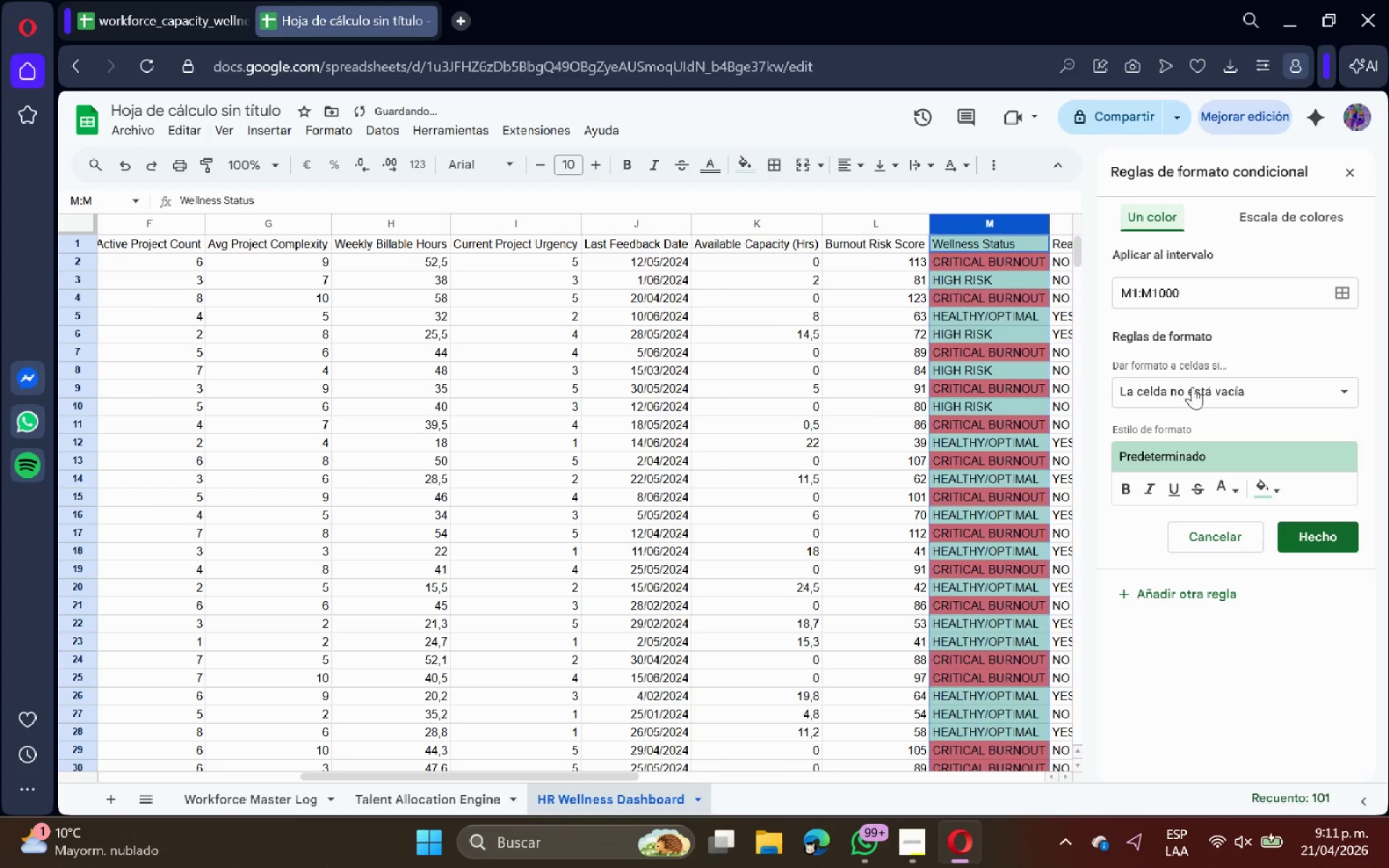 
left_click([1194, 387])
 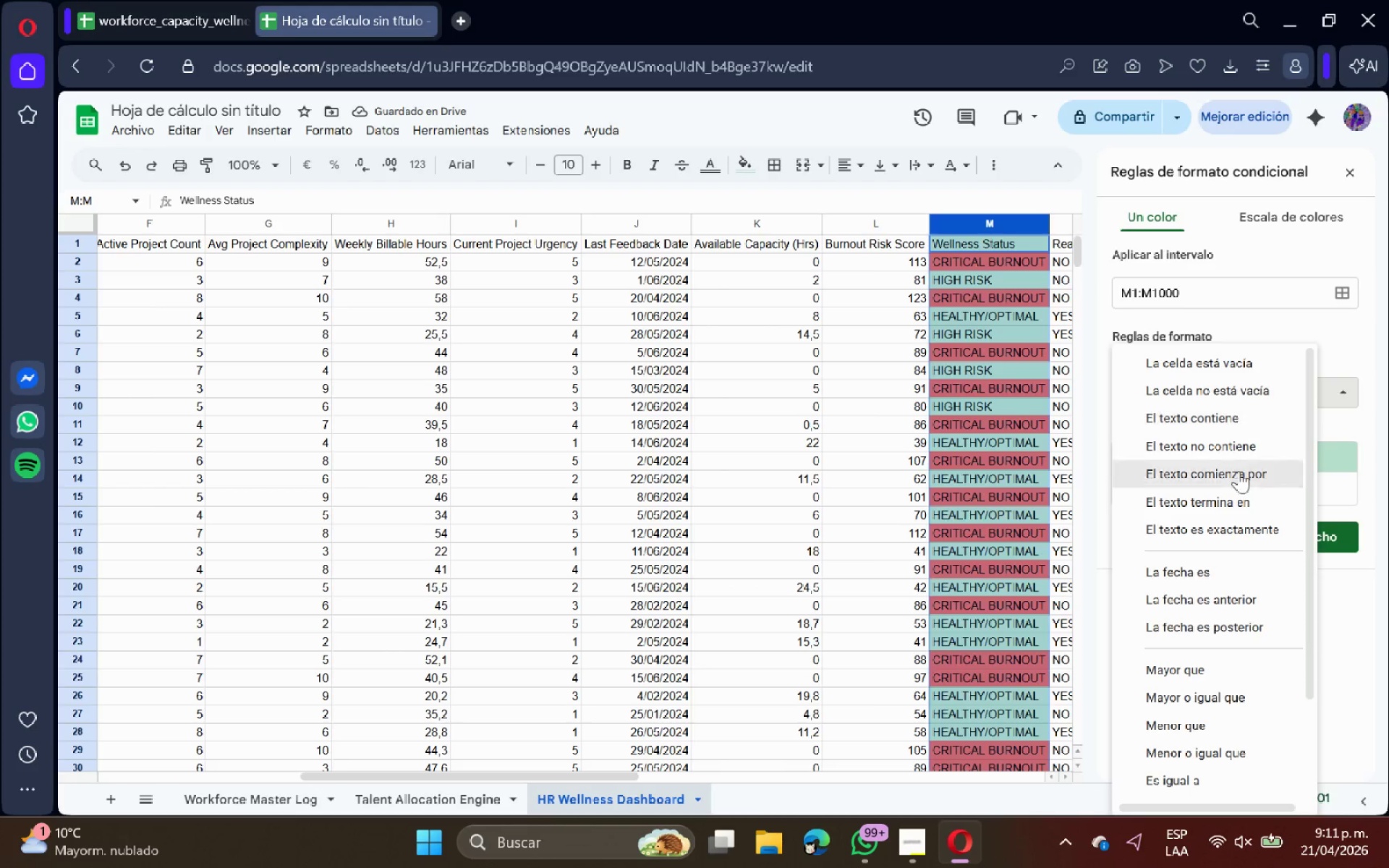 
left_click([1249, 521])
 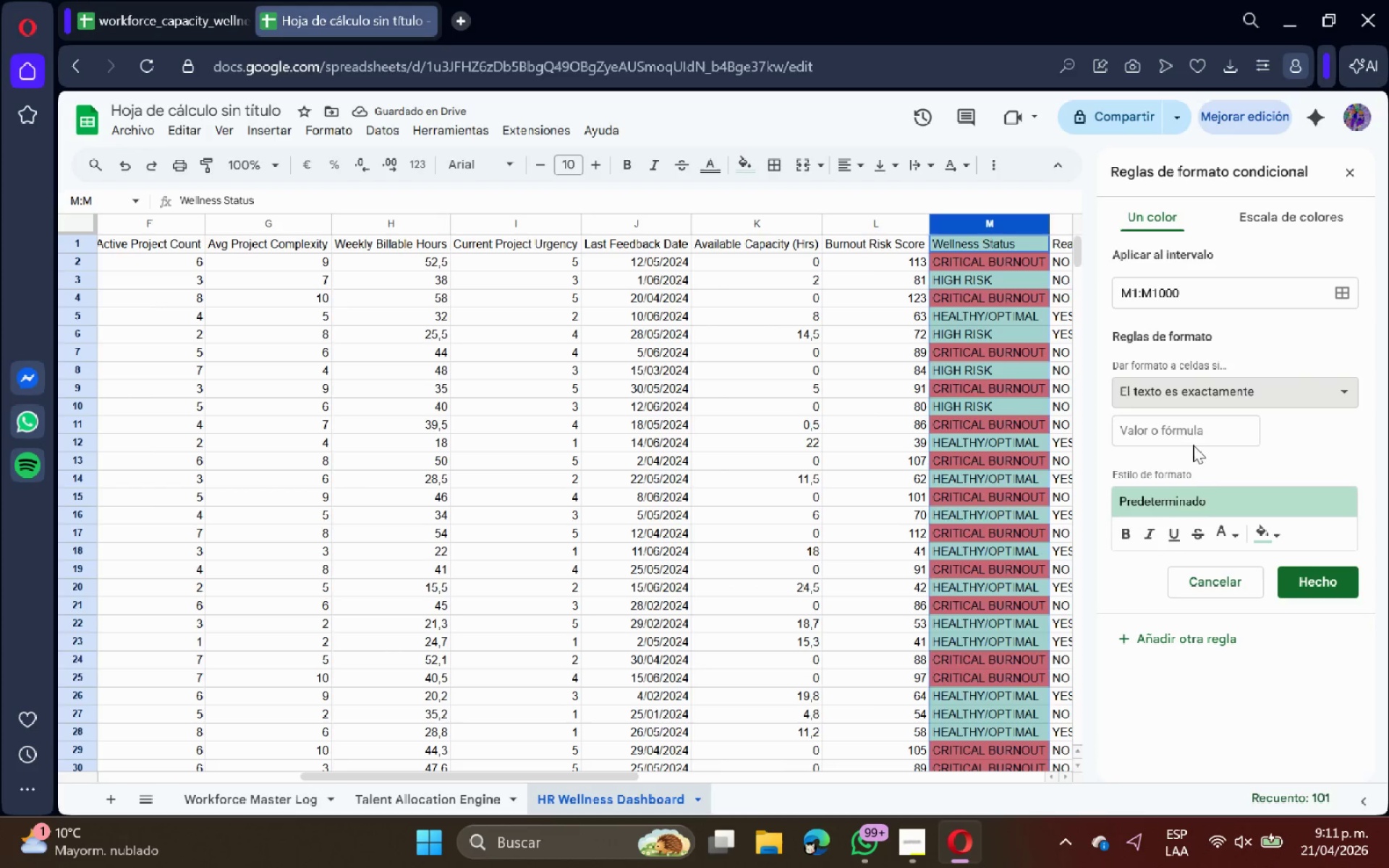 
left_click([1190, 438])
 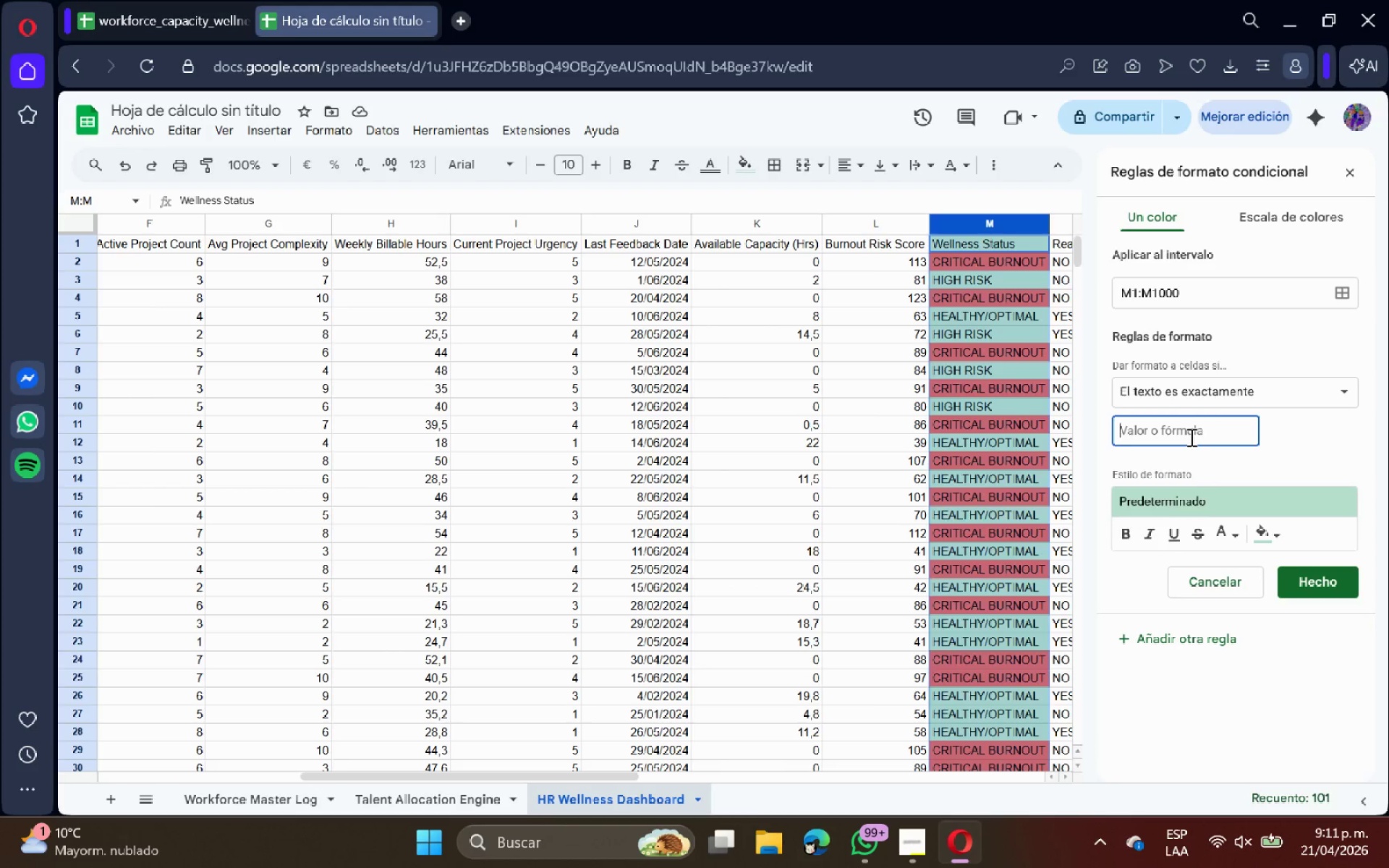 
type(HIGH RISK)
 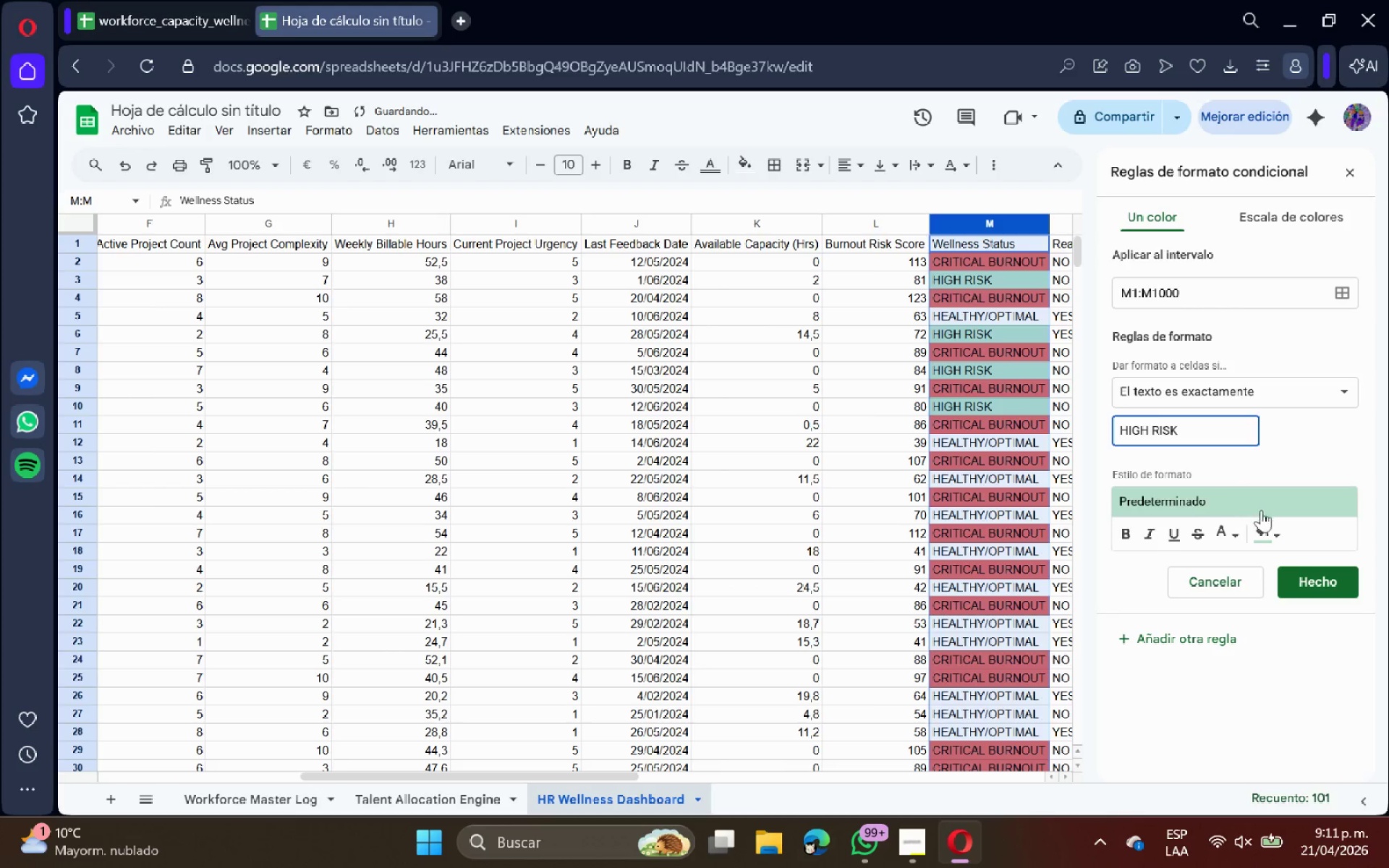 
double_click([1270, 529])
 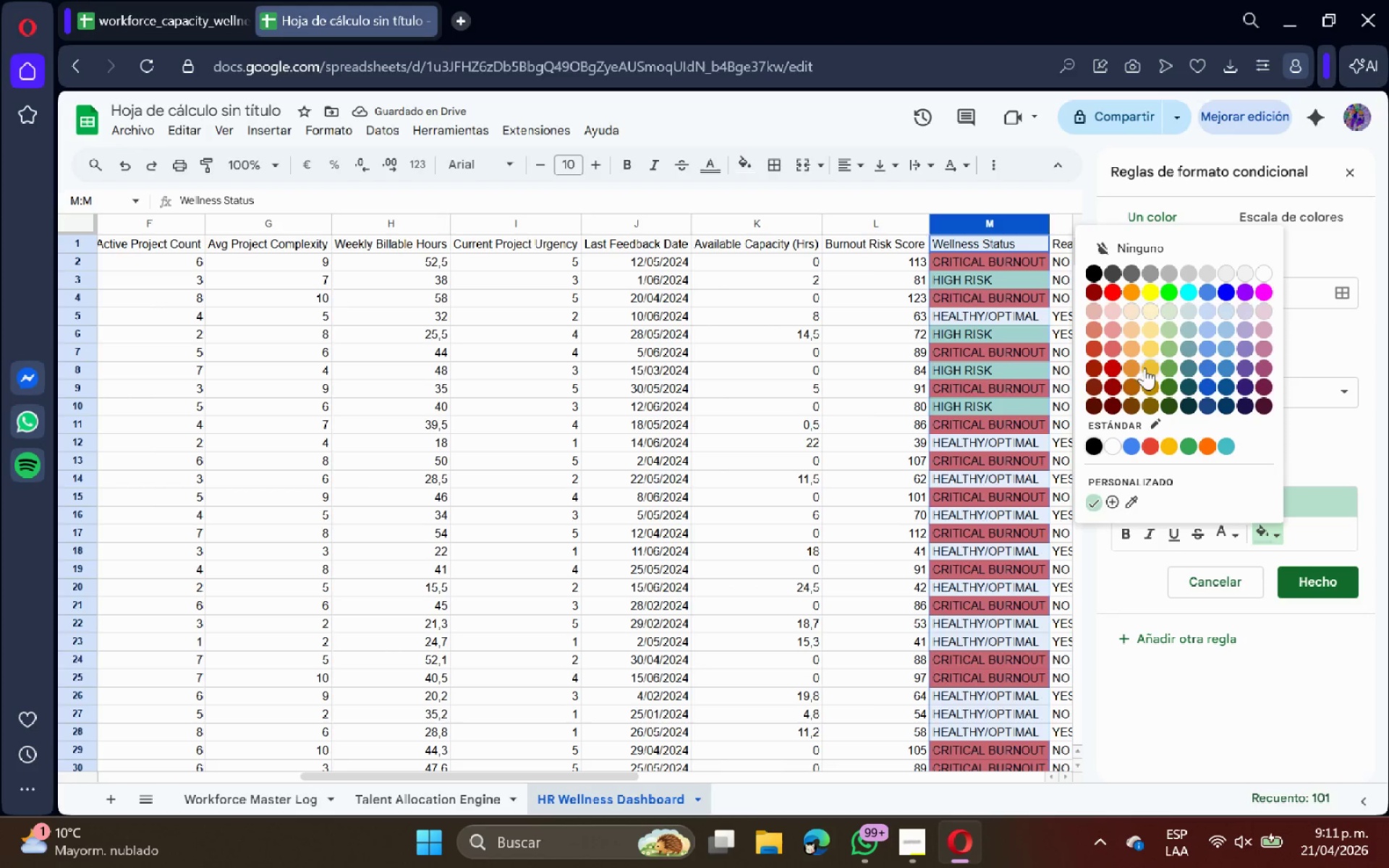 
left_click([1153, 349])
 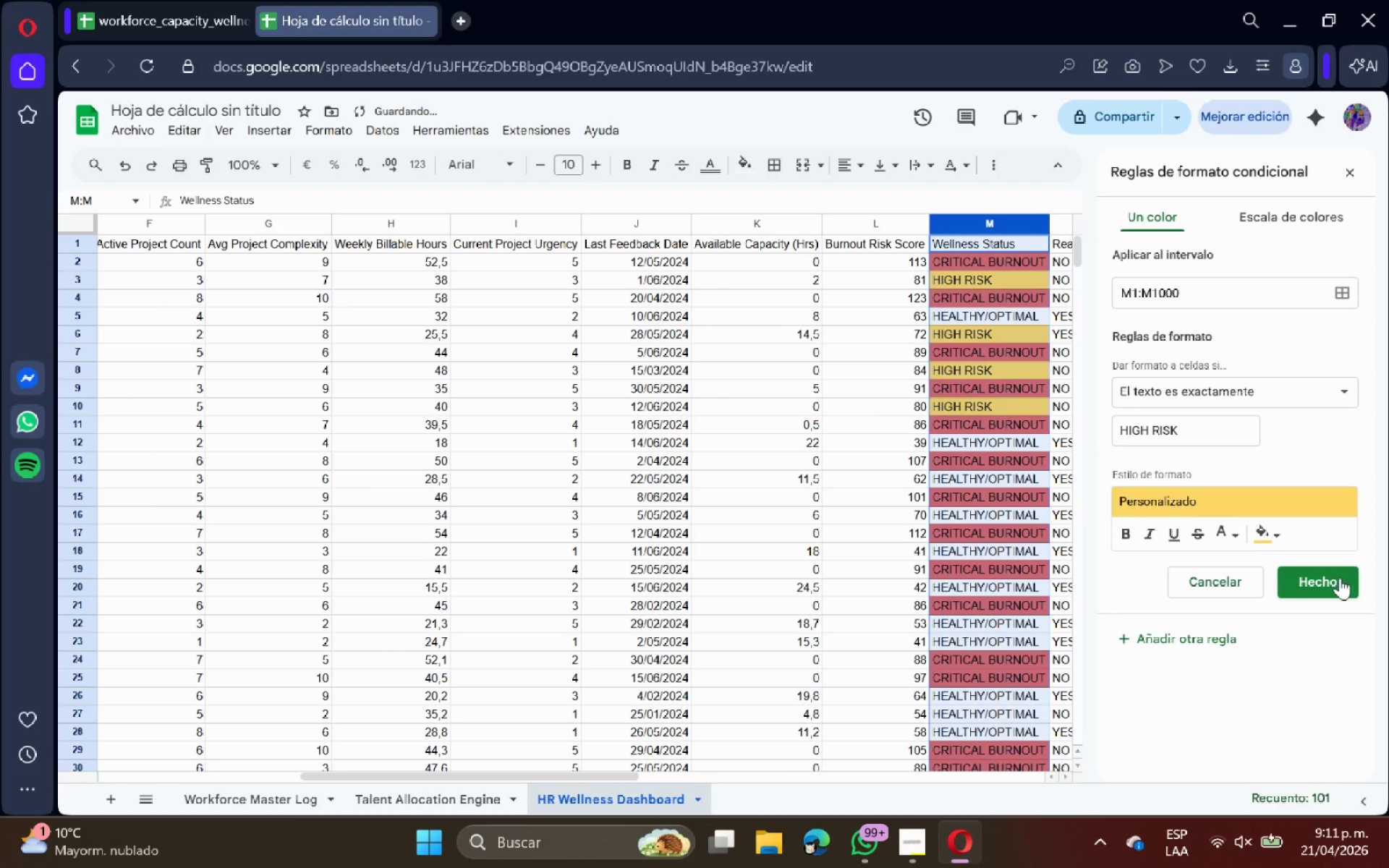 
left_click([1340, 581])
 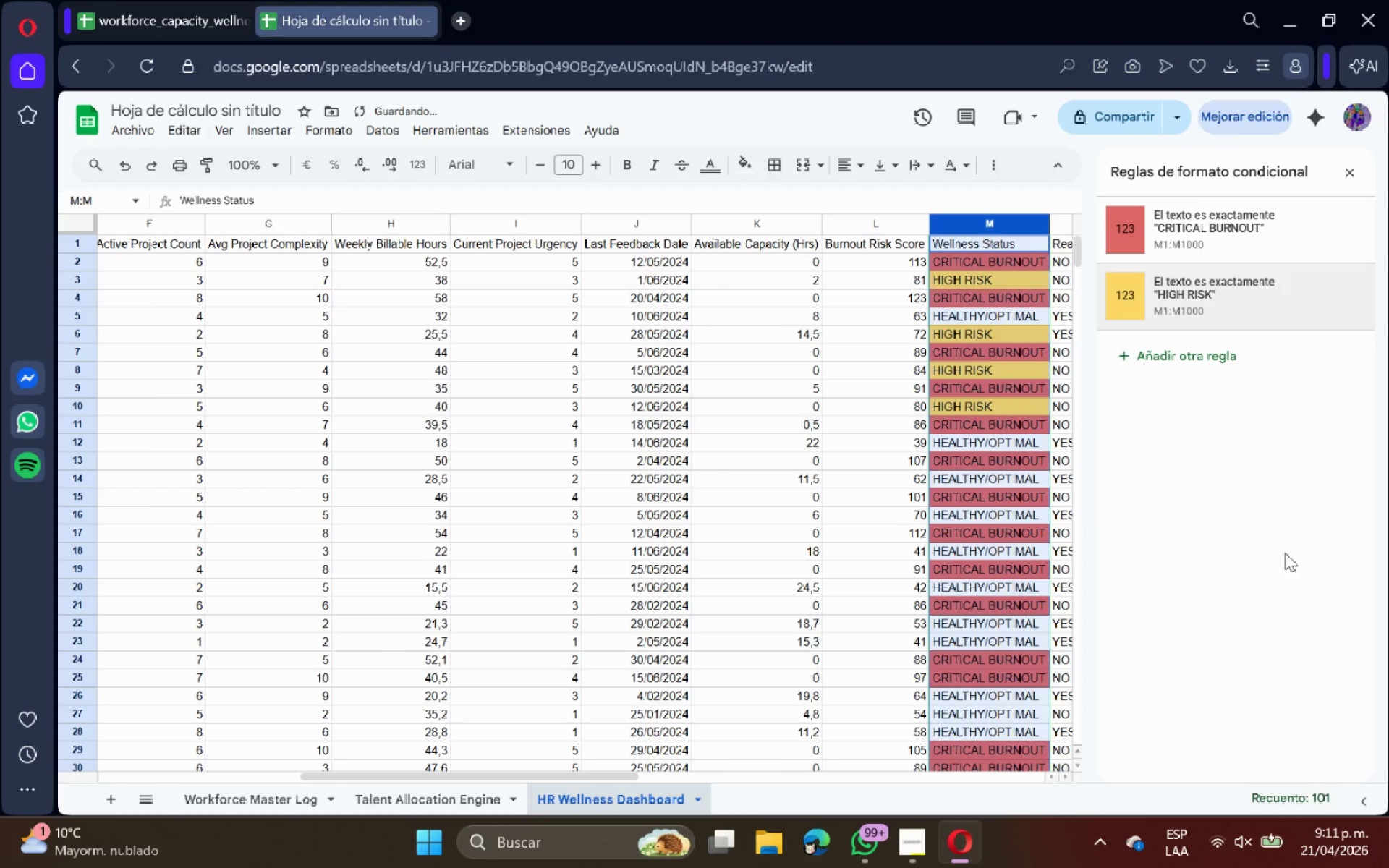 
left_click([1273, 513])
 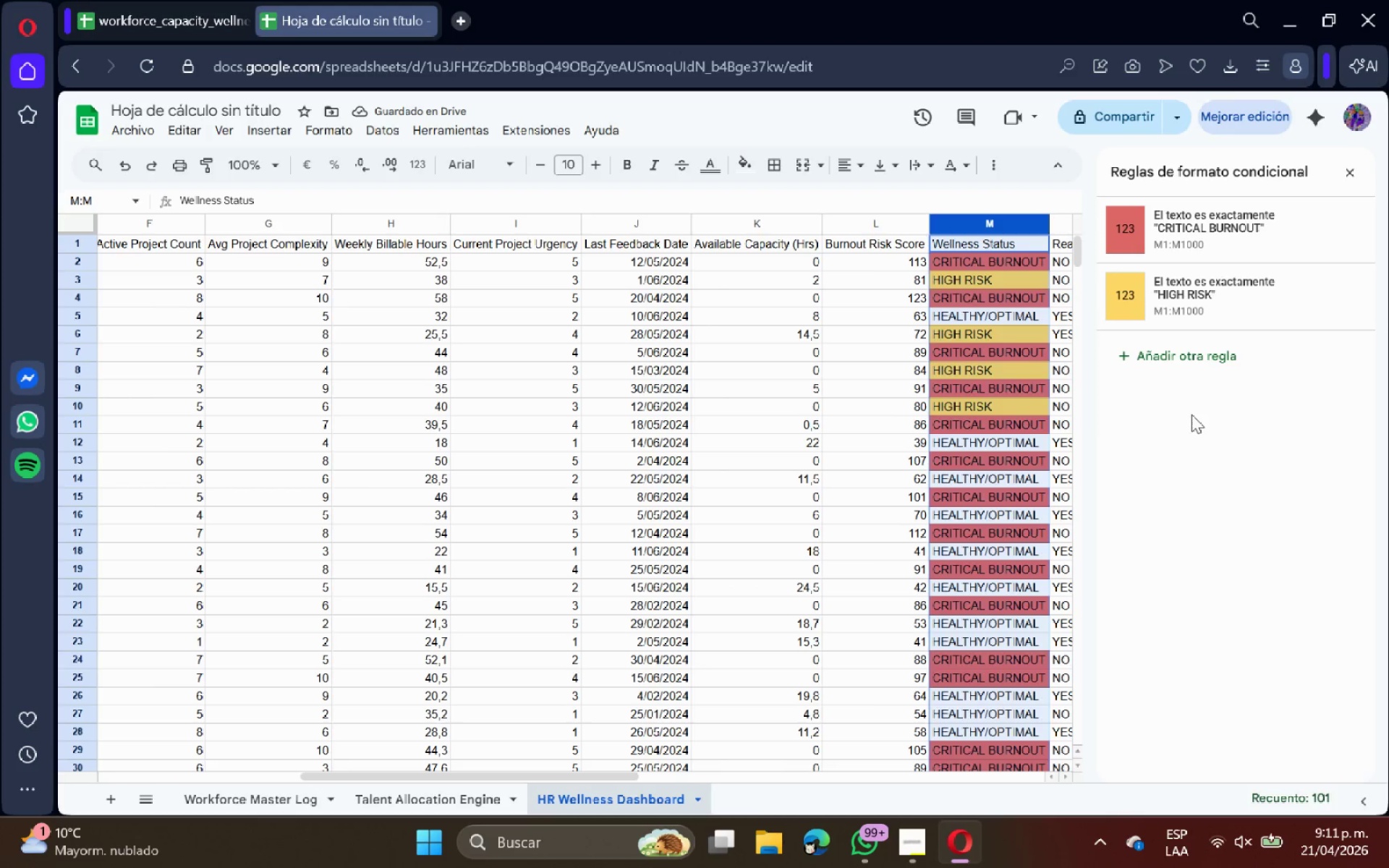 
left_click([1206, 362])
 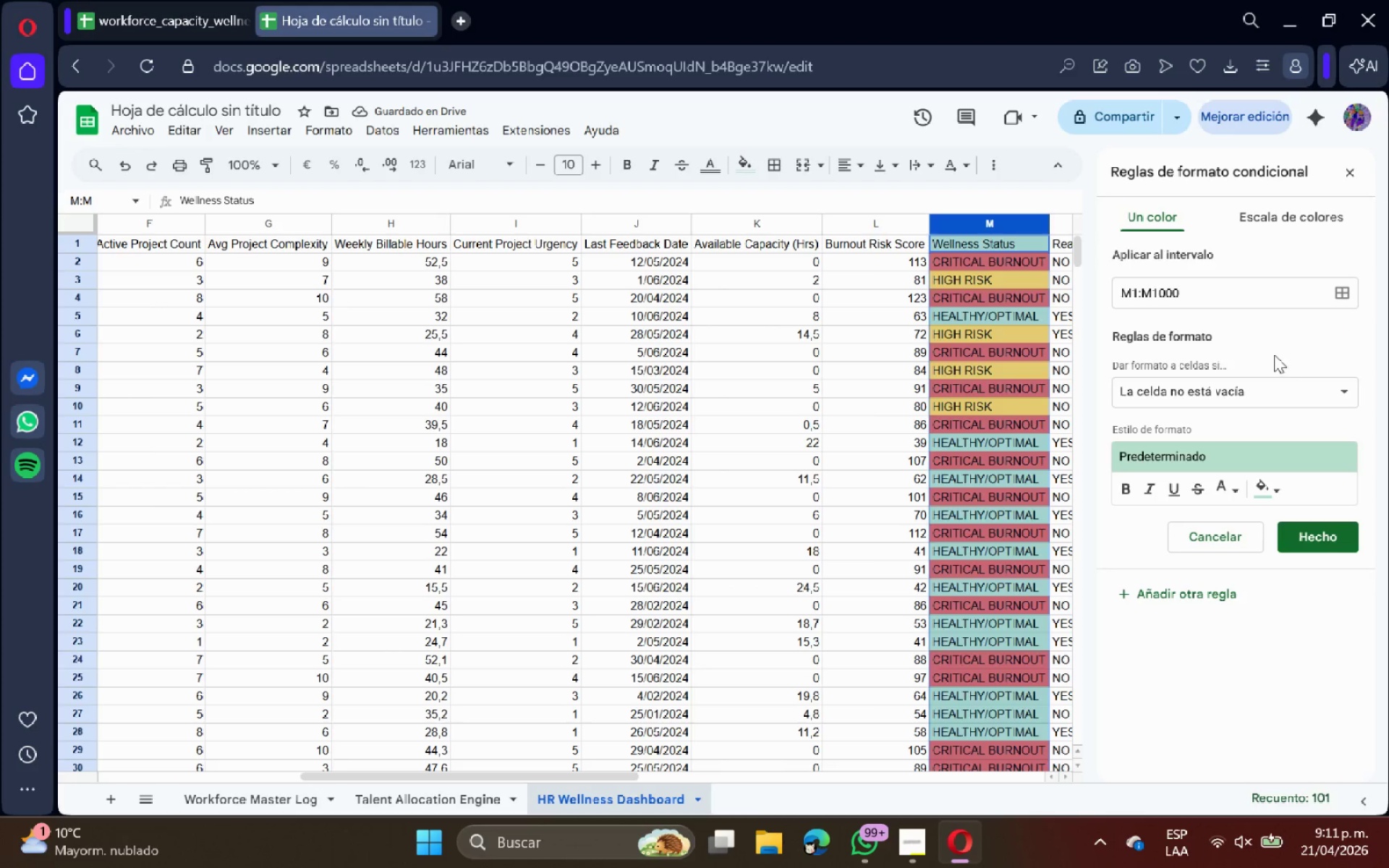 
left_click([1208, 379])
 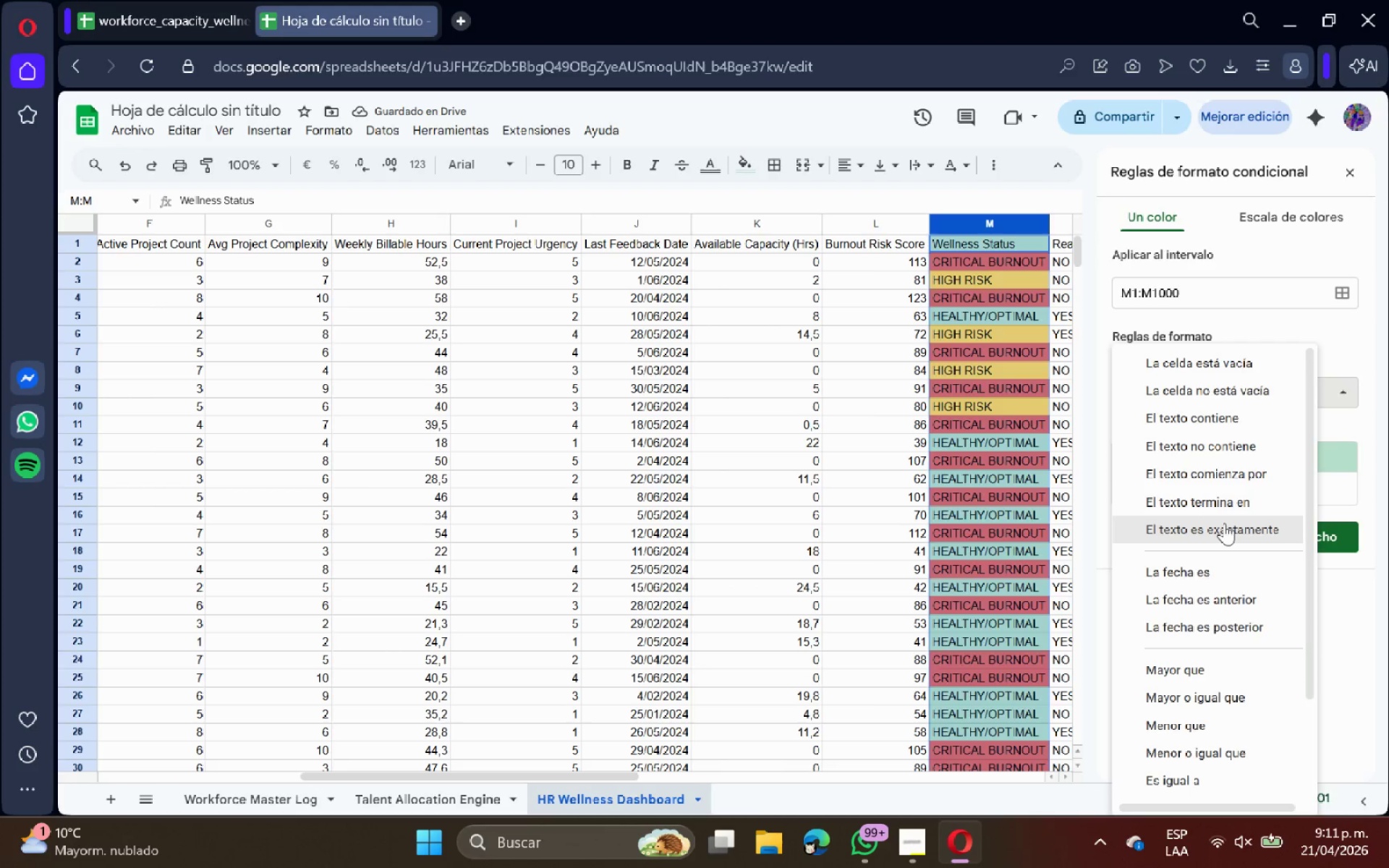 
left_click([1224, 526])
 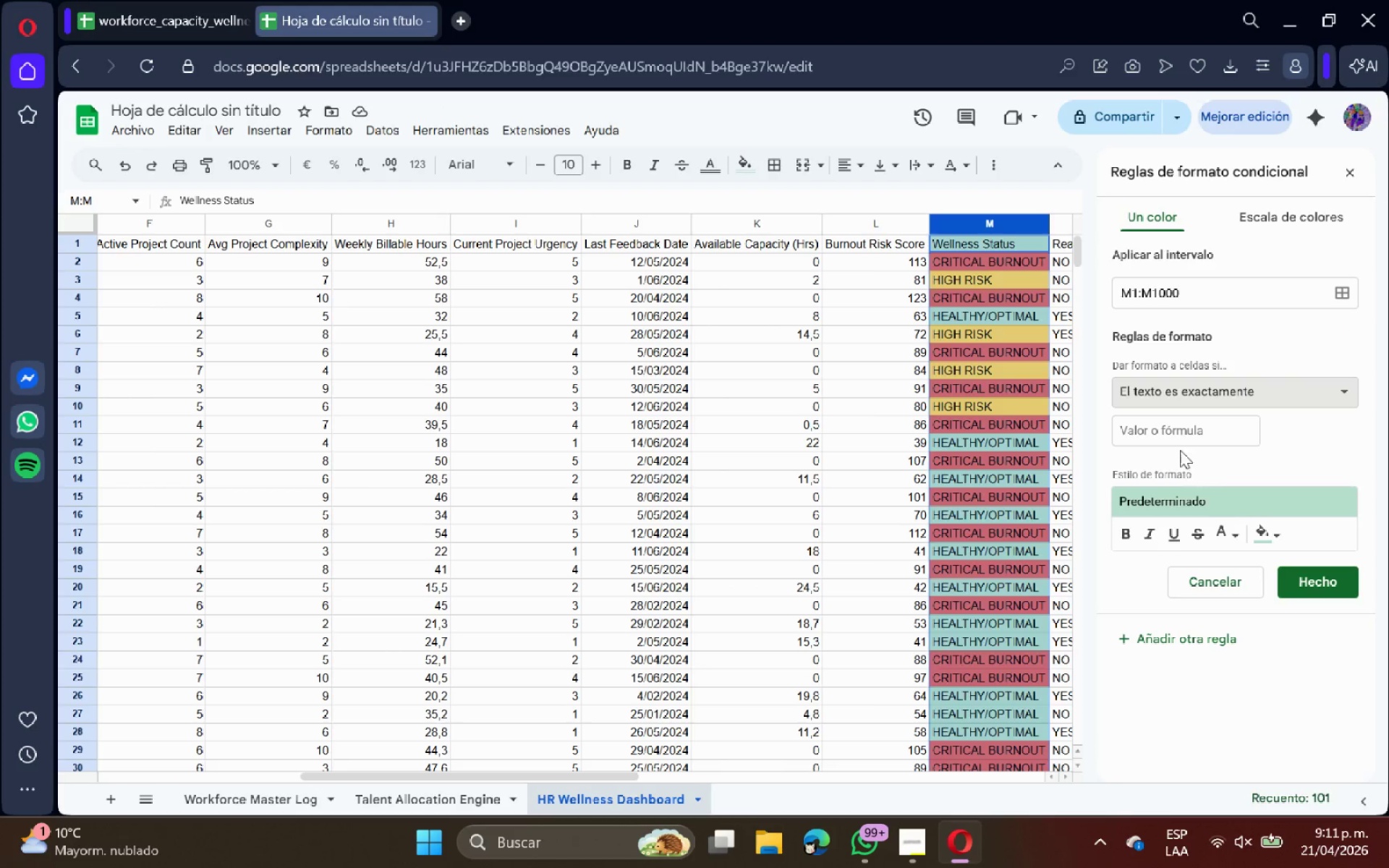 
left_click([1180, 436])
 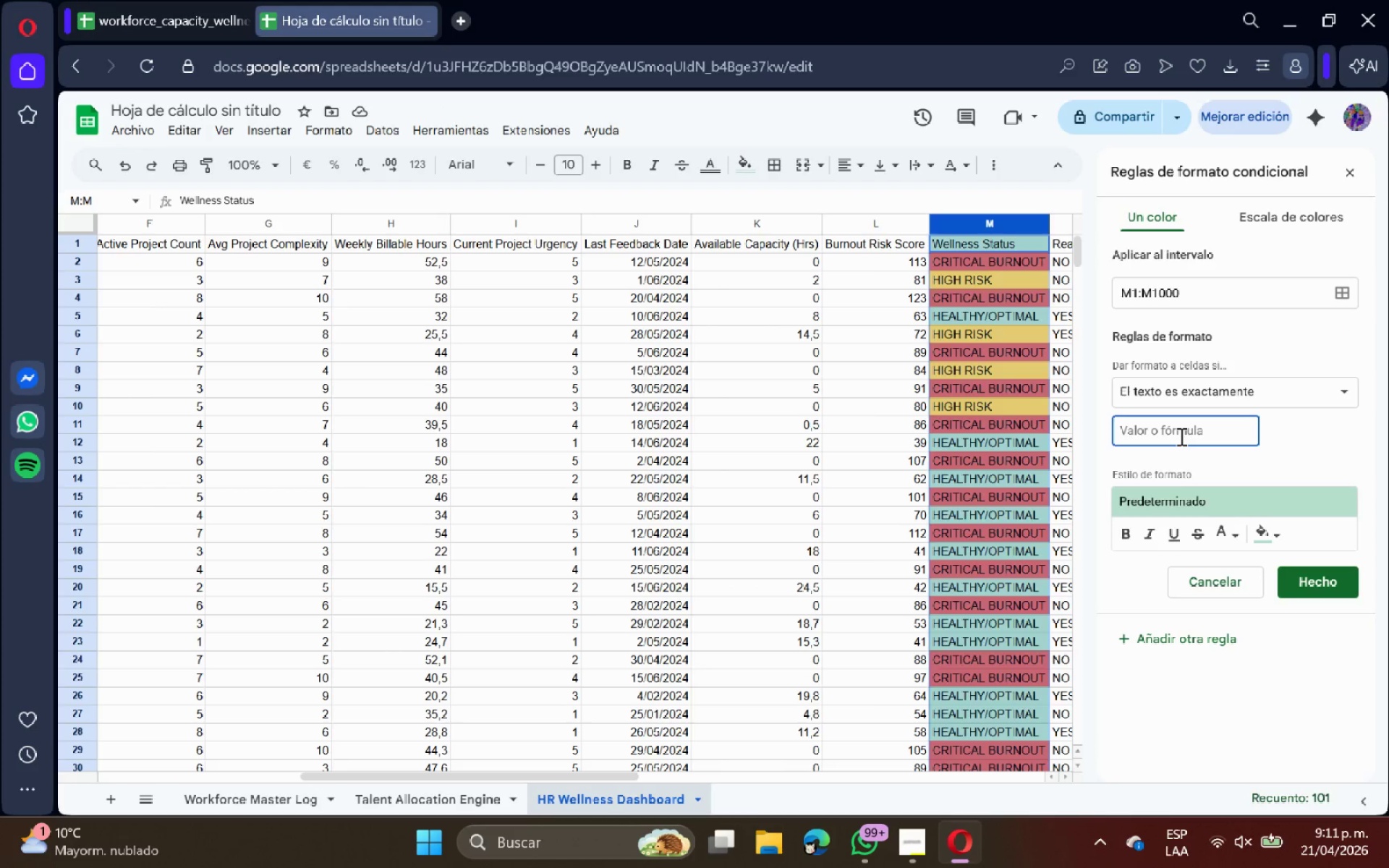 
left_click([1180, 436])
 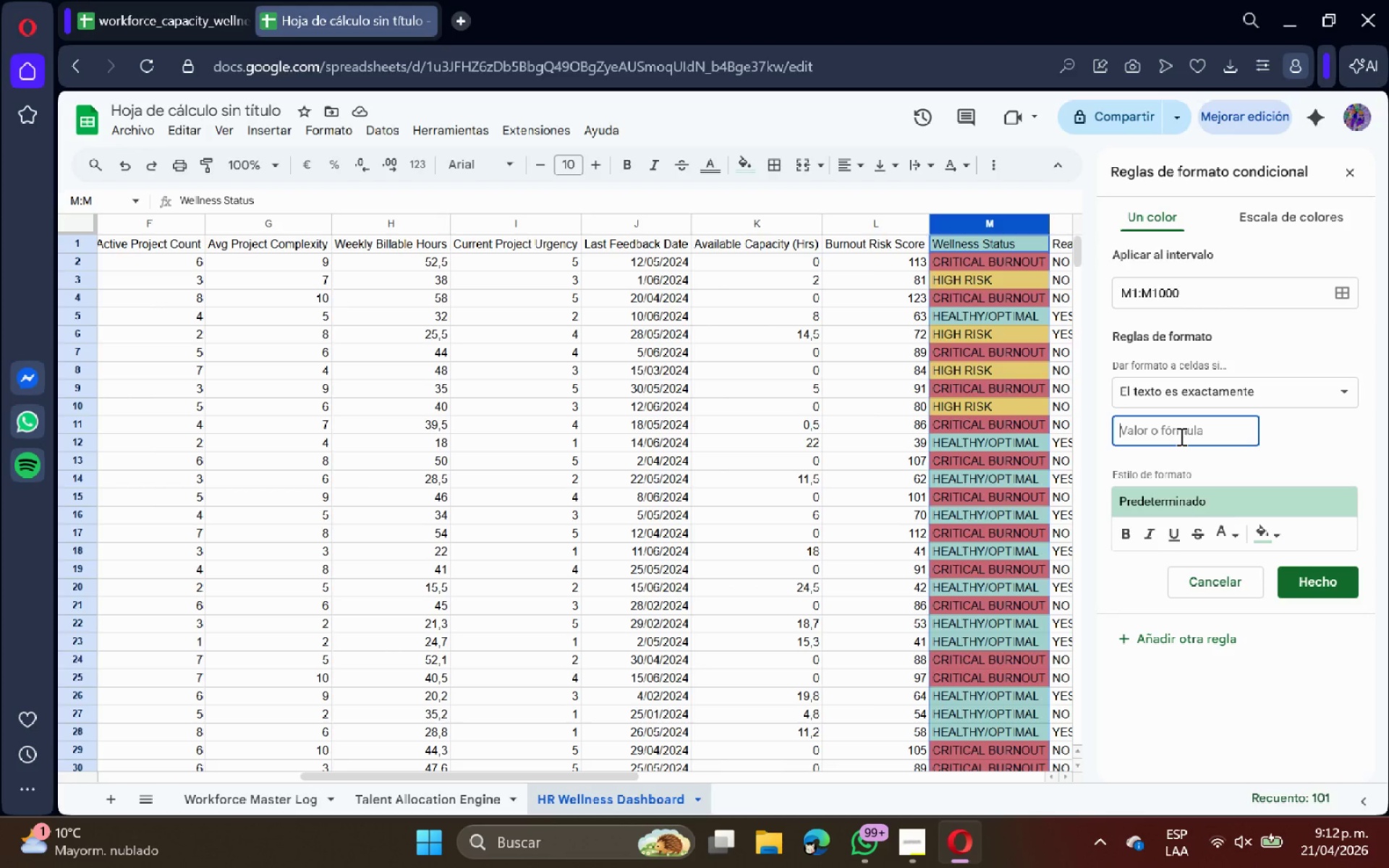 
wait(7.75)
 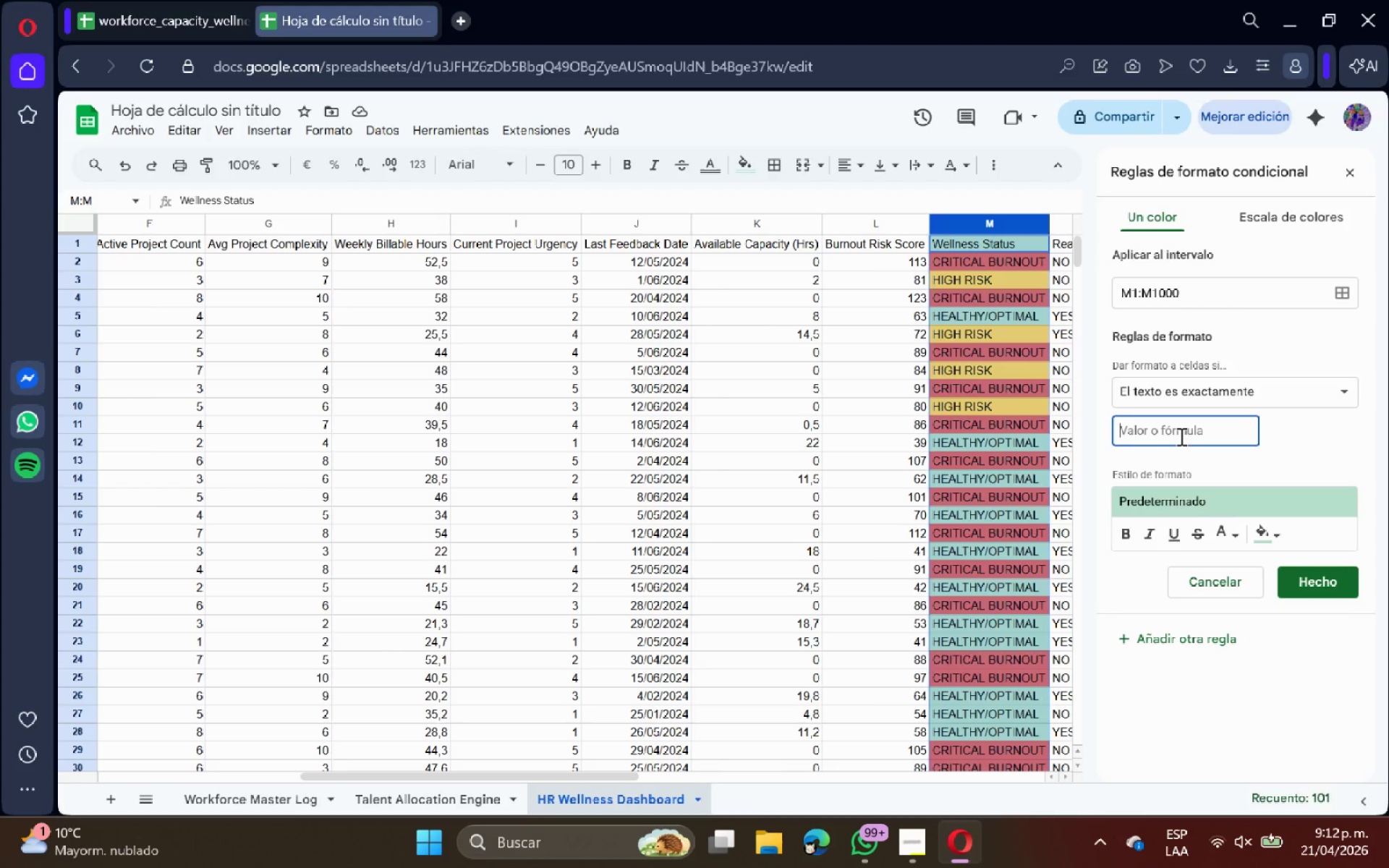 
type(HEALTHY&OPTIMAL)
 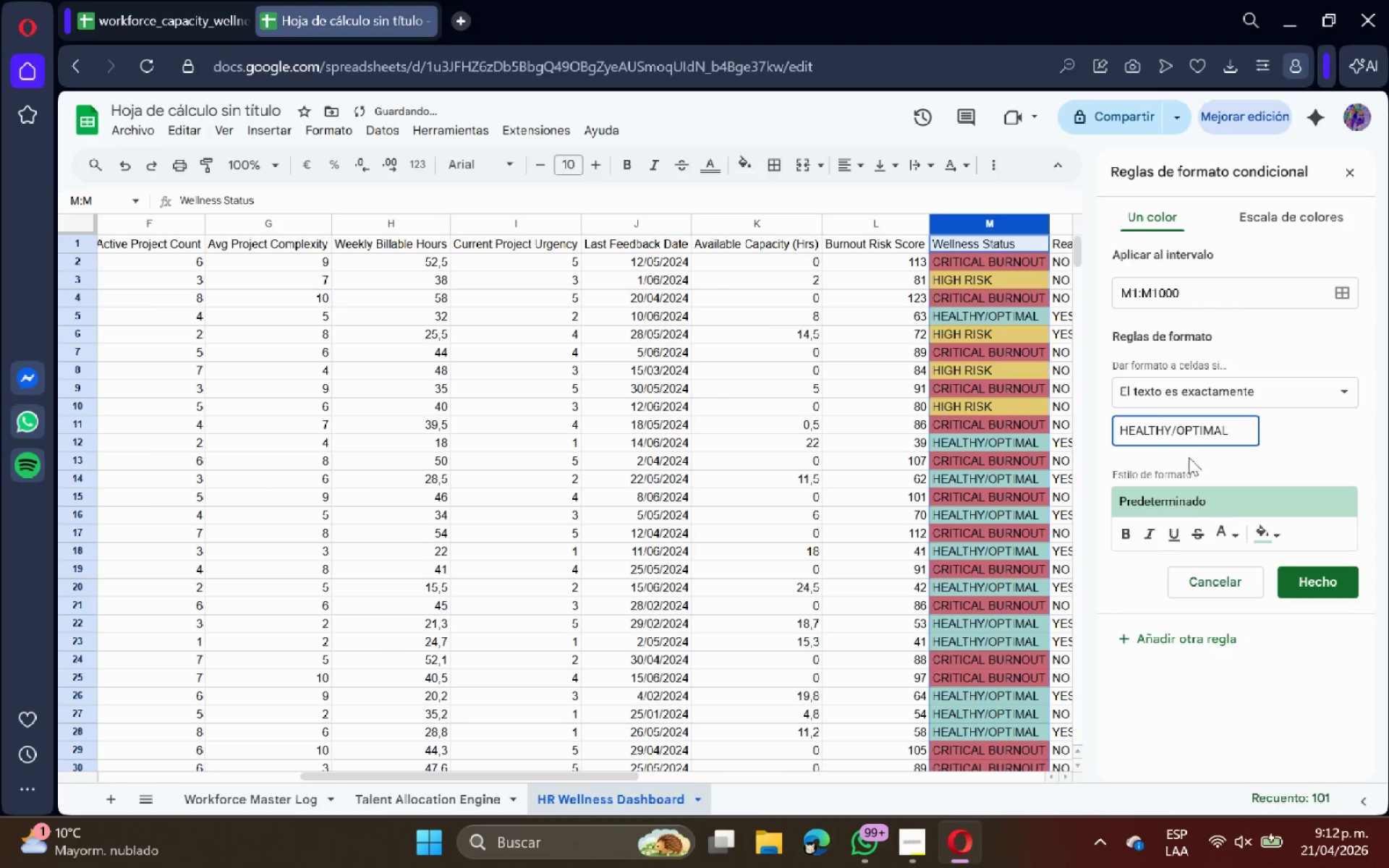 
left_click([1301, 573])
 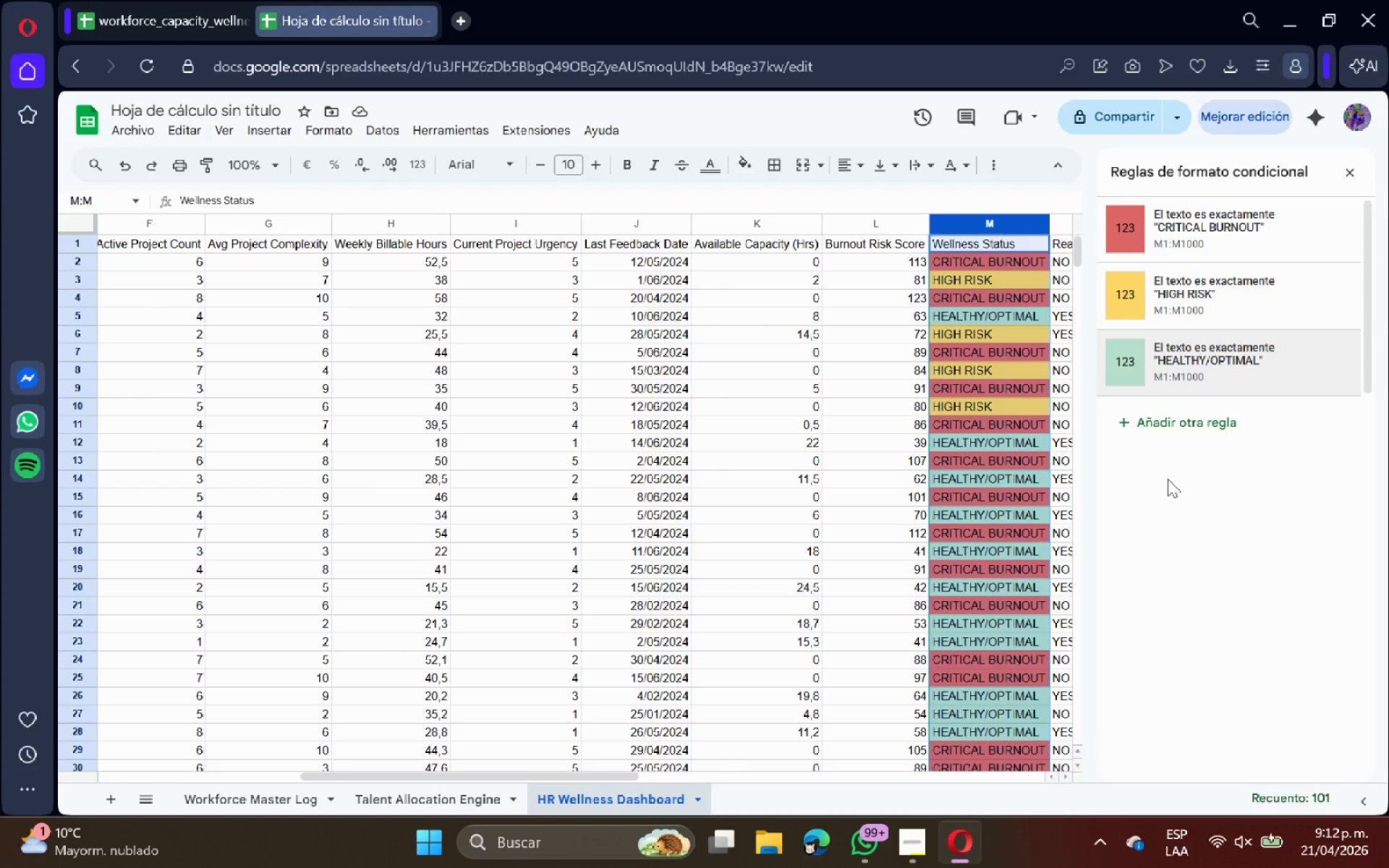 
left_click([1356, 173])
 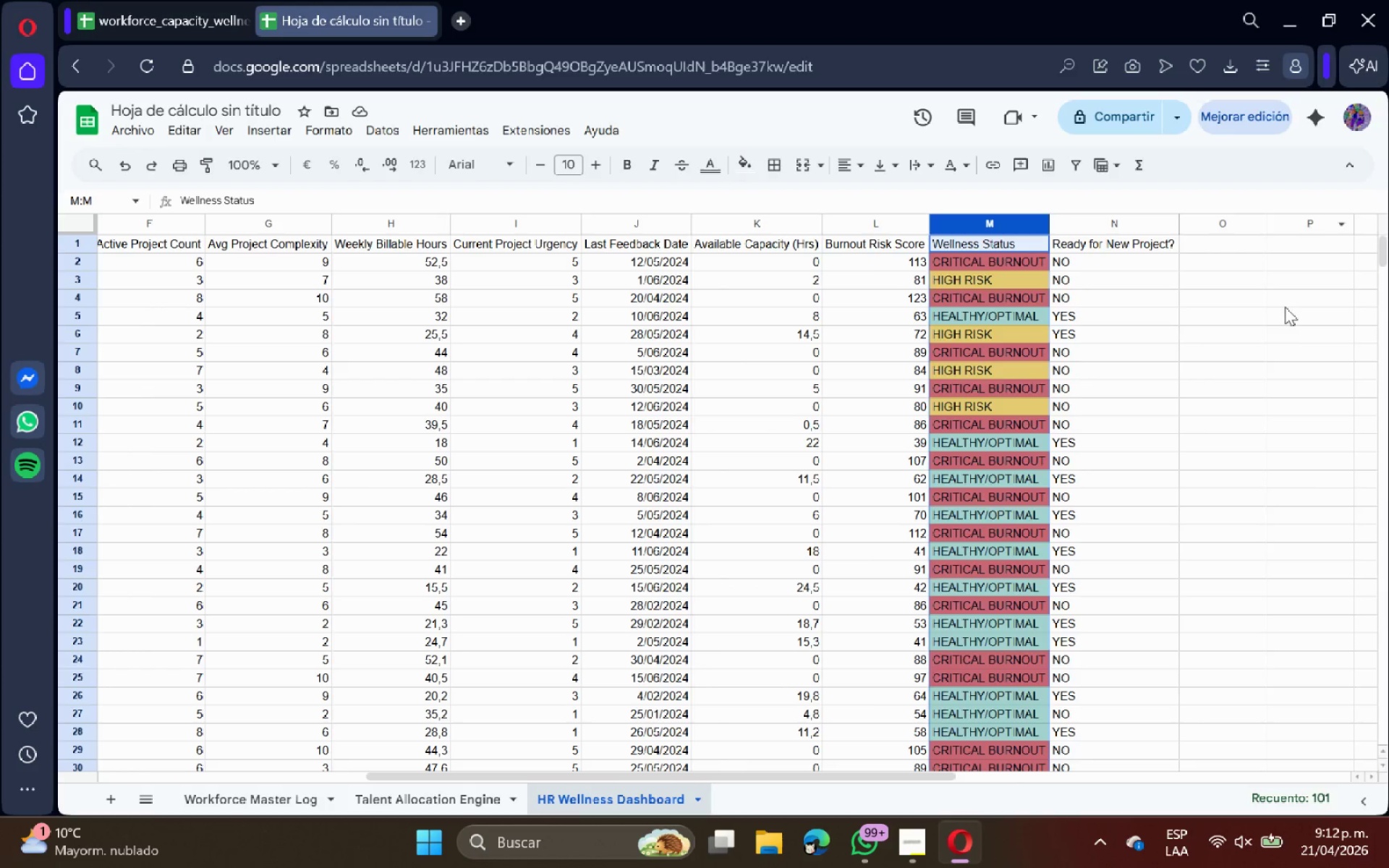 
left_click([1280, 338])
 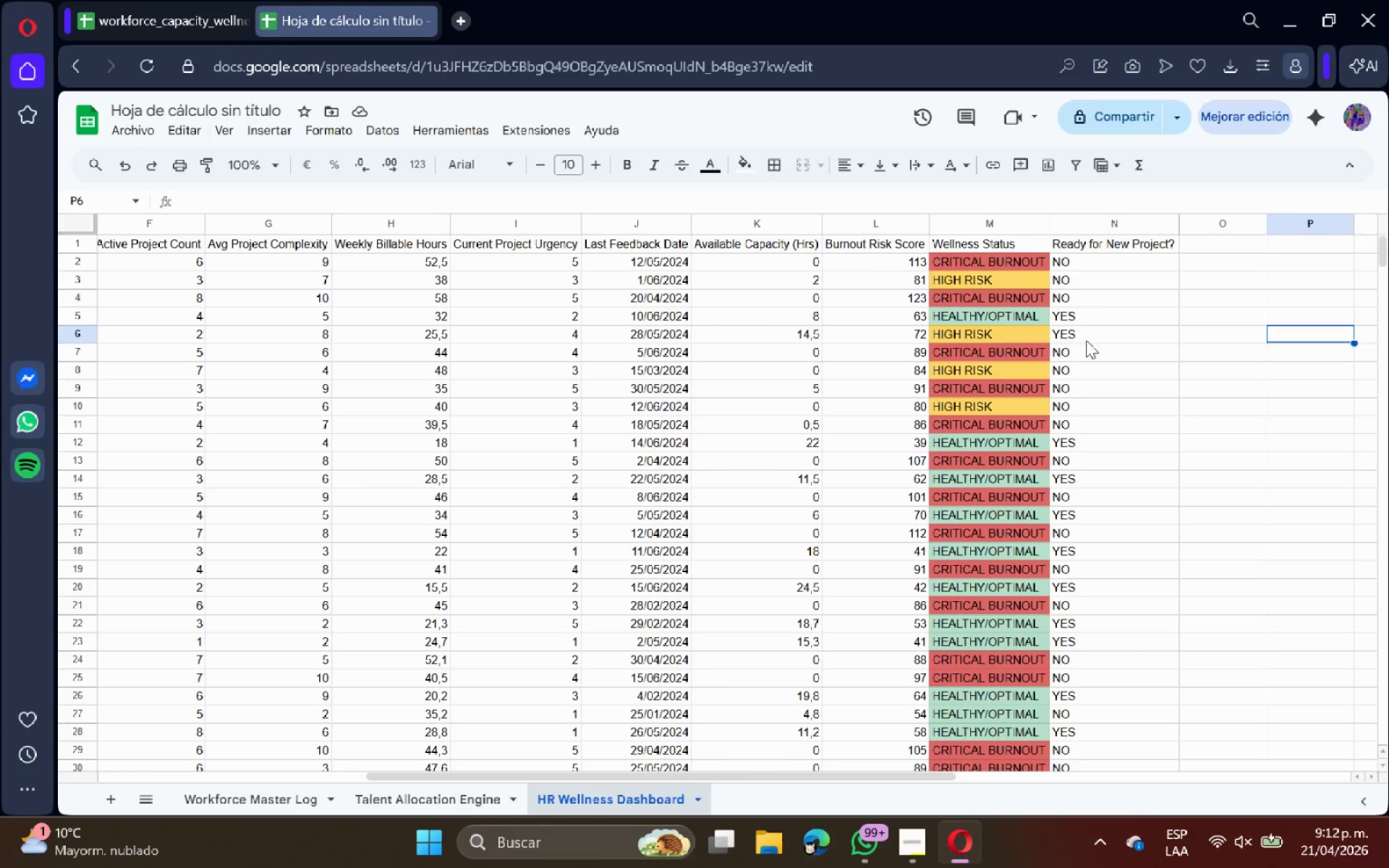 
scroll: coordinate [1082, 368], scroll_direction: up, amount: 3.0
 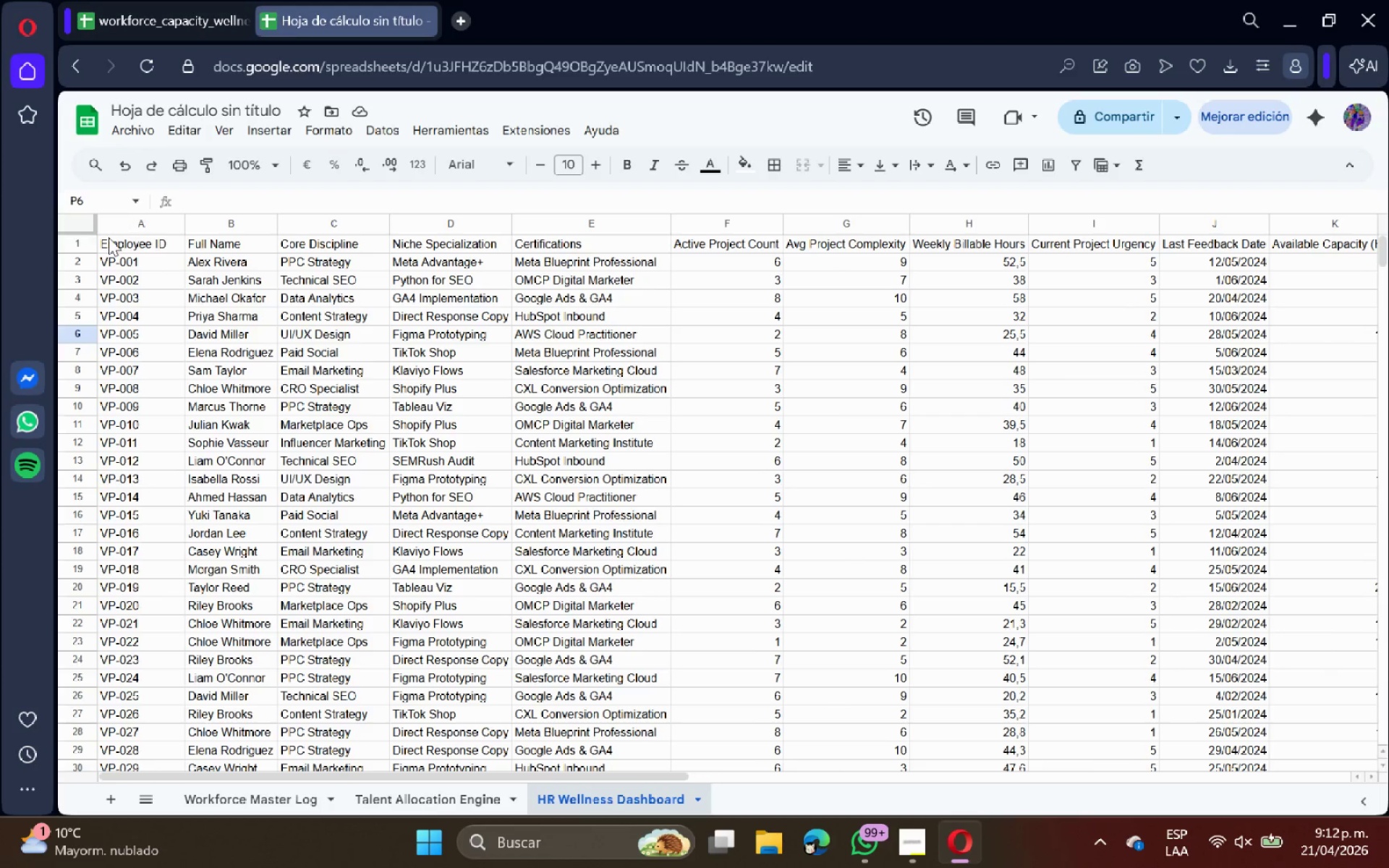 
left_click_drag(start_coordinate=[115, 239], to_coordinate=[1205, 241])
 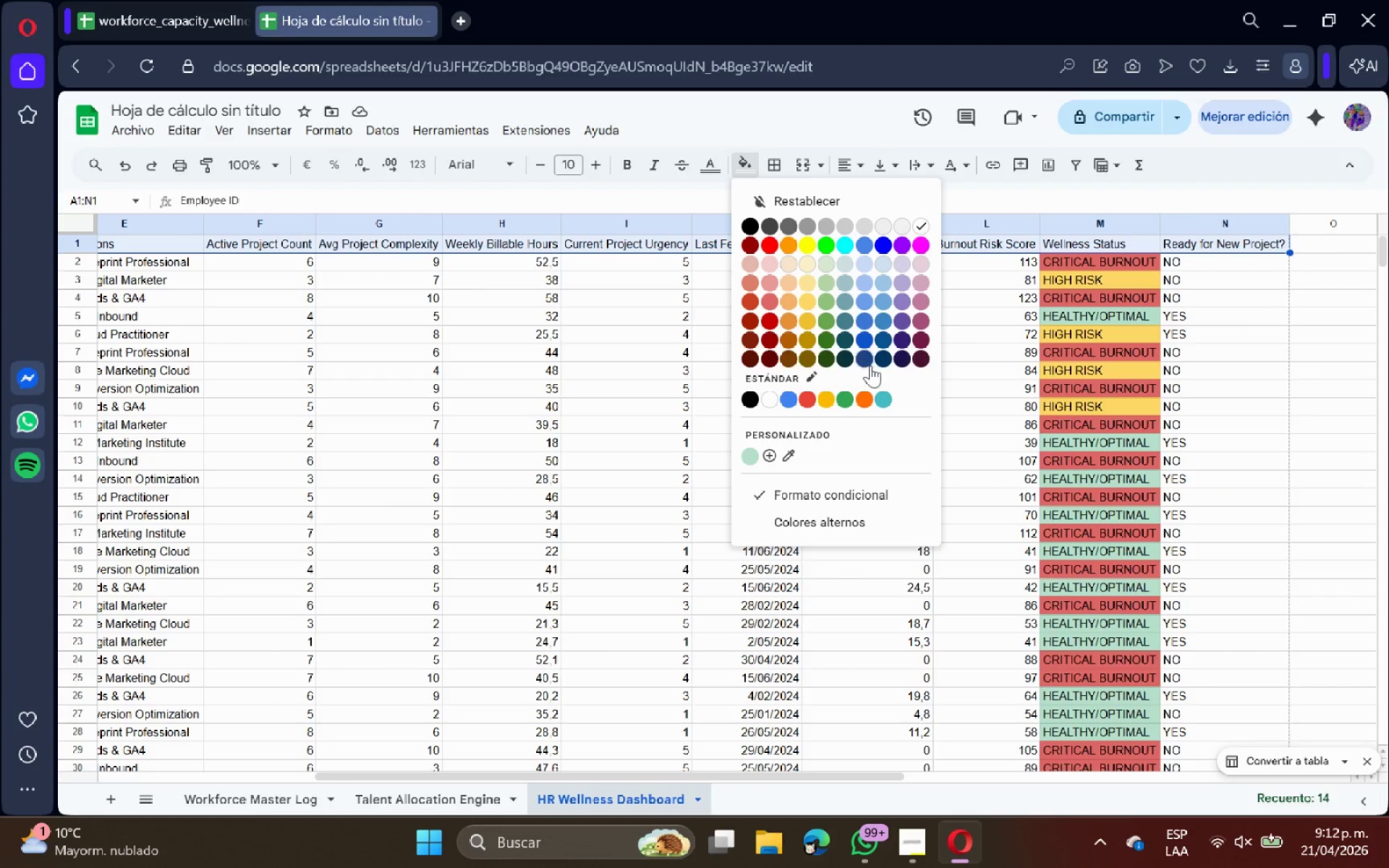 
left_click([888, 362])
 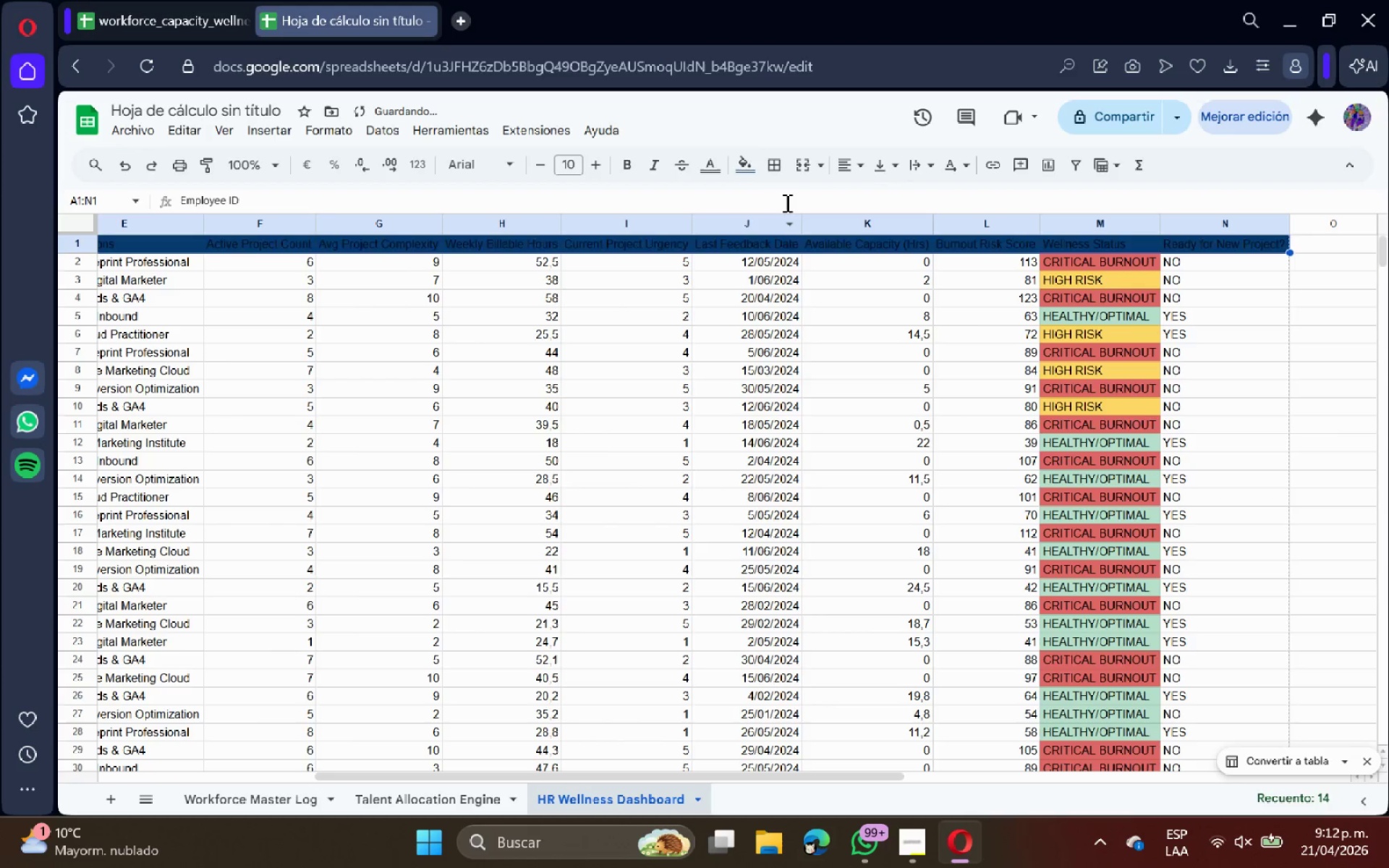 
left_click([734, 156])
 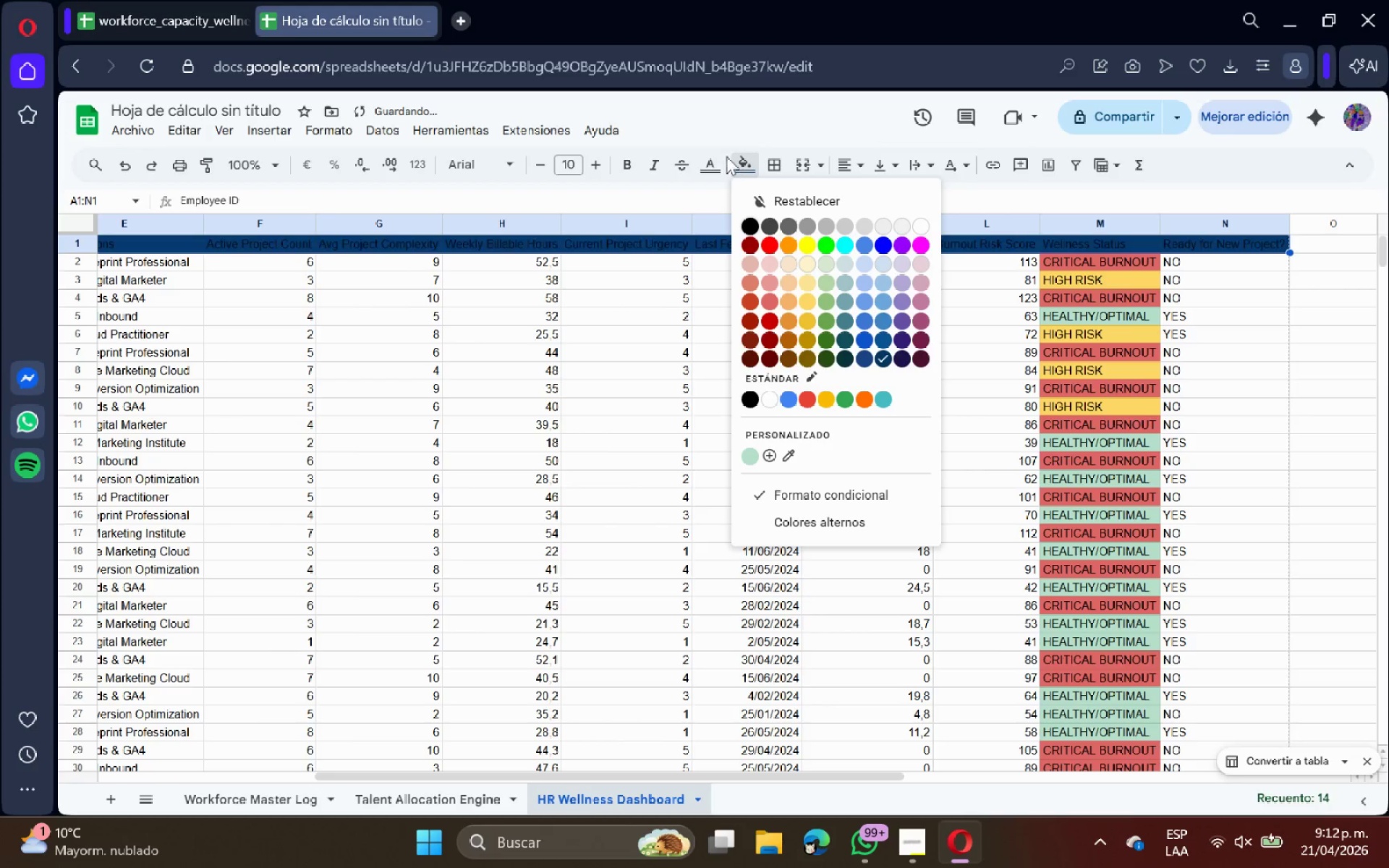 
left_click([716, 156])
 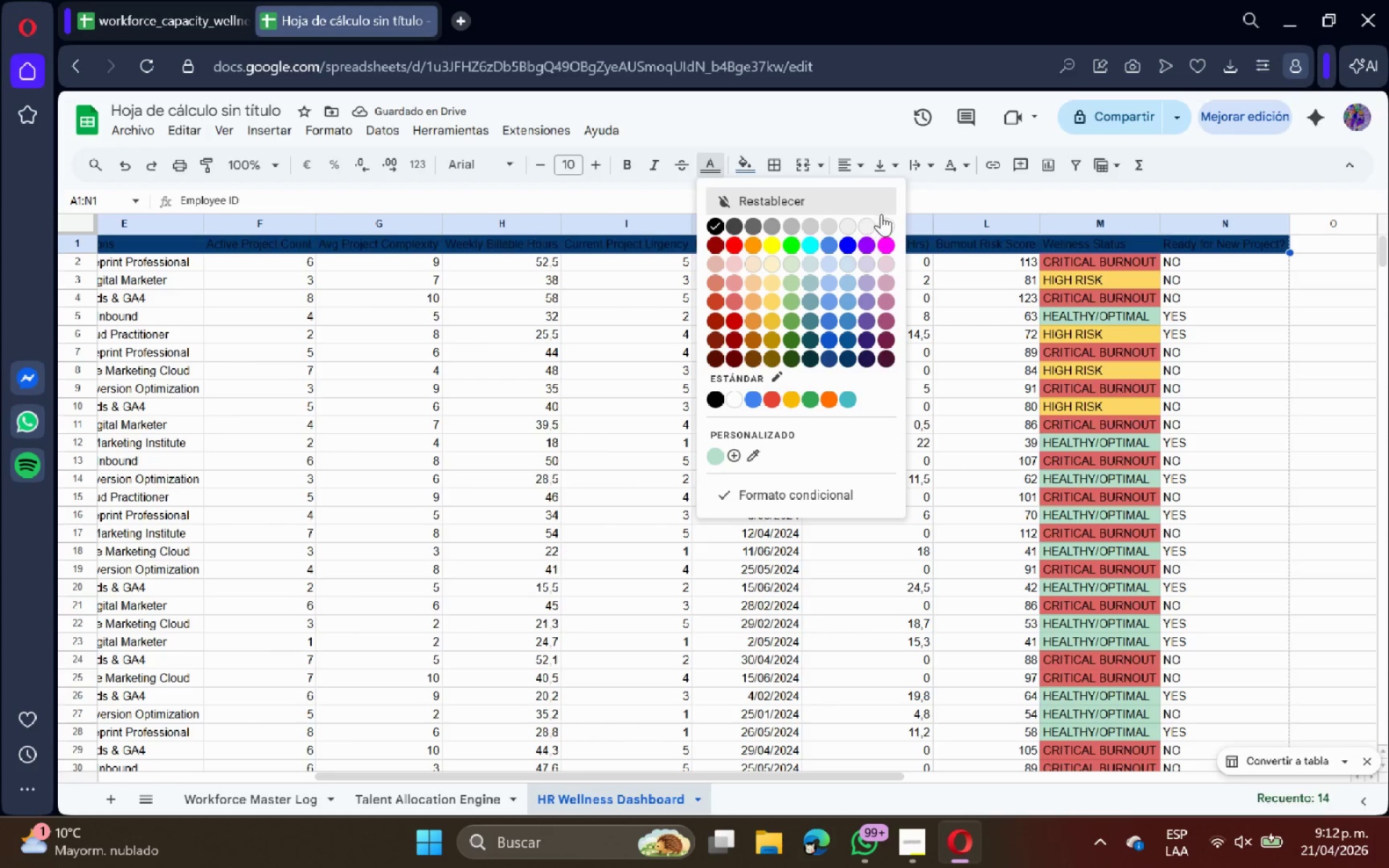 
left_click([881, 221])
 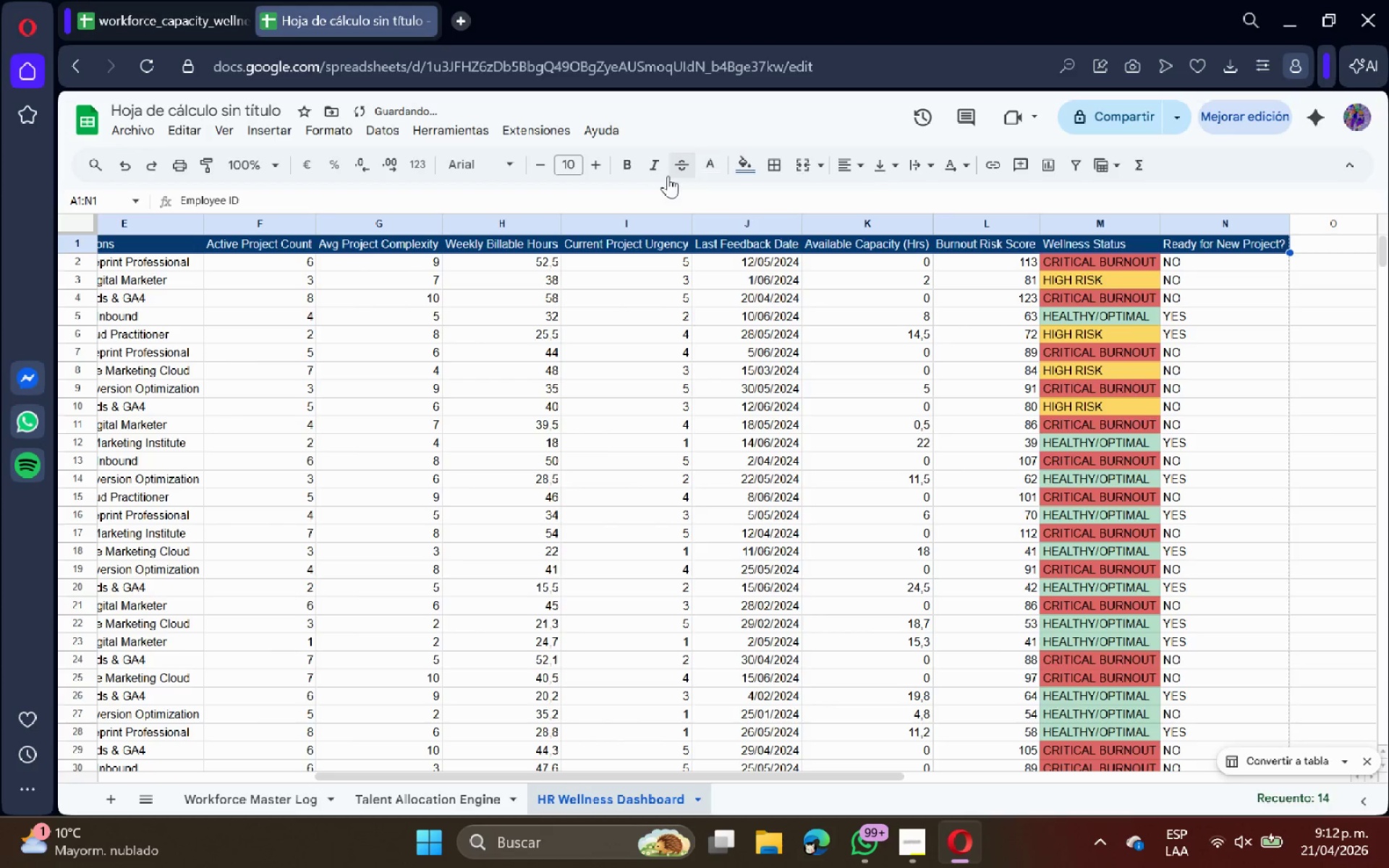 
left_click([631, 165])
 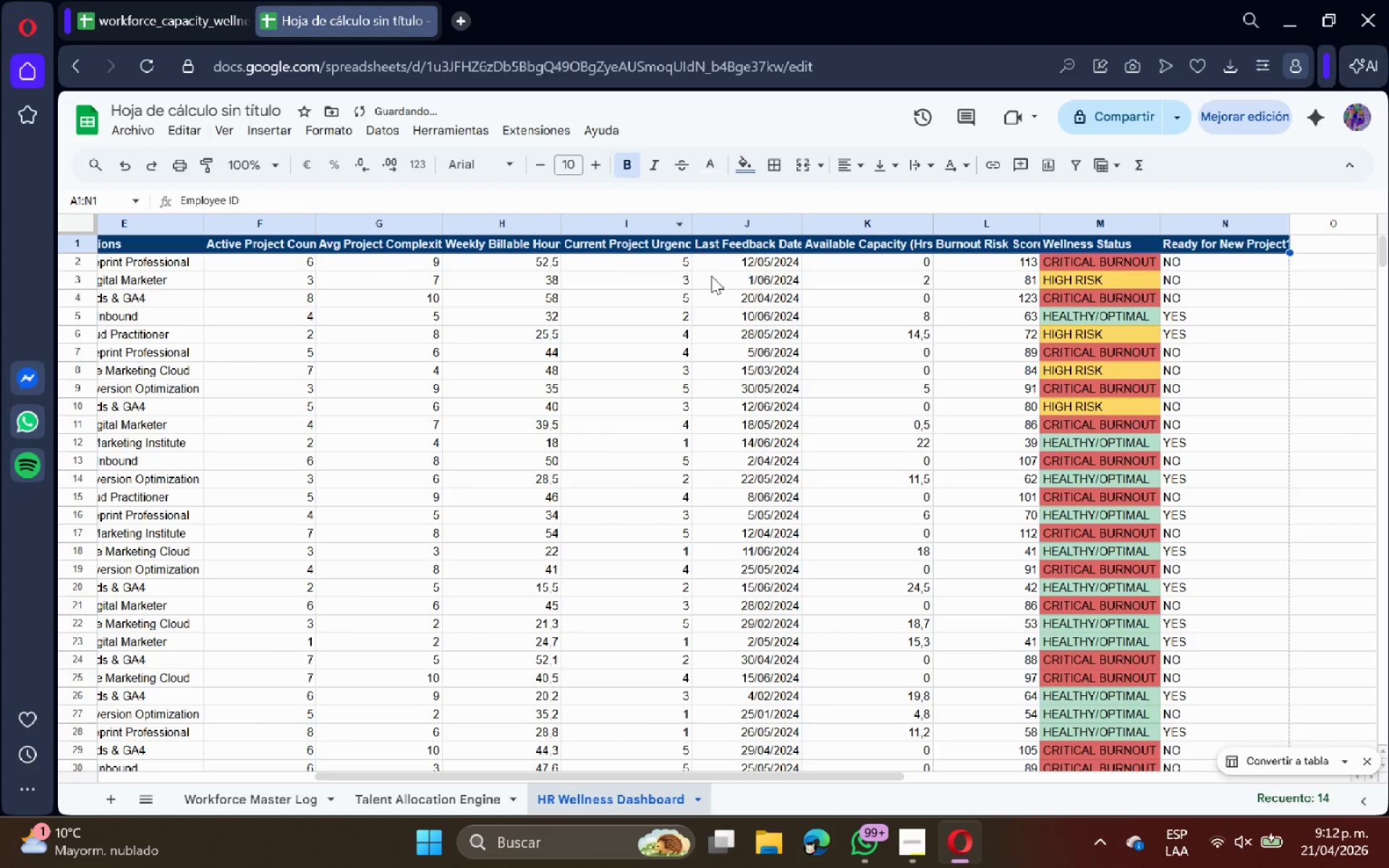 
left_click([711, 276])
 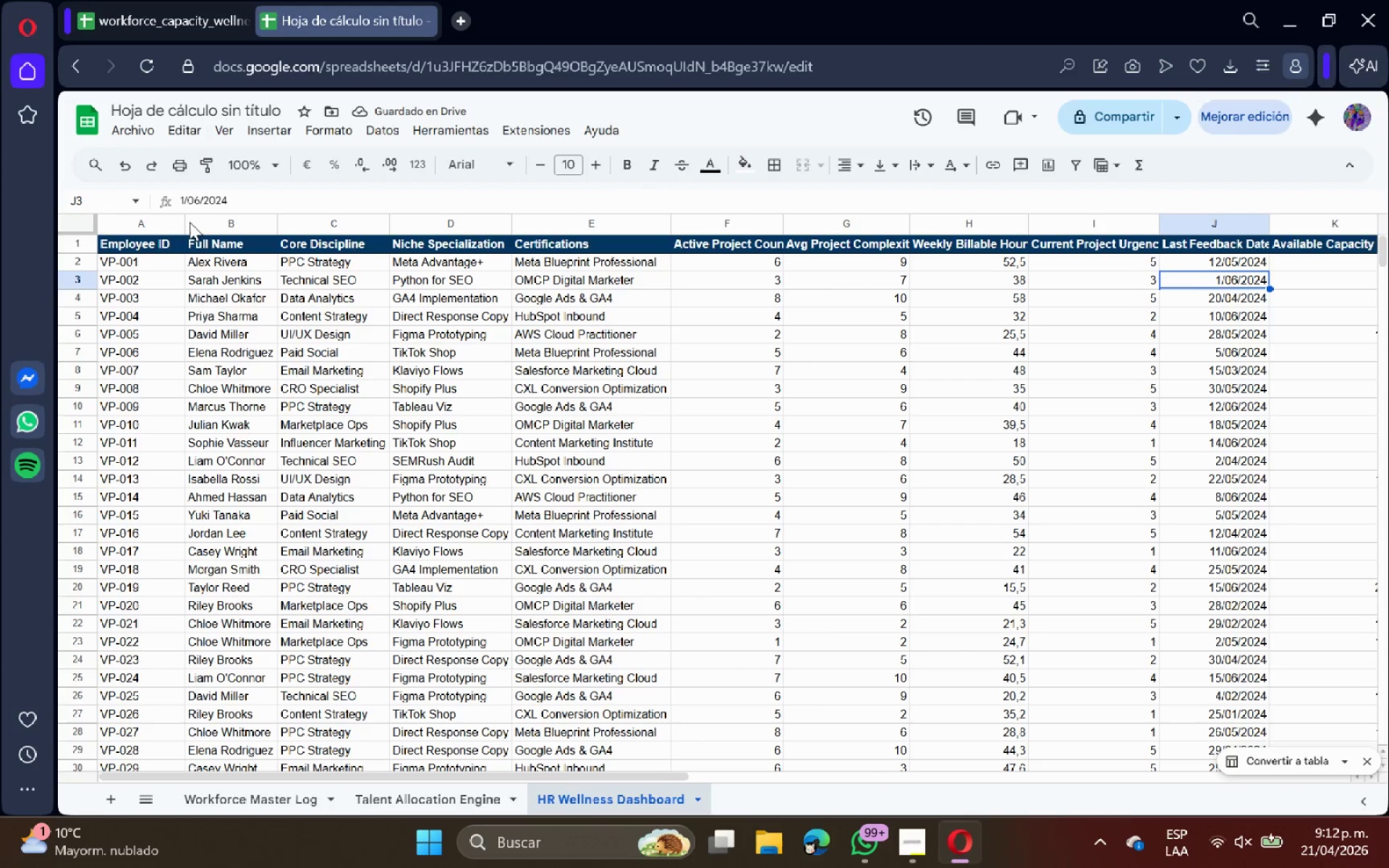 
double_click([186, 225])
 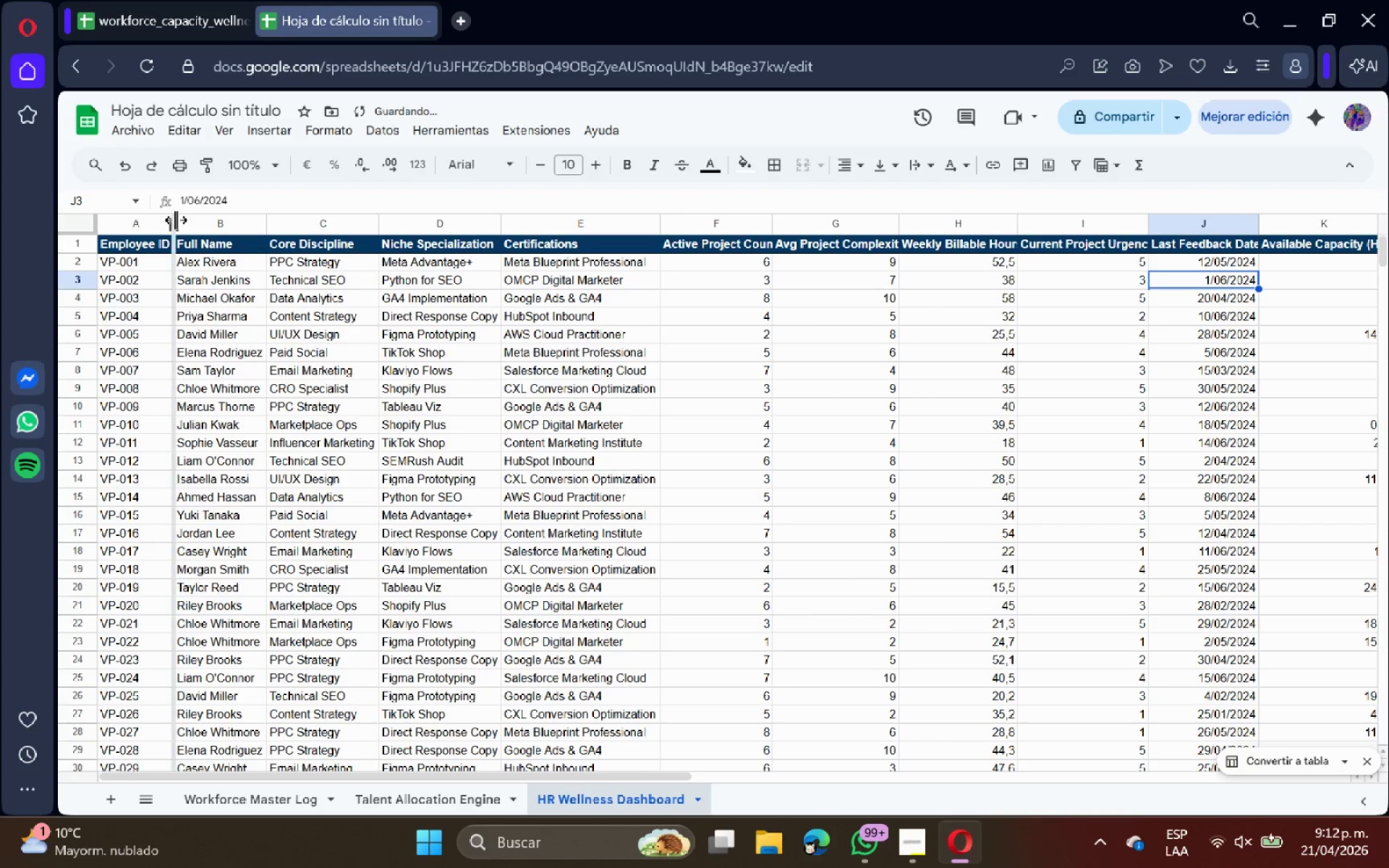 
double_click([176, 220])
 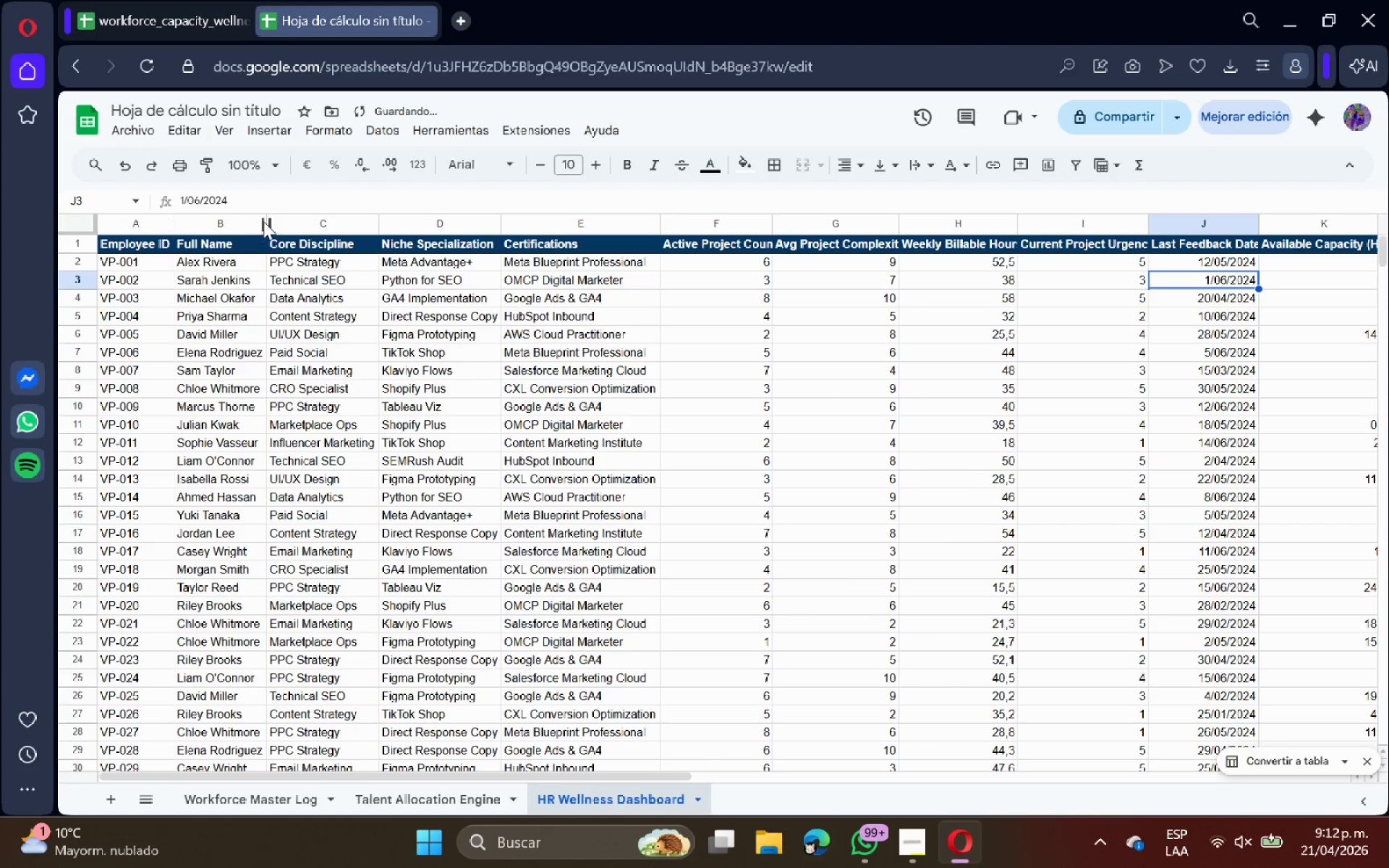 
double_click([266, 221])
 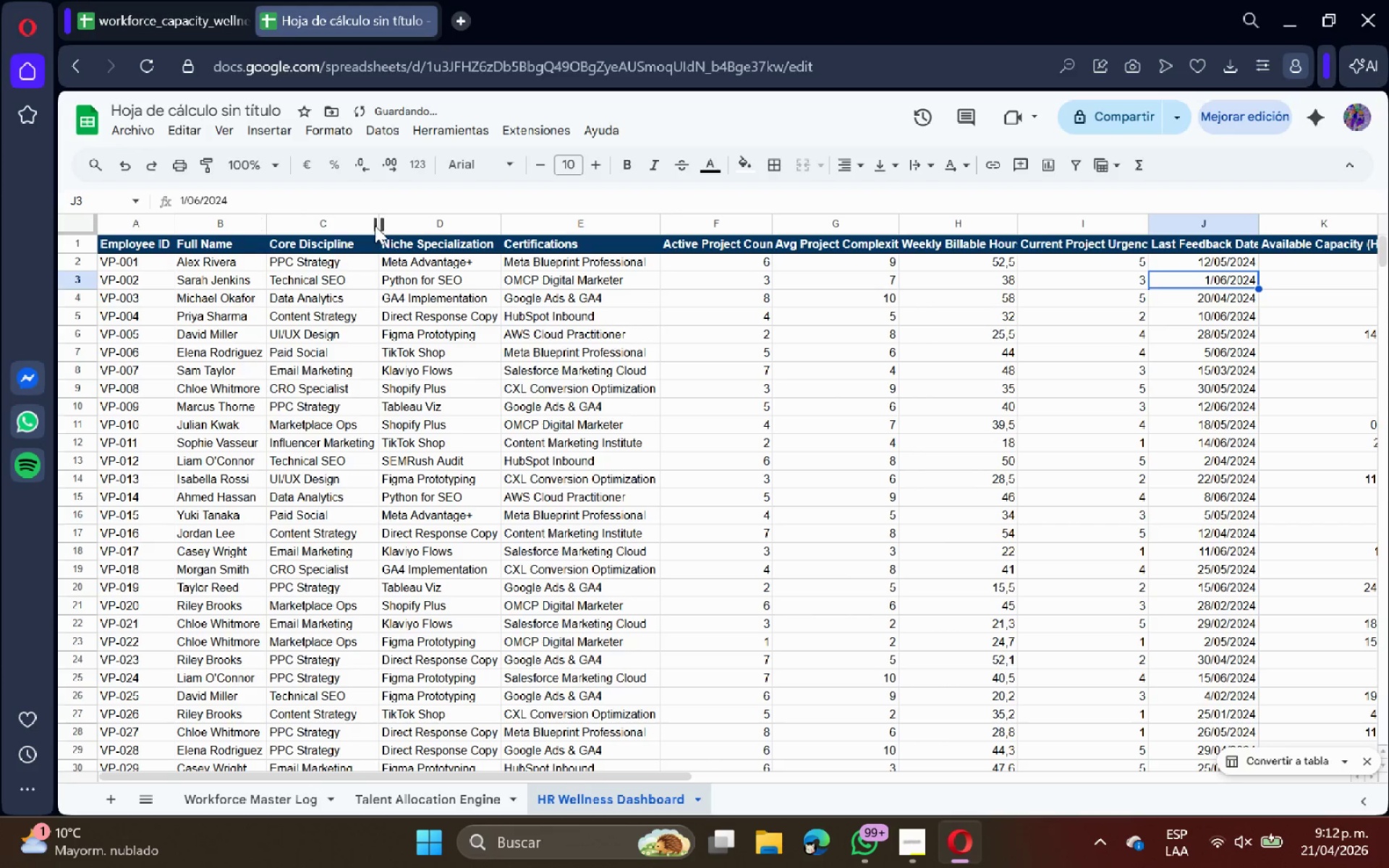 
left_click([375, 226])
 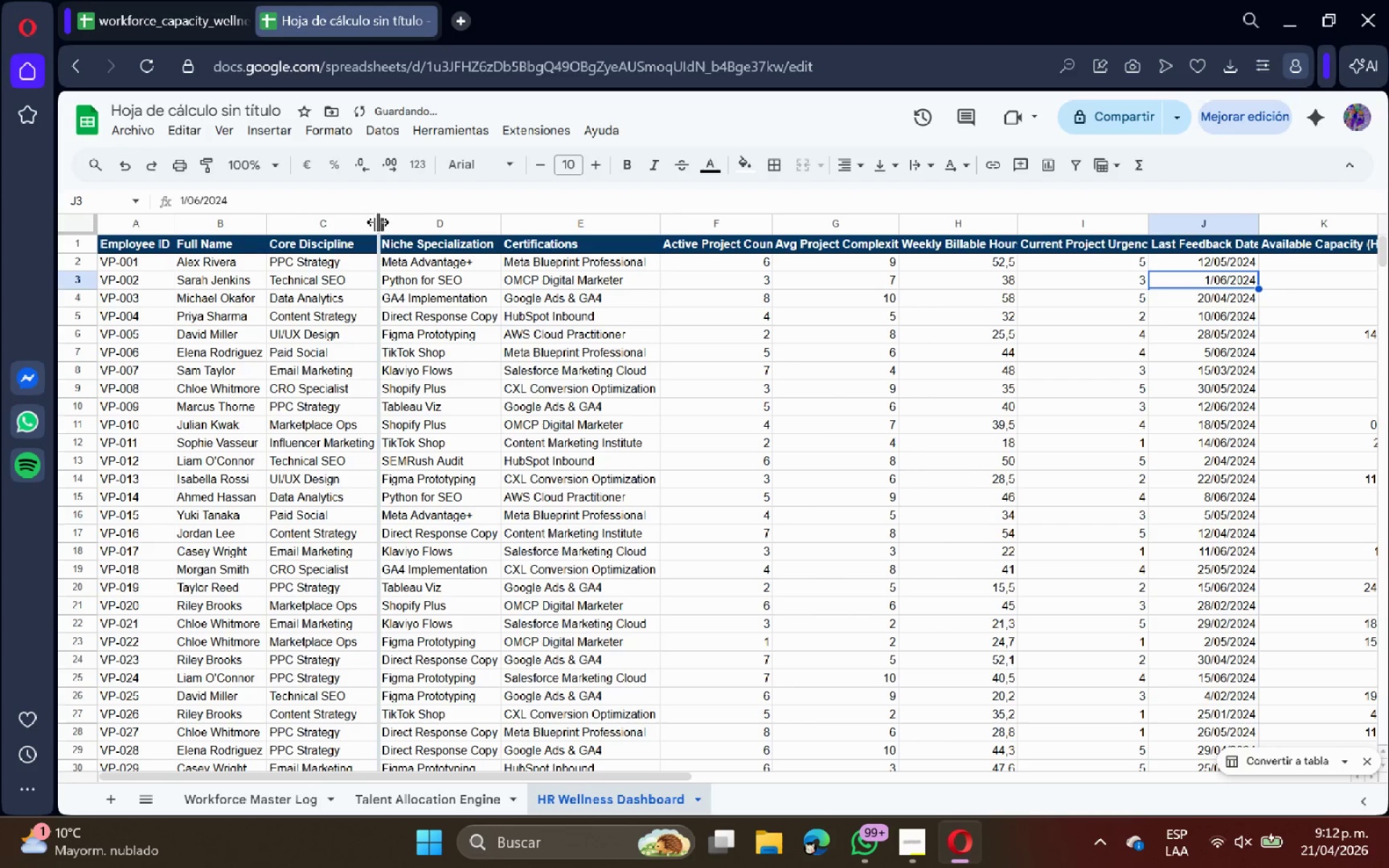 
double_click([378, 222])
 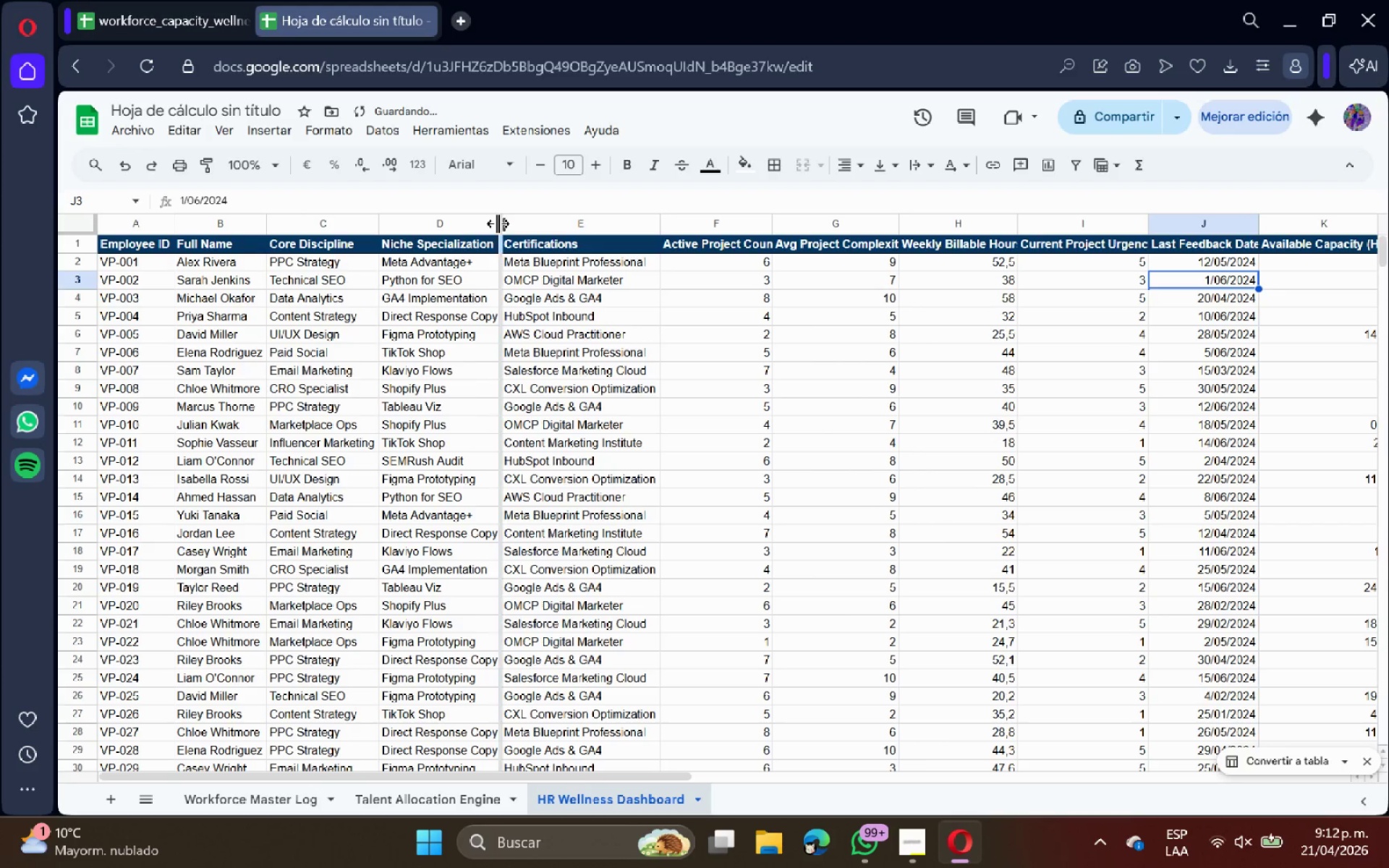 
double_click([498, 224])
 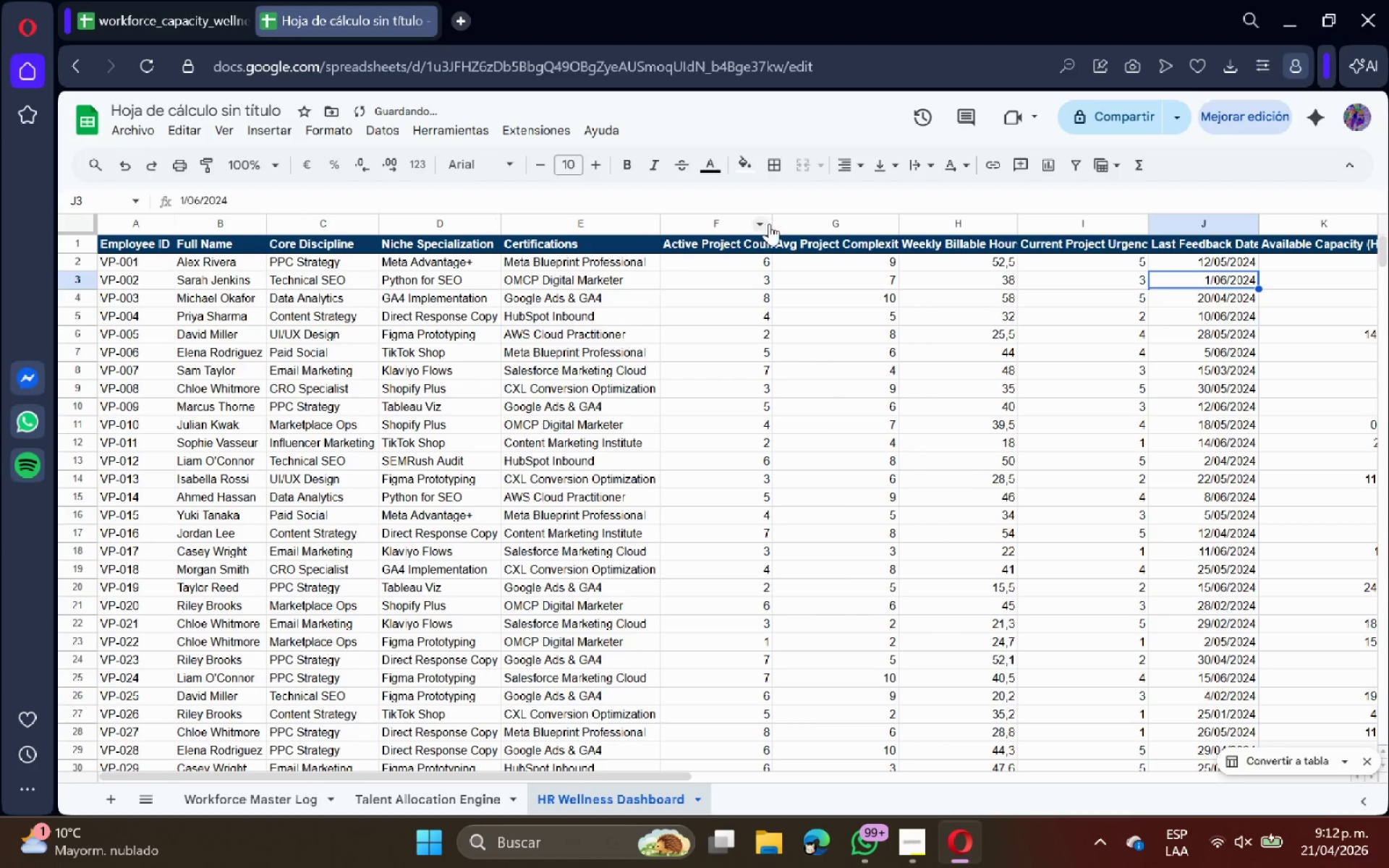 
double_click([770, 224])
 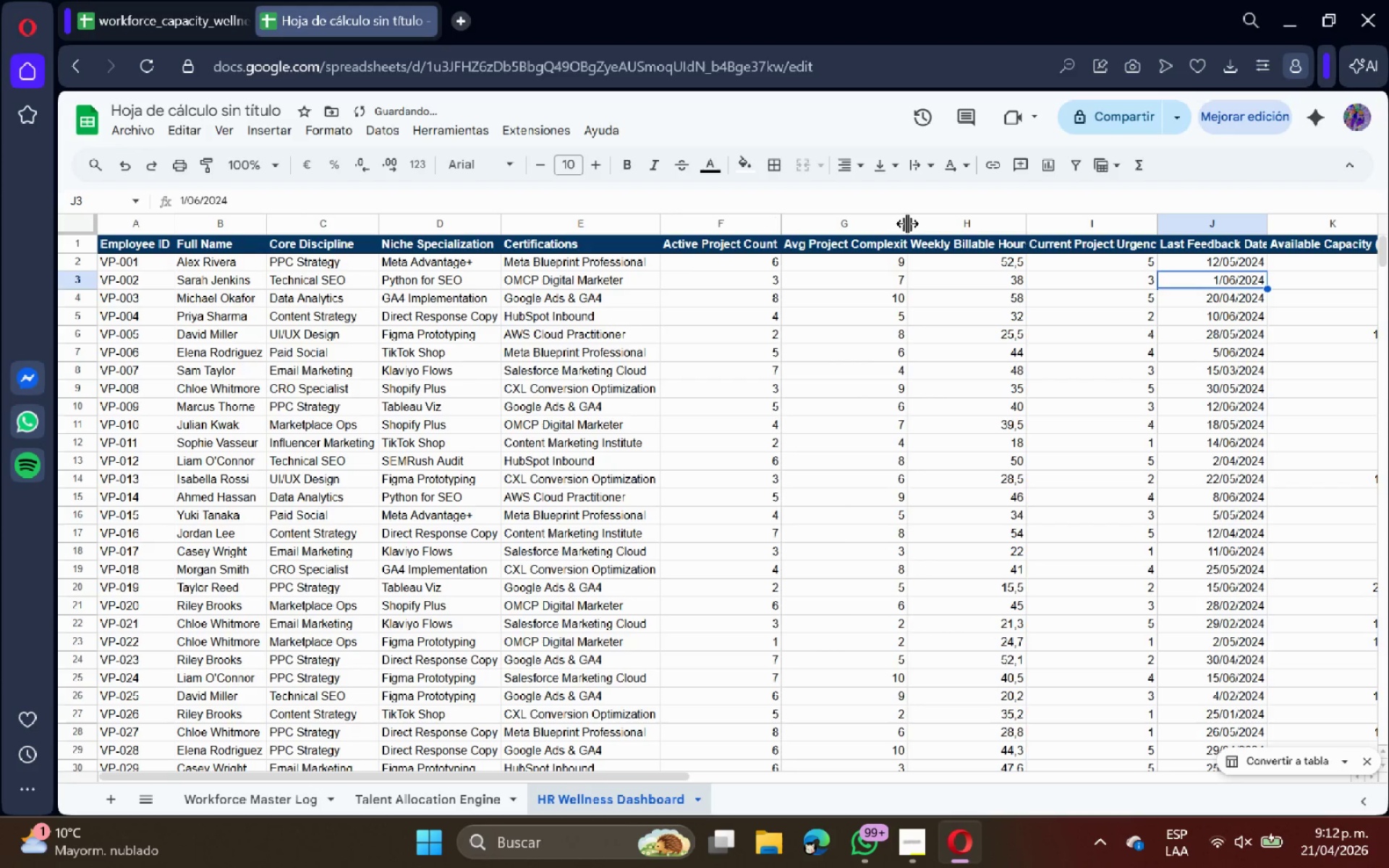 
double_click([907, 224])
 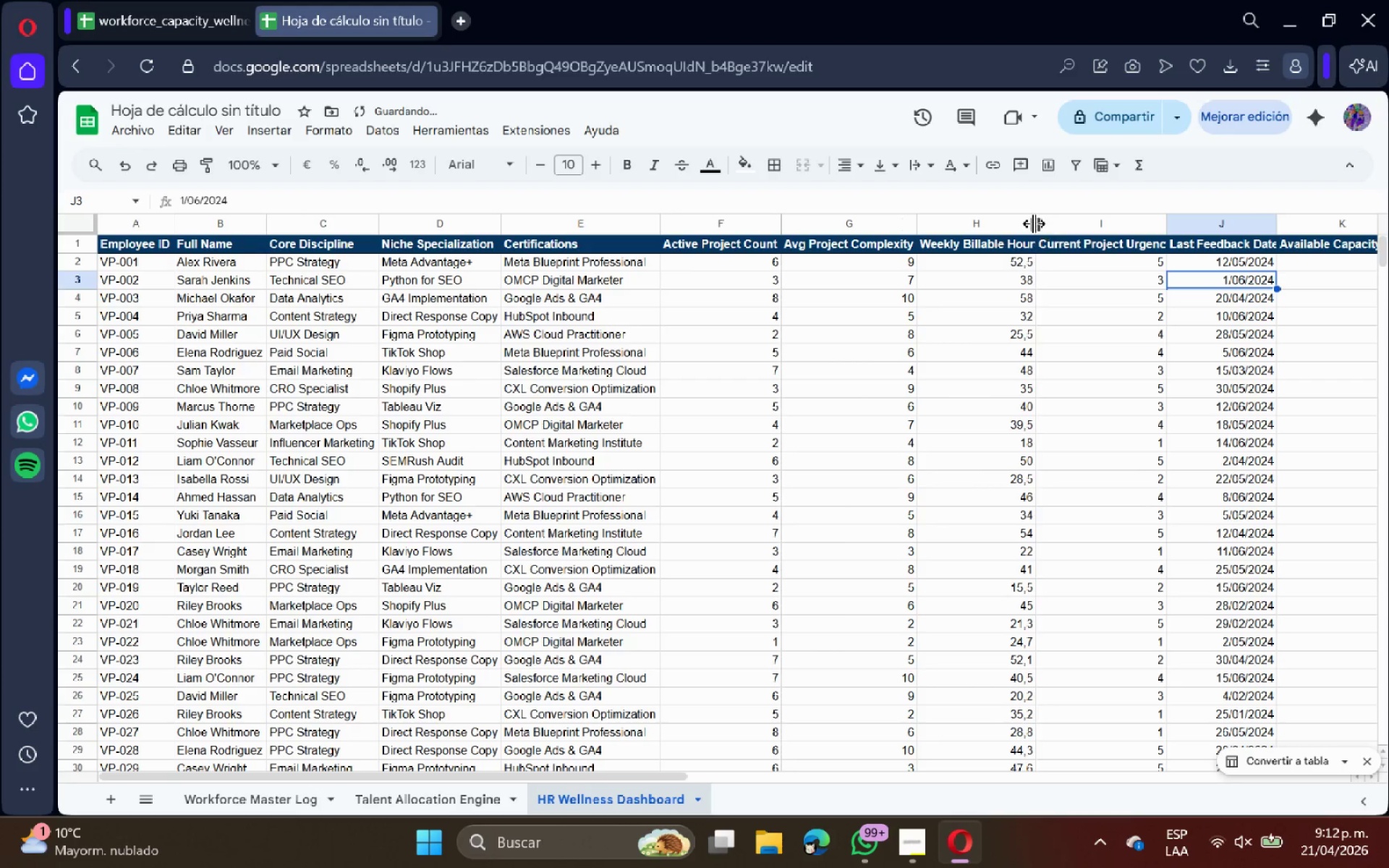 
double_click([1032, 224])
 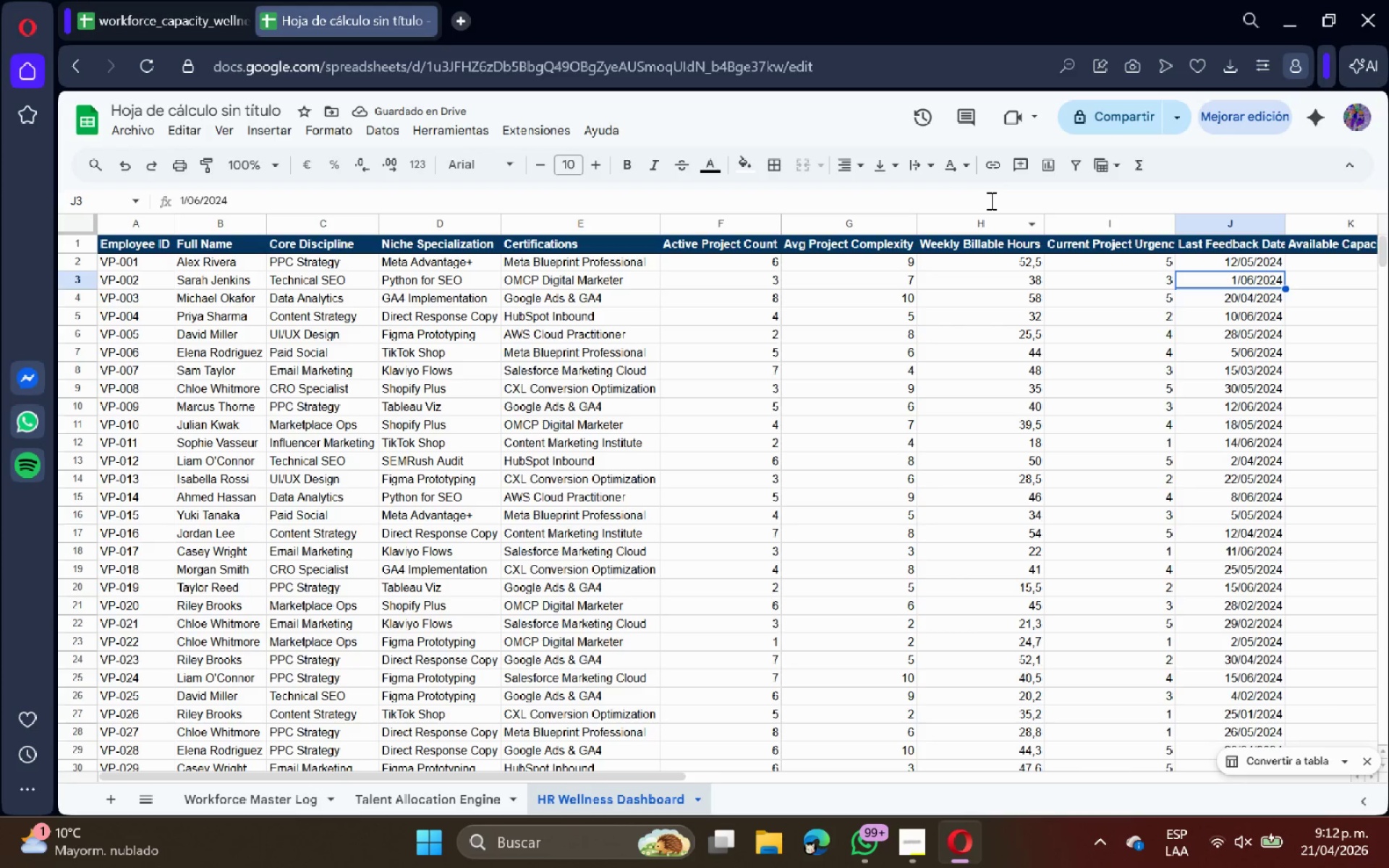 
double_click([1173, 217])
 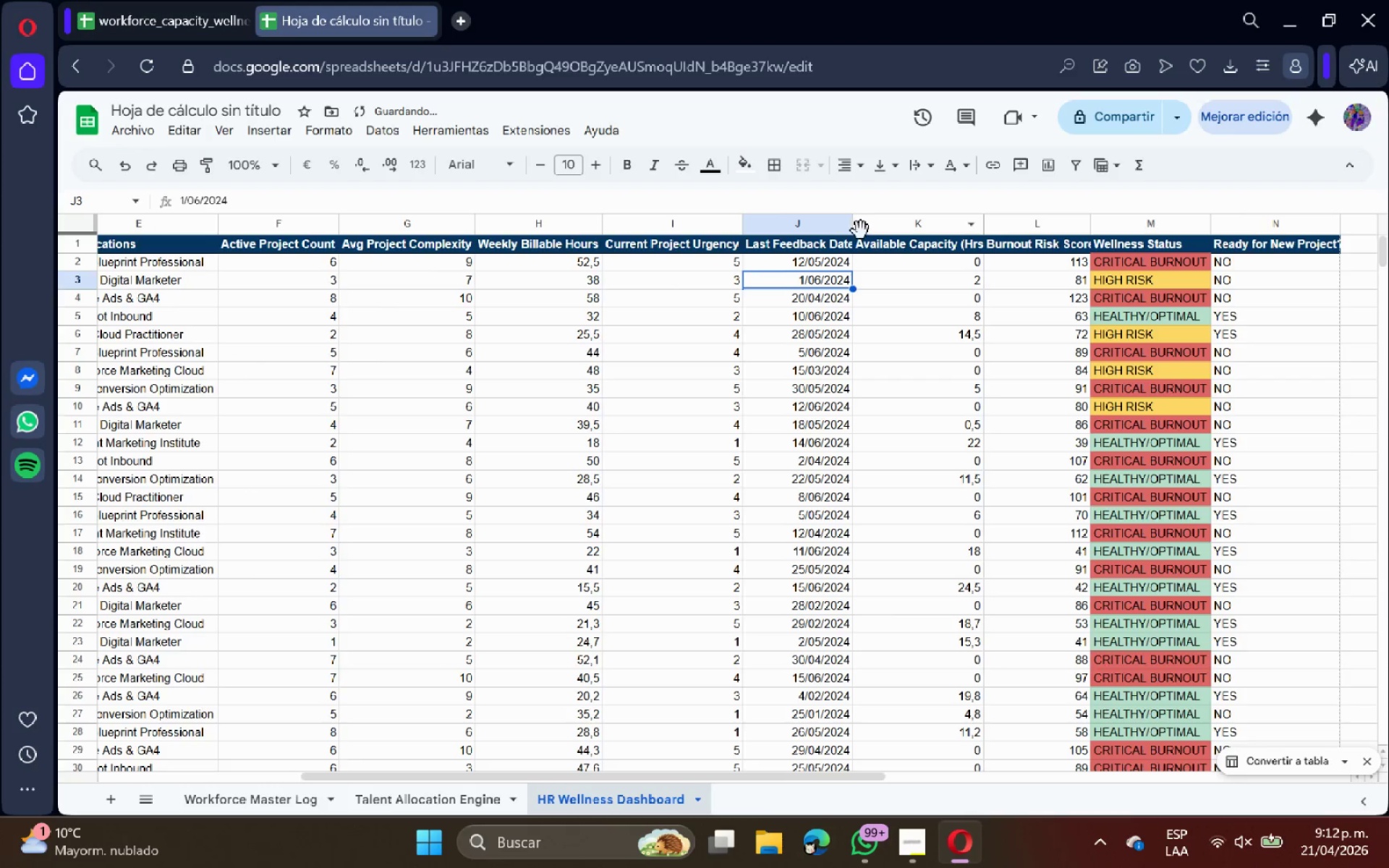 
double_click([854, 227])
 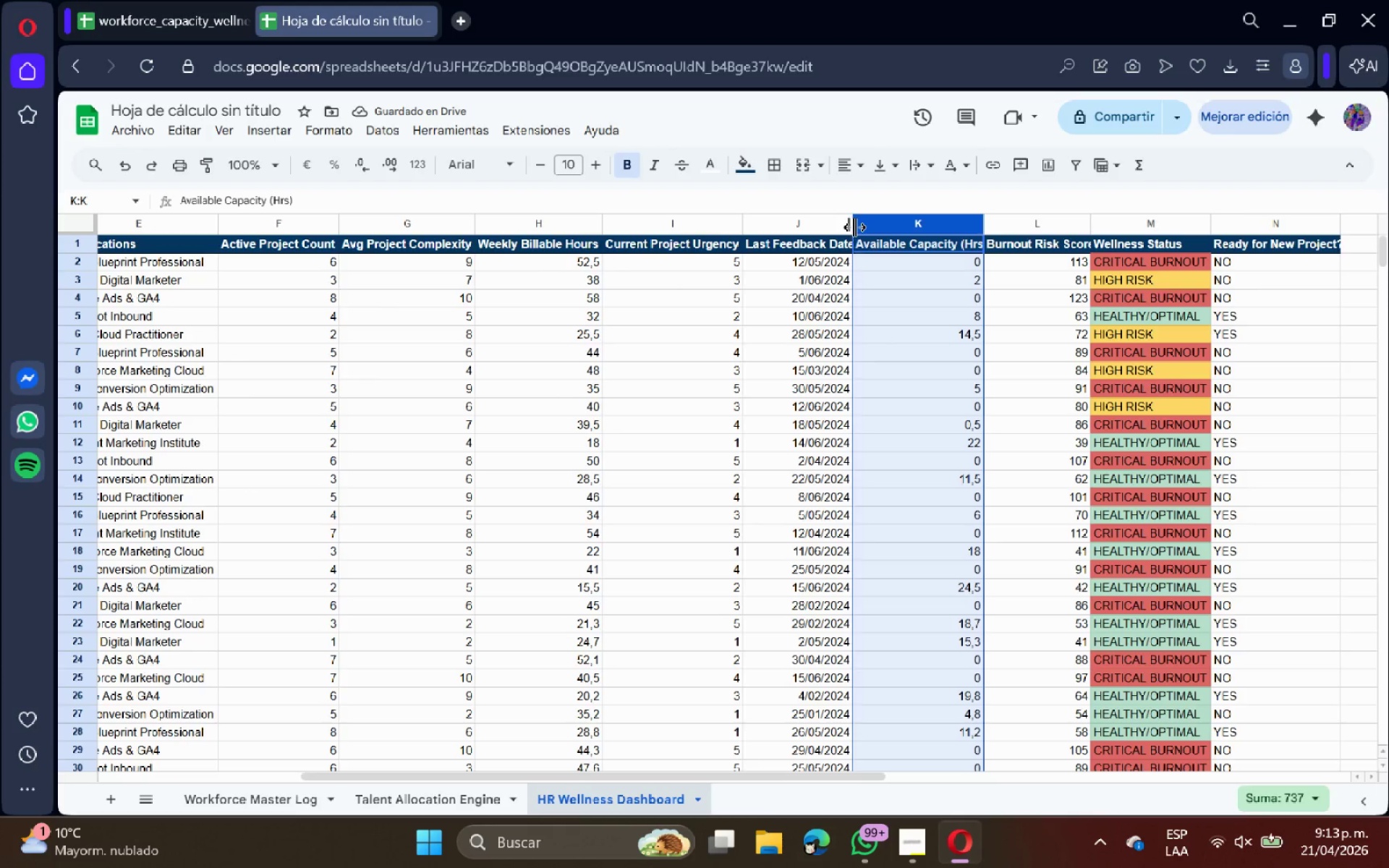 
triple_click([854, 227])
 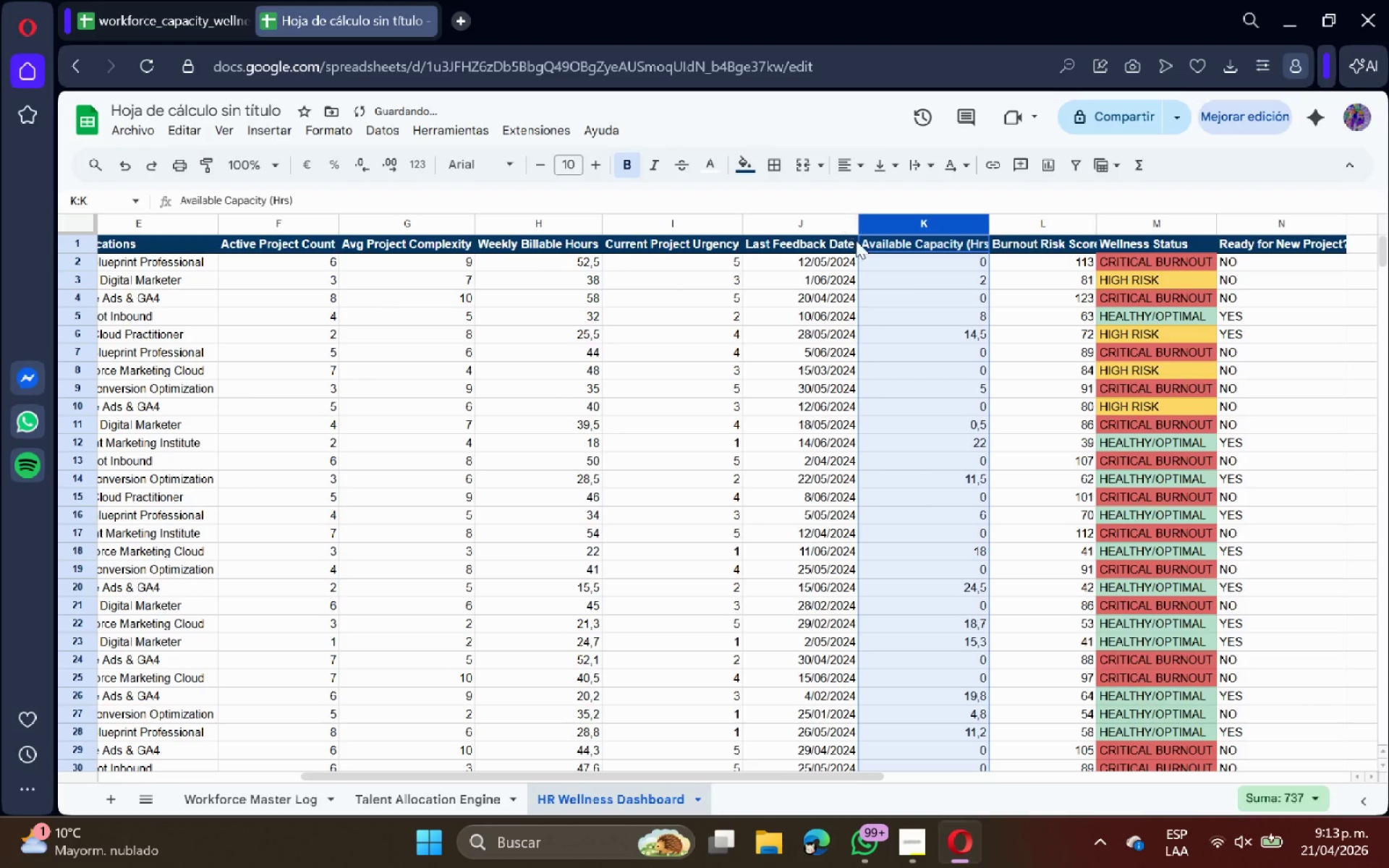 
left_click([940, 299])
 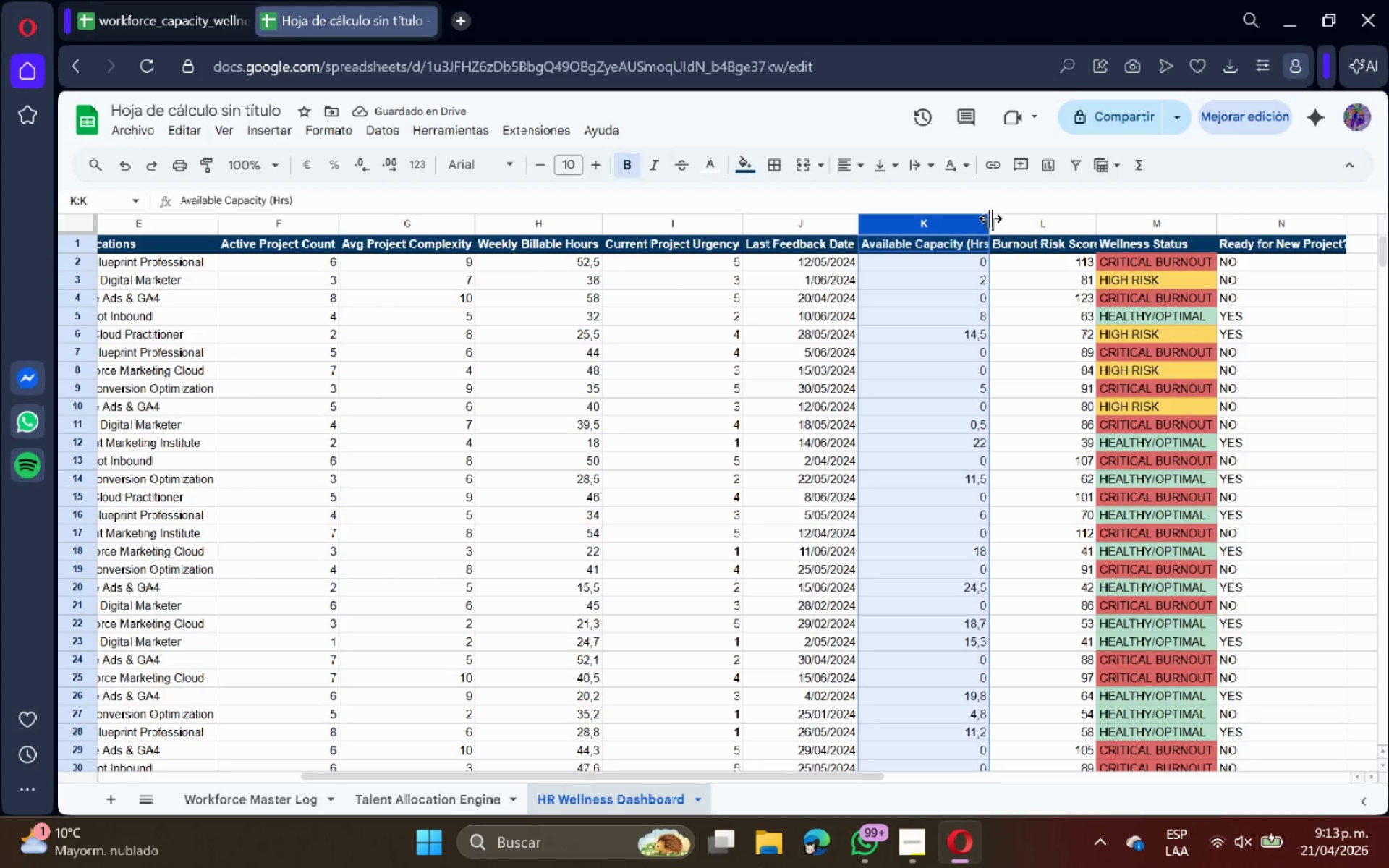 
double_click([987, 222])
 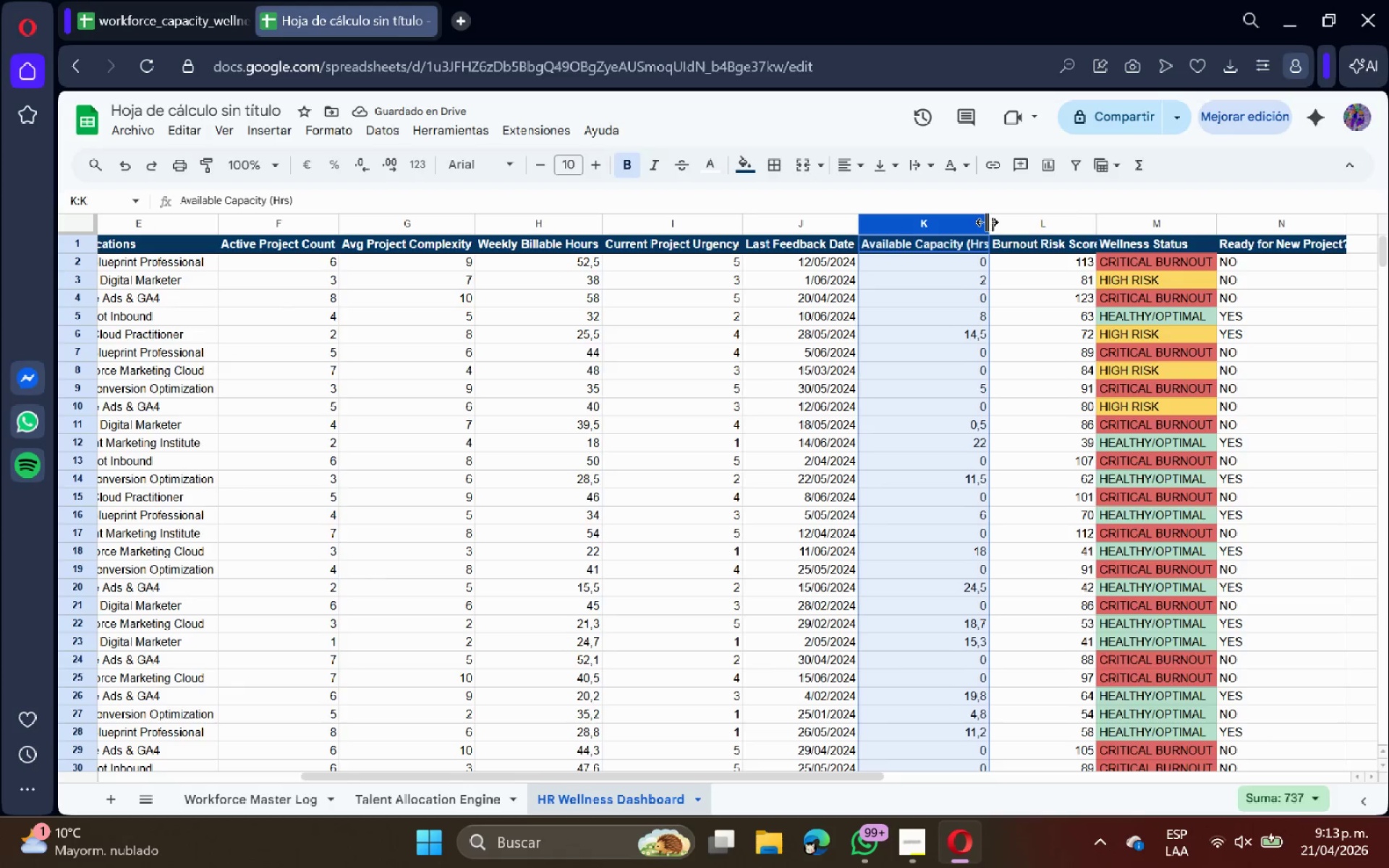 
triple_click([987, 222])
 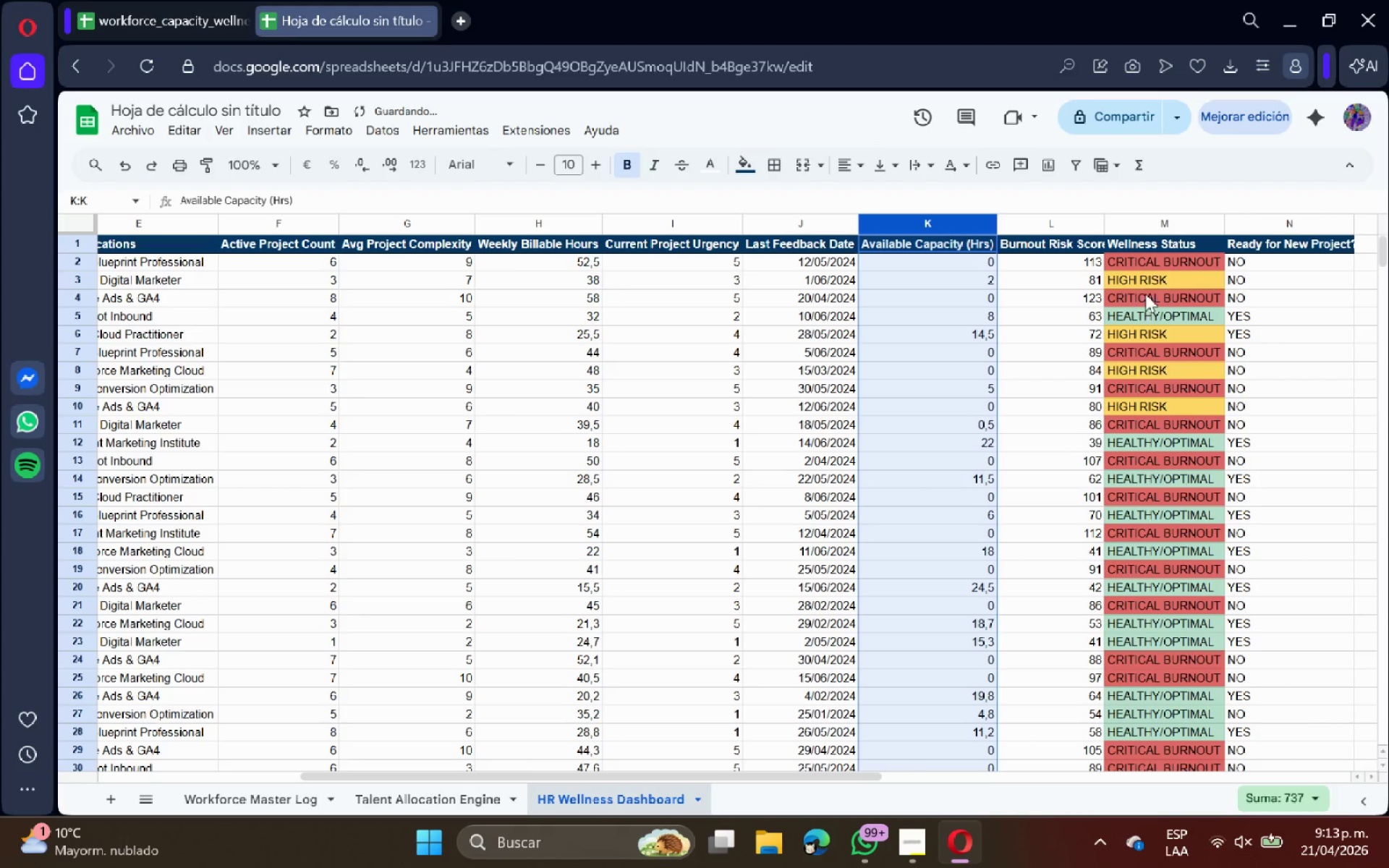 
left_click([1144, 297])
 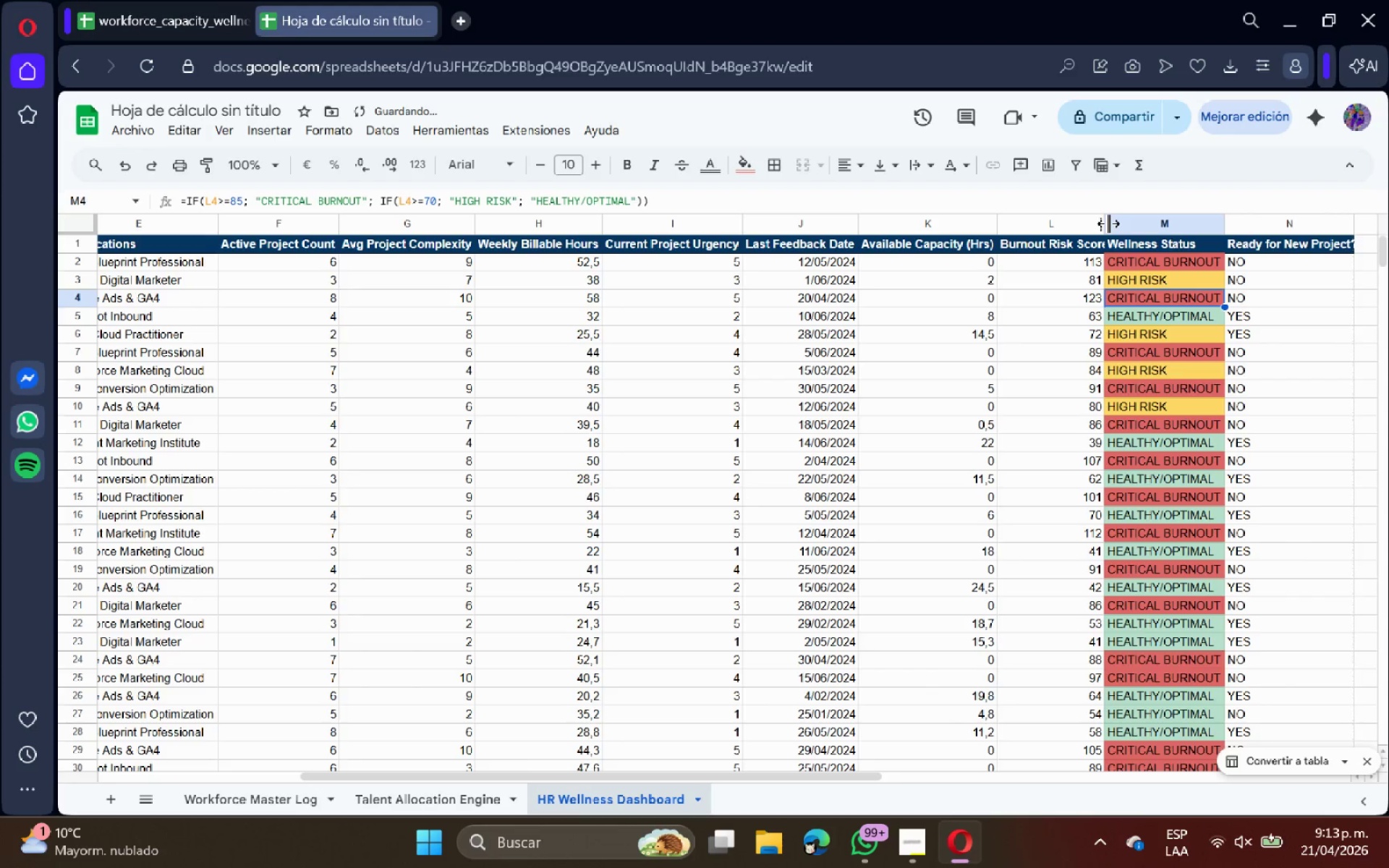 
double_click([1108, 223])
 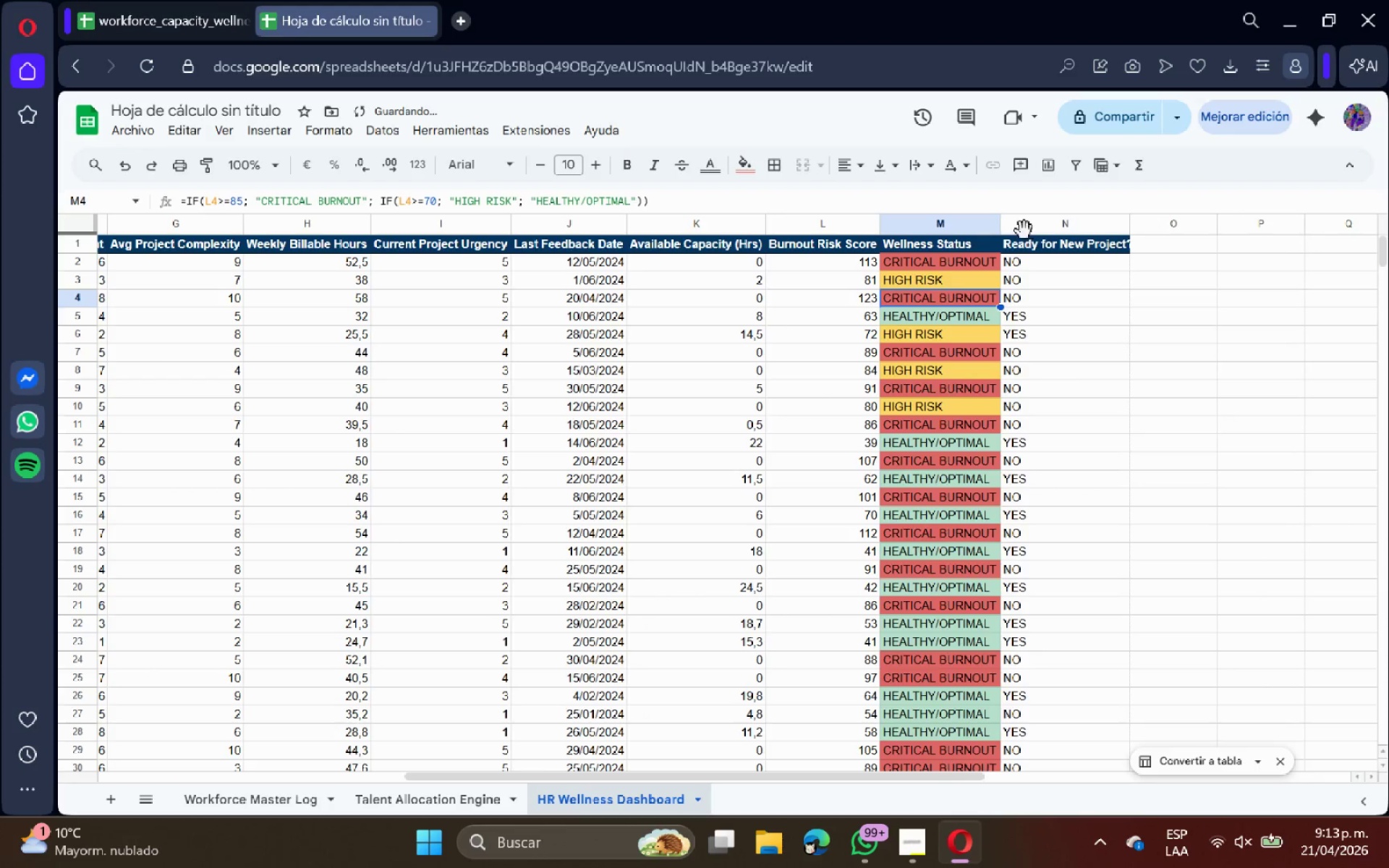 
double_click([999, 224])
 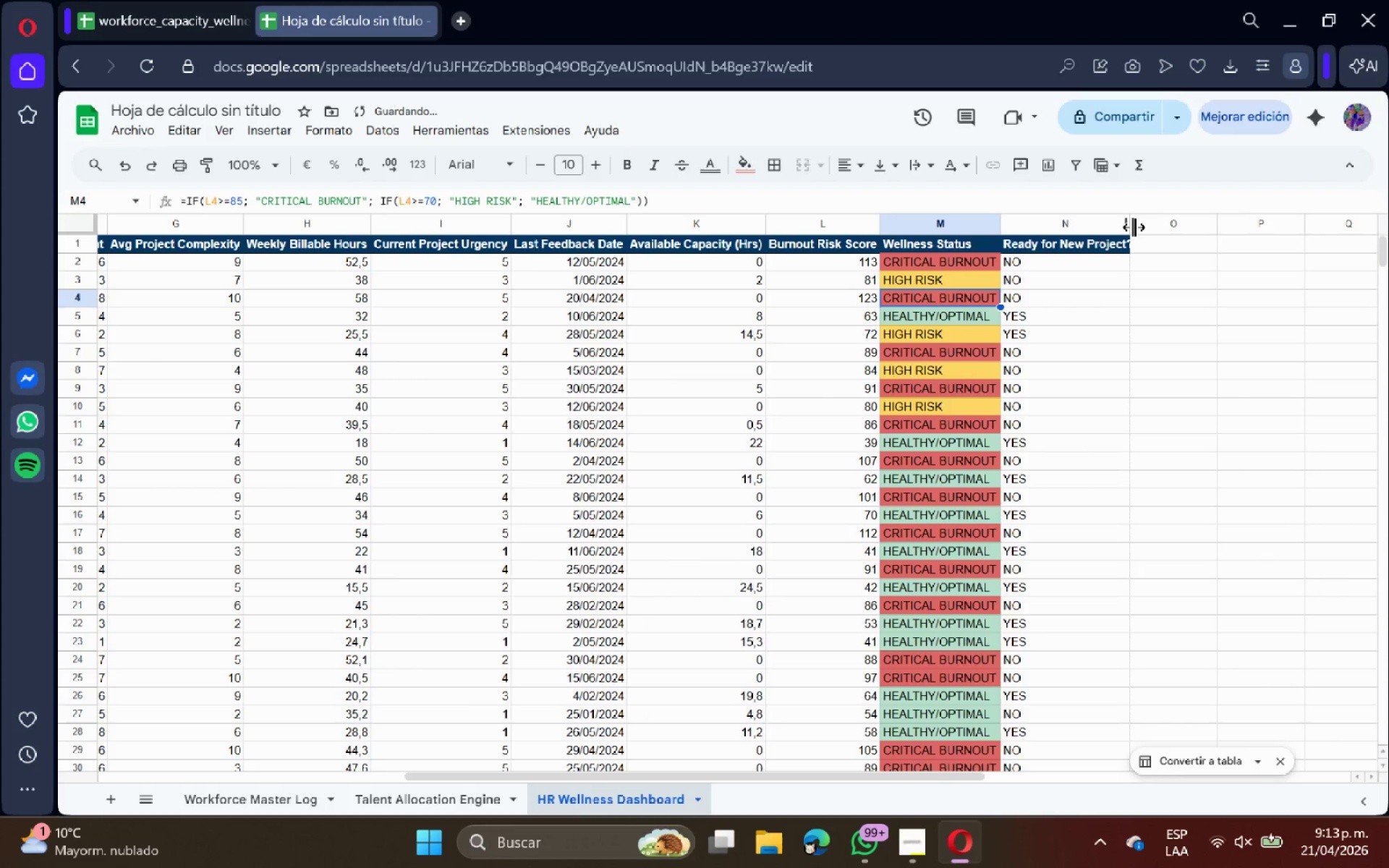 
double_click([1132, 226])
 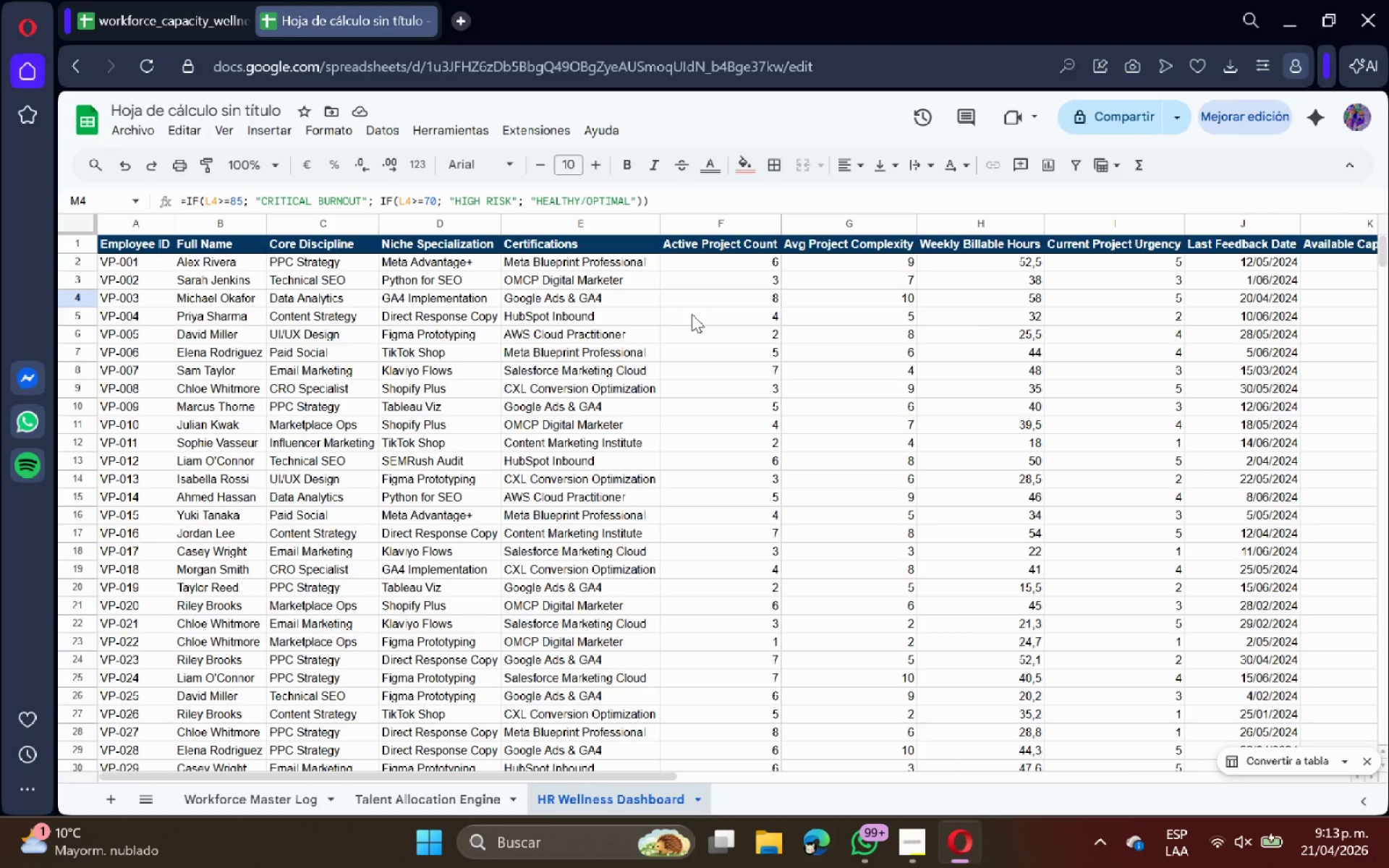 
wait(19.75)
 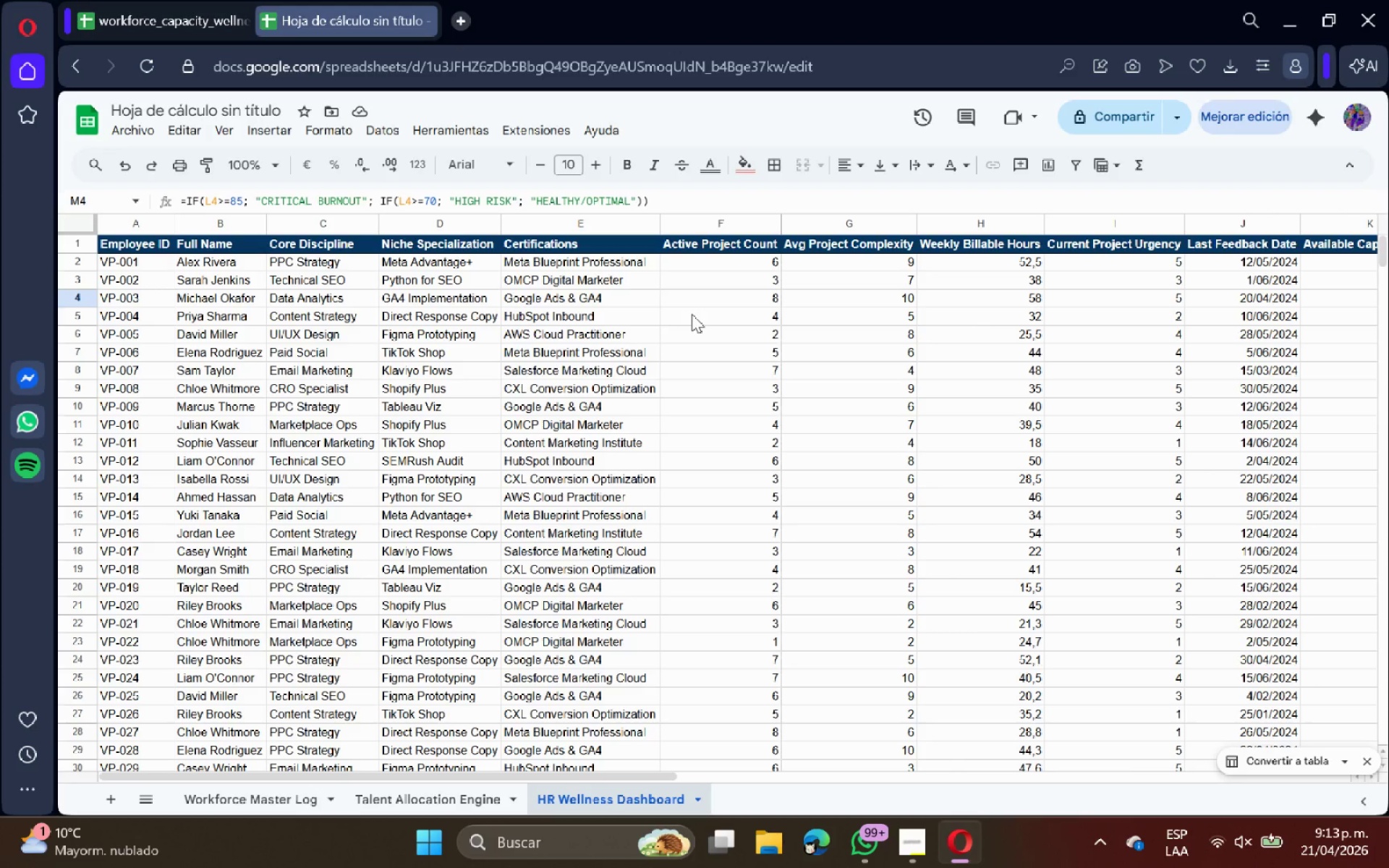 
left_click_drag(start_coordinate=[1103, 691], to_coordinate=[1388, 714])
 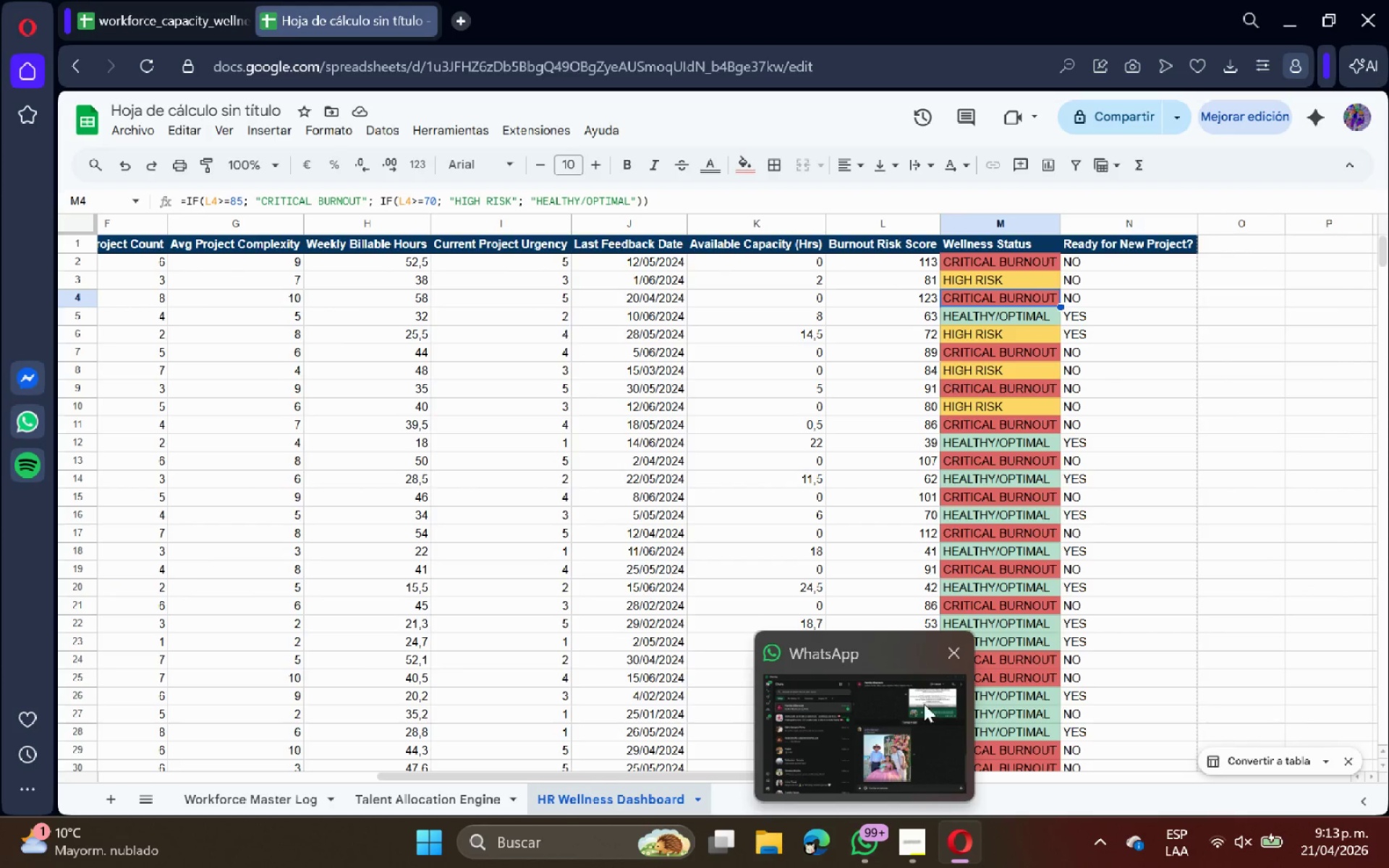 
left_click([947, 657])
 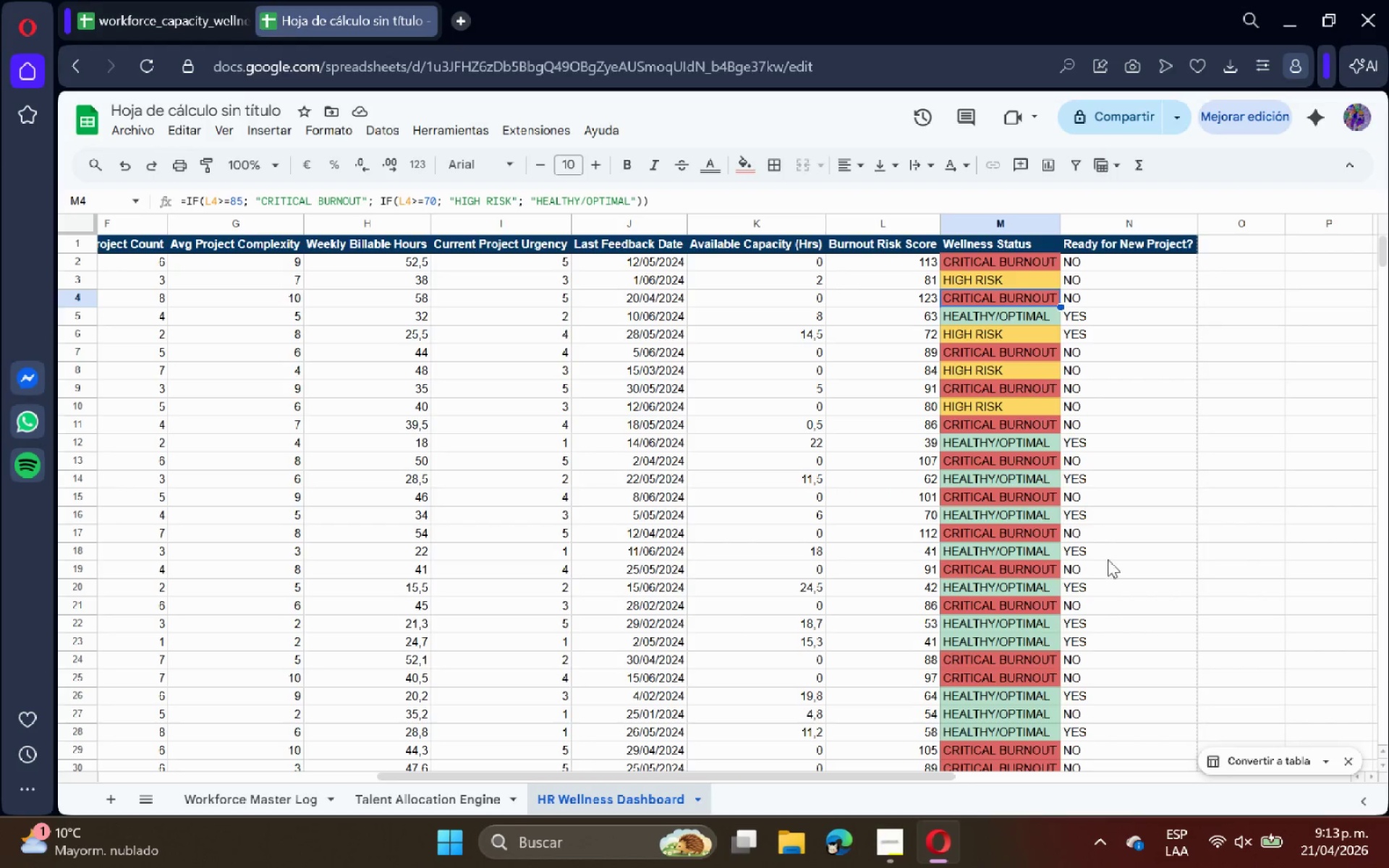 
left_click([715, 401])
 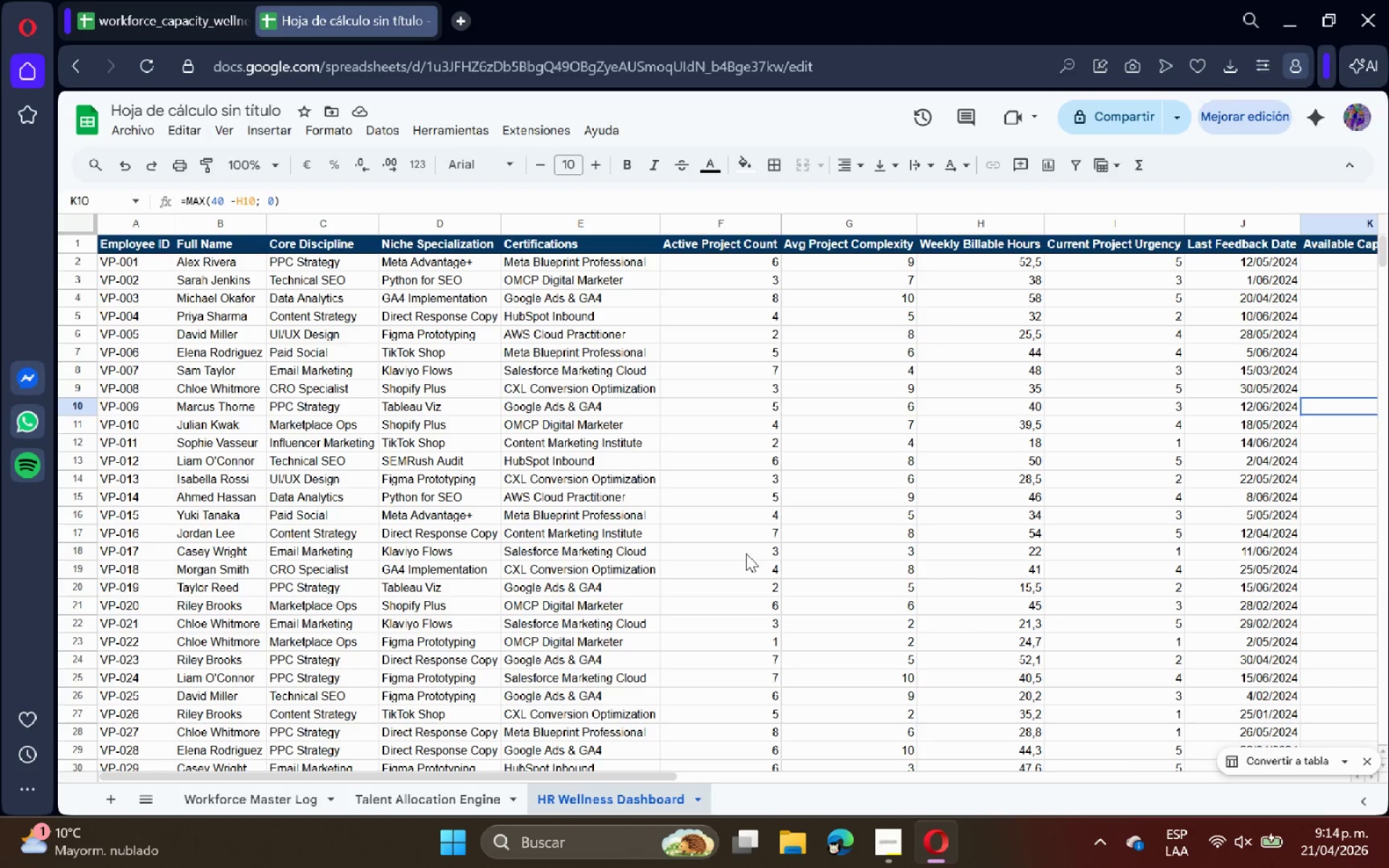 
wait(48.09)
 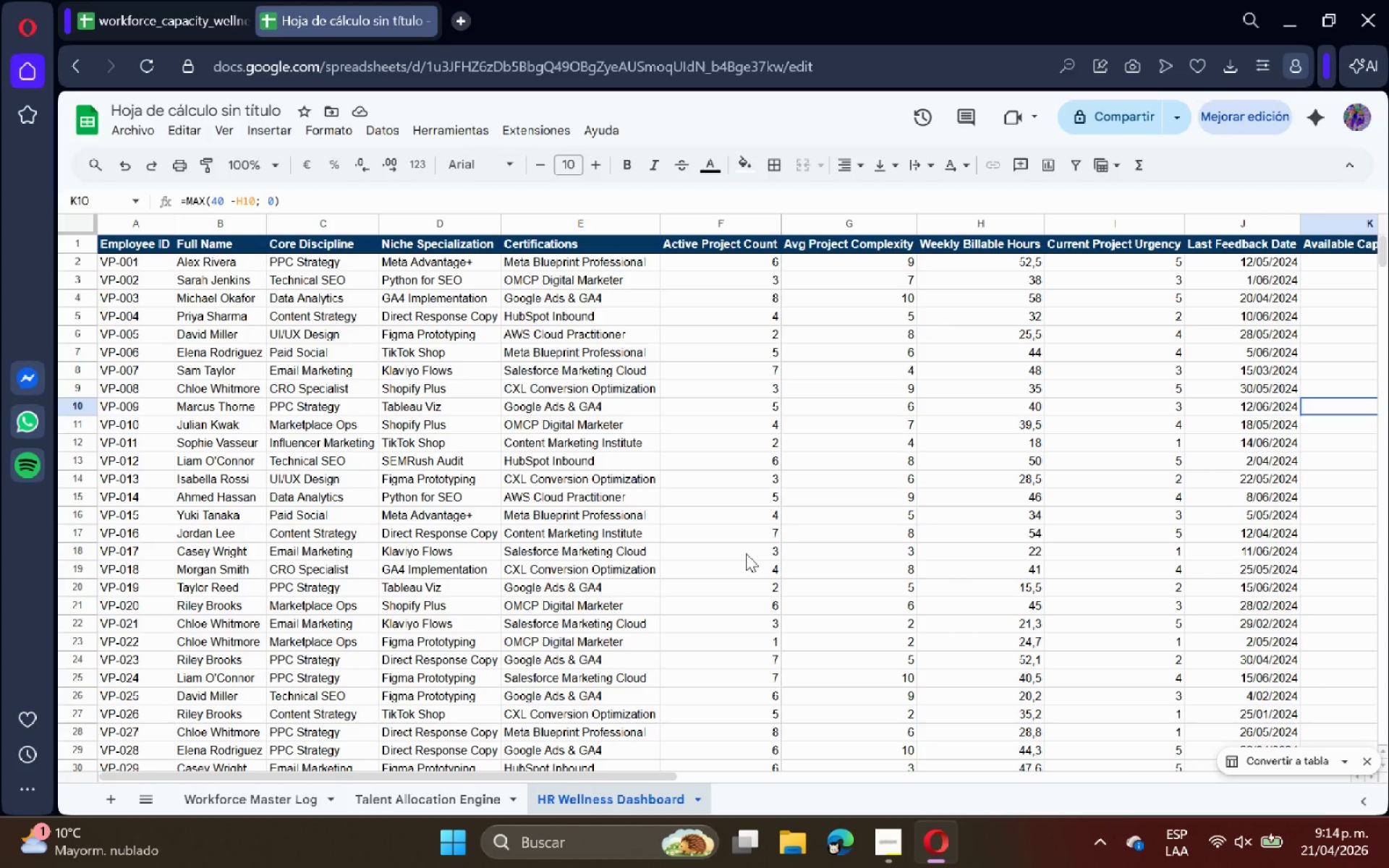 
left_click([407, 799])
 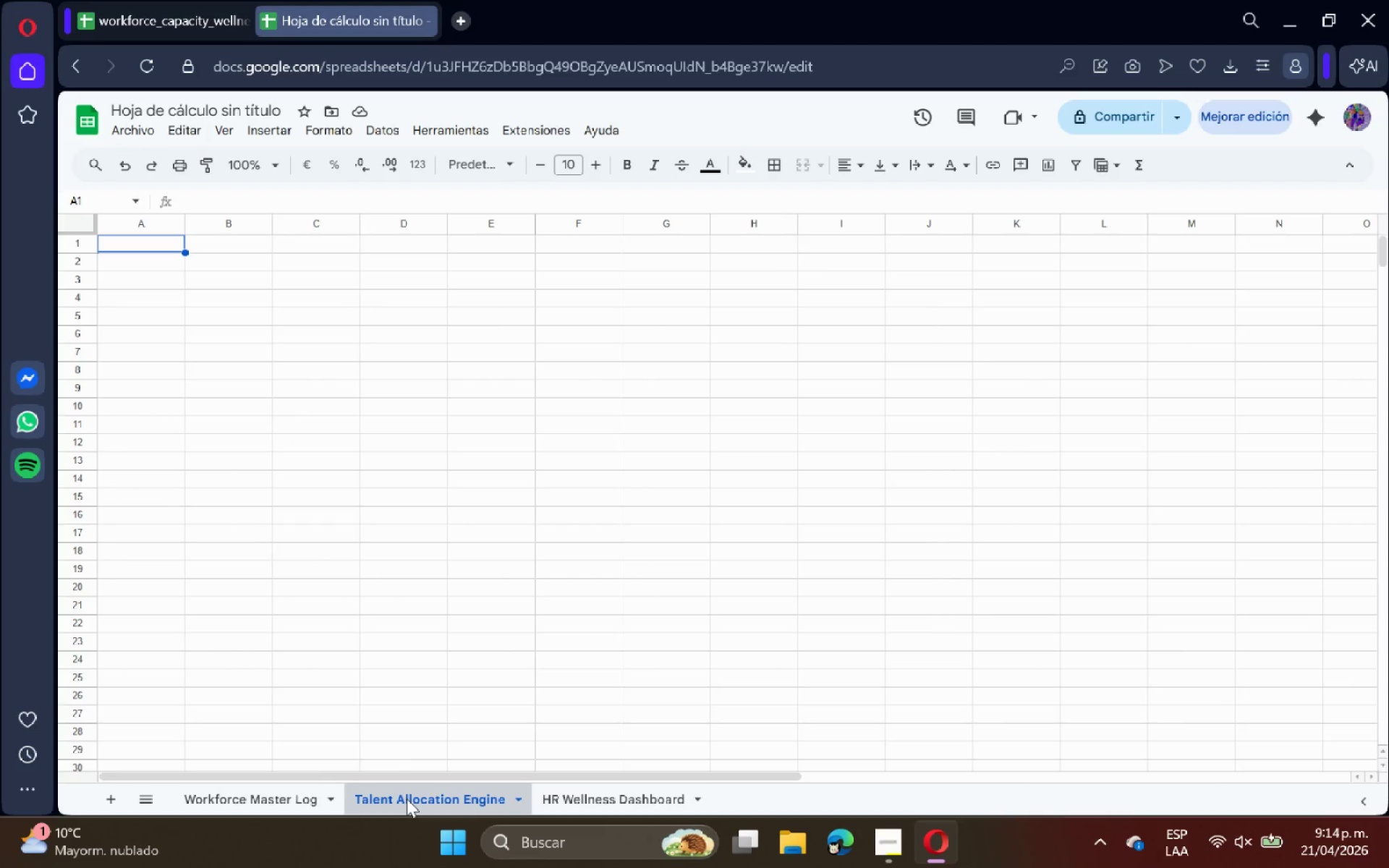 
wait(7.59)
 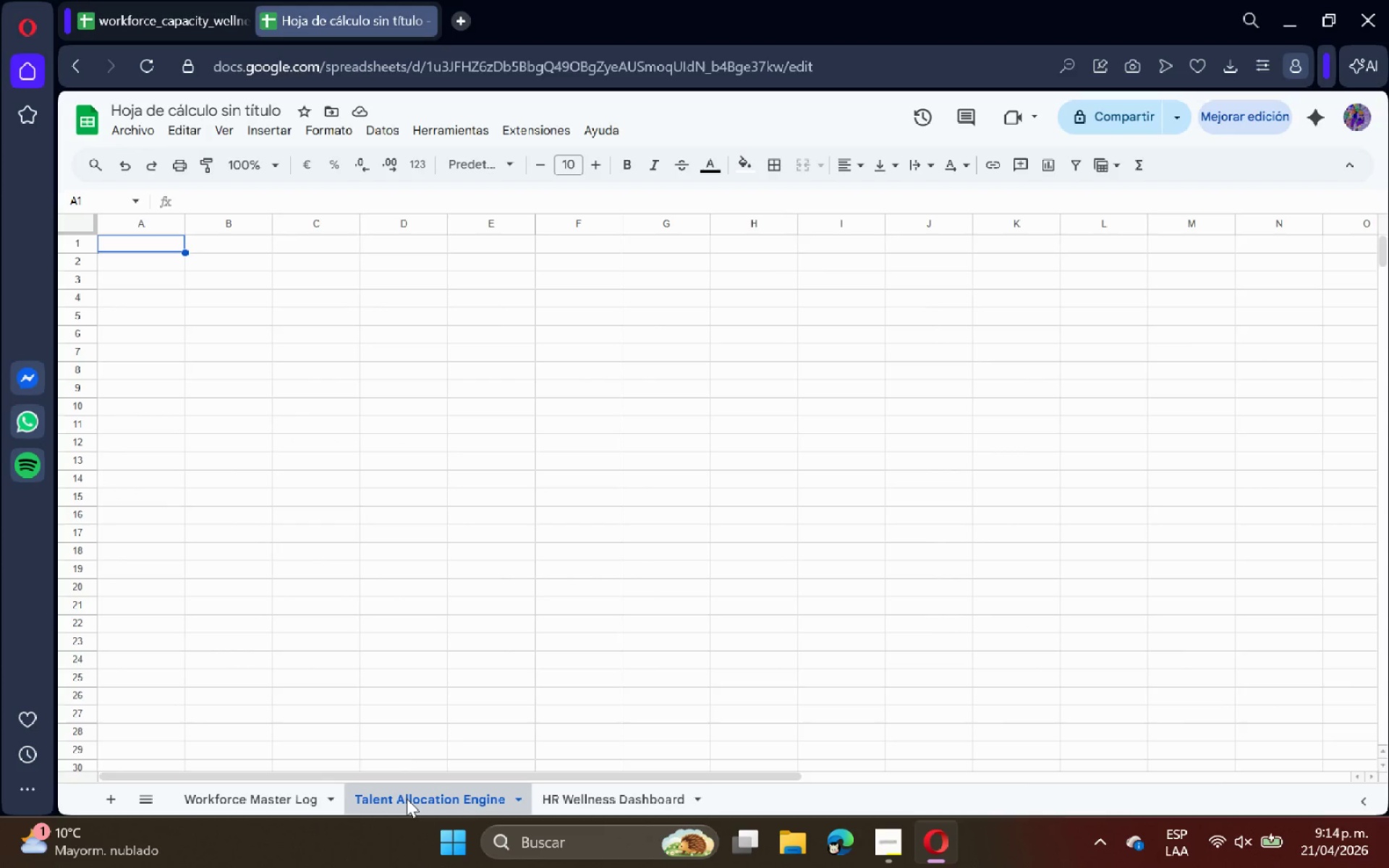 
type(TALENT ALLOCATION ^ SER)
key(Backspace)
type(ARCH ENGINE)
 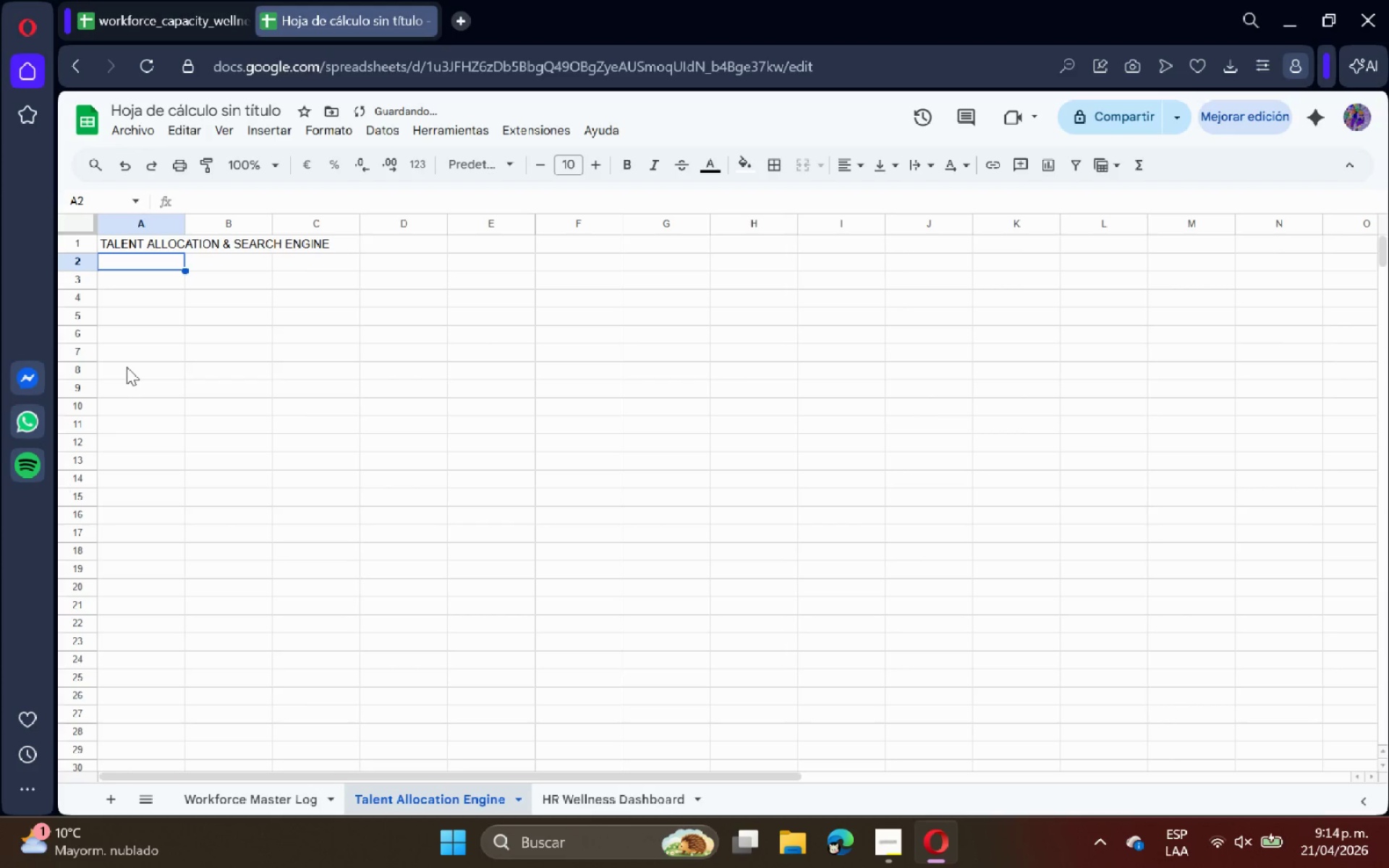 
 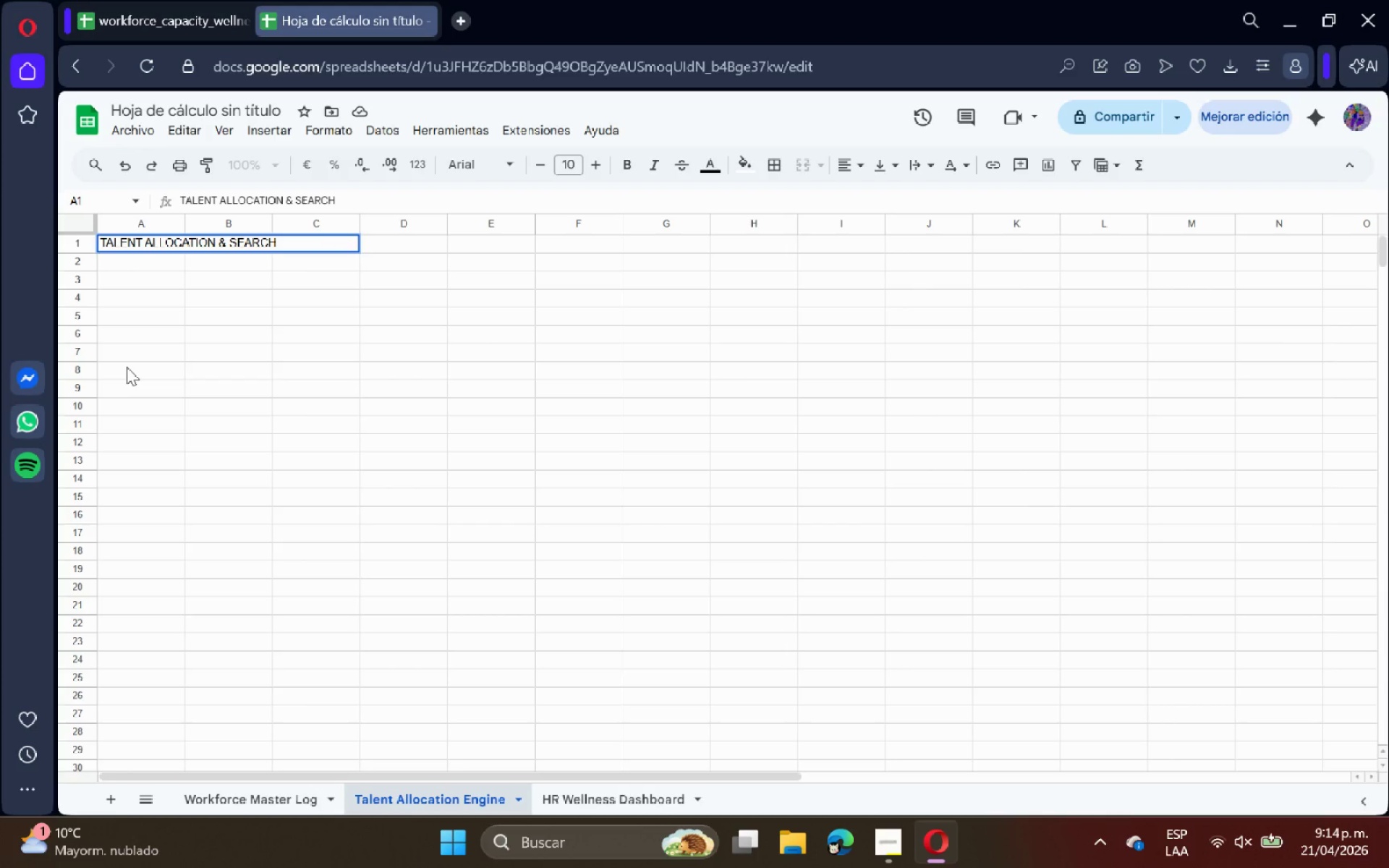 
key(Enter)
 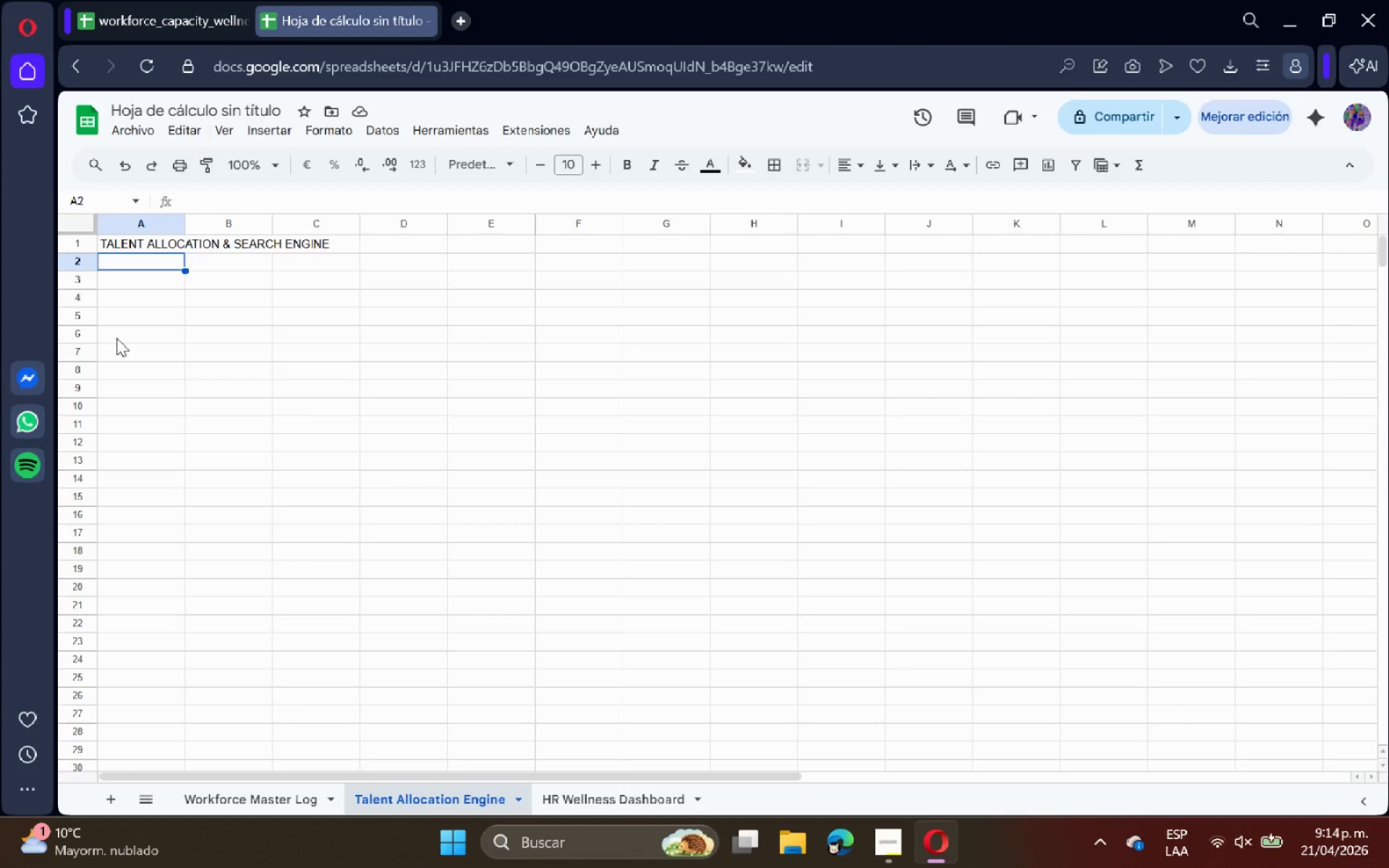 
wait(7.59)
 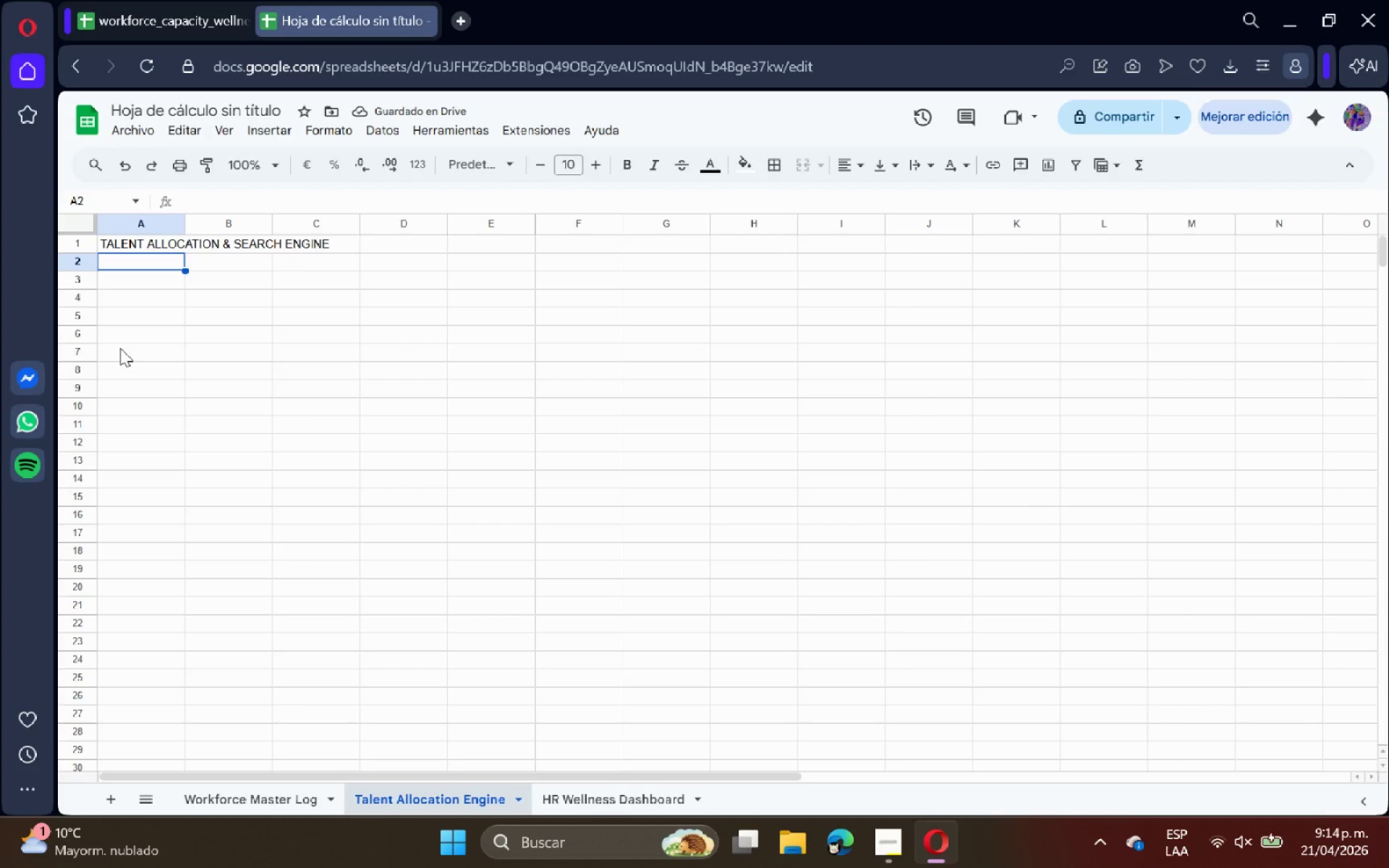 
left_click([141, 283])
 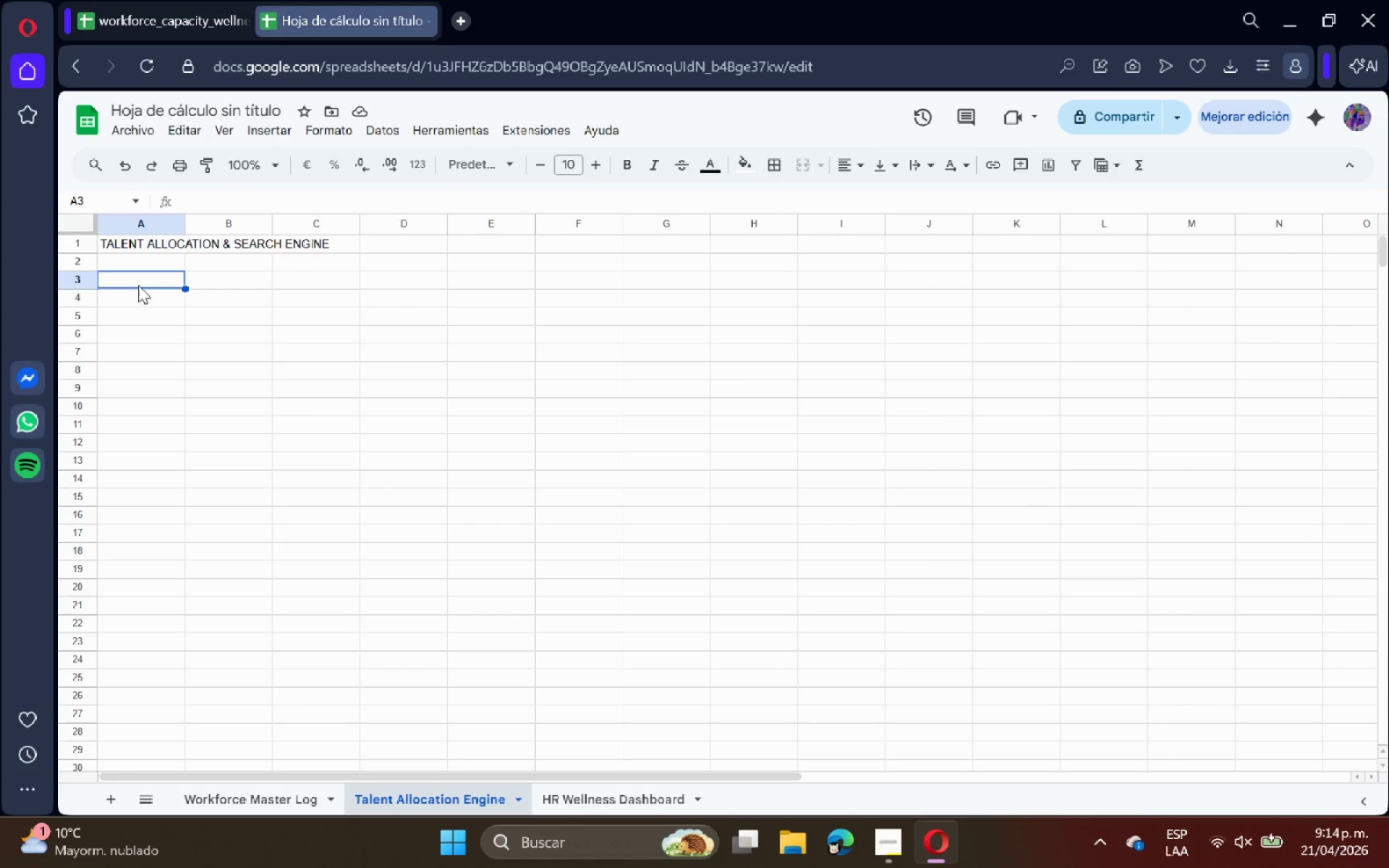 
type(Select Disci)
 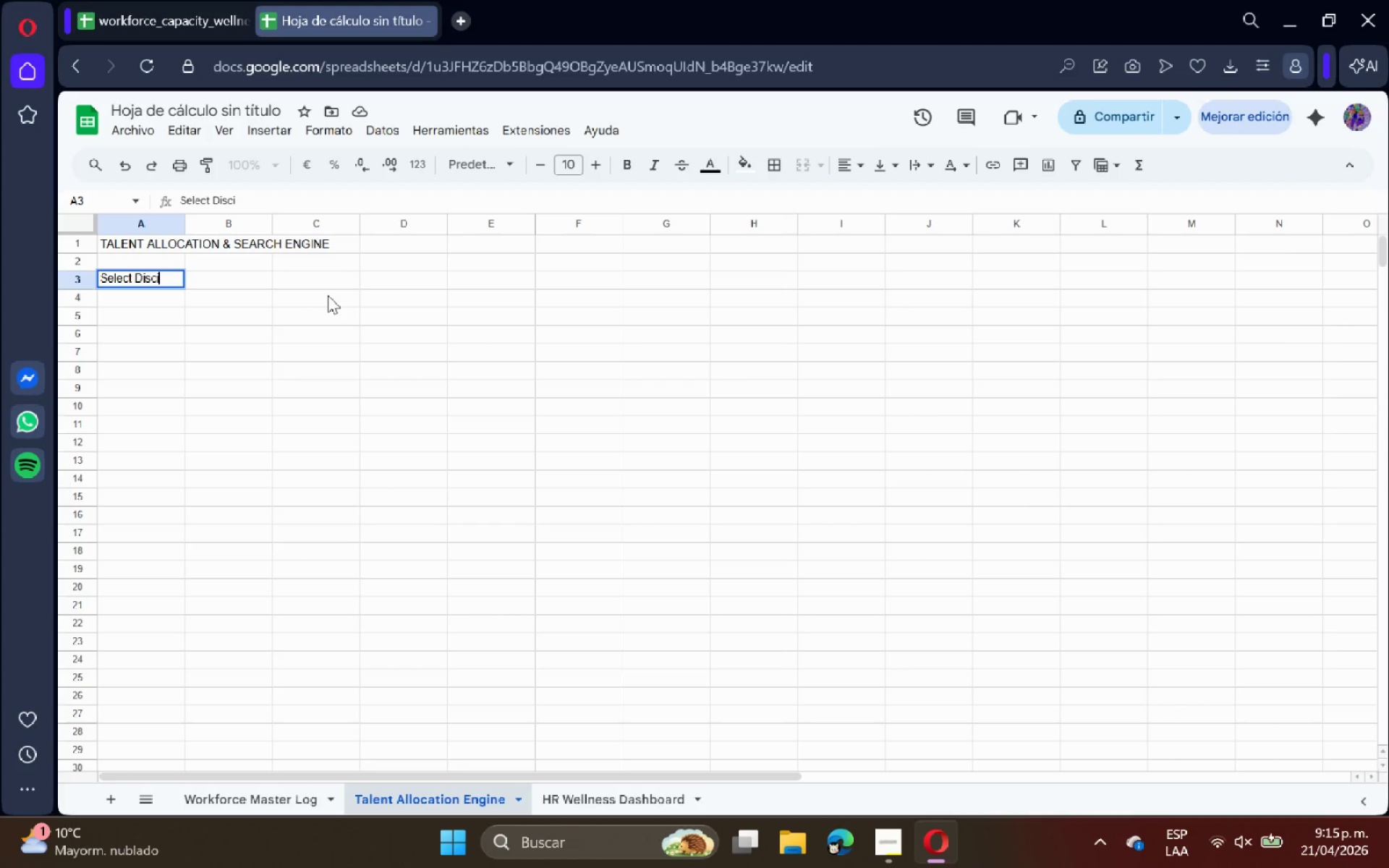 
type(pline>)
 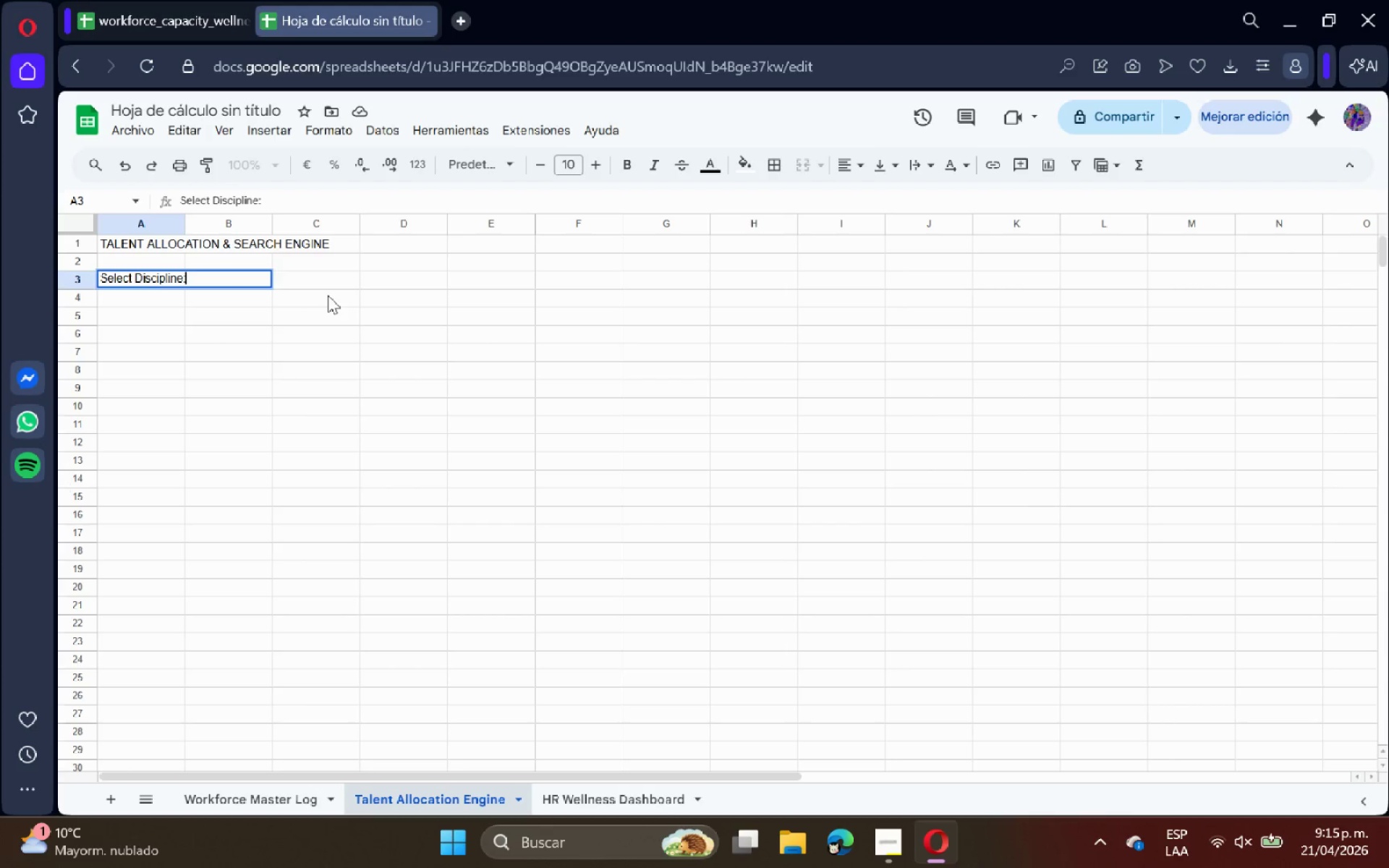 
key(Enter)
 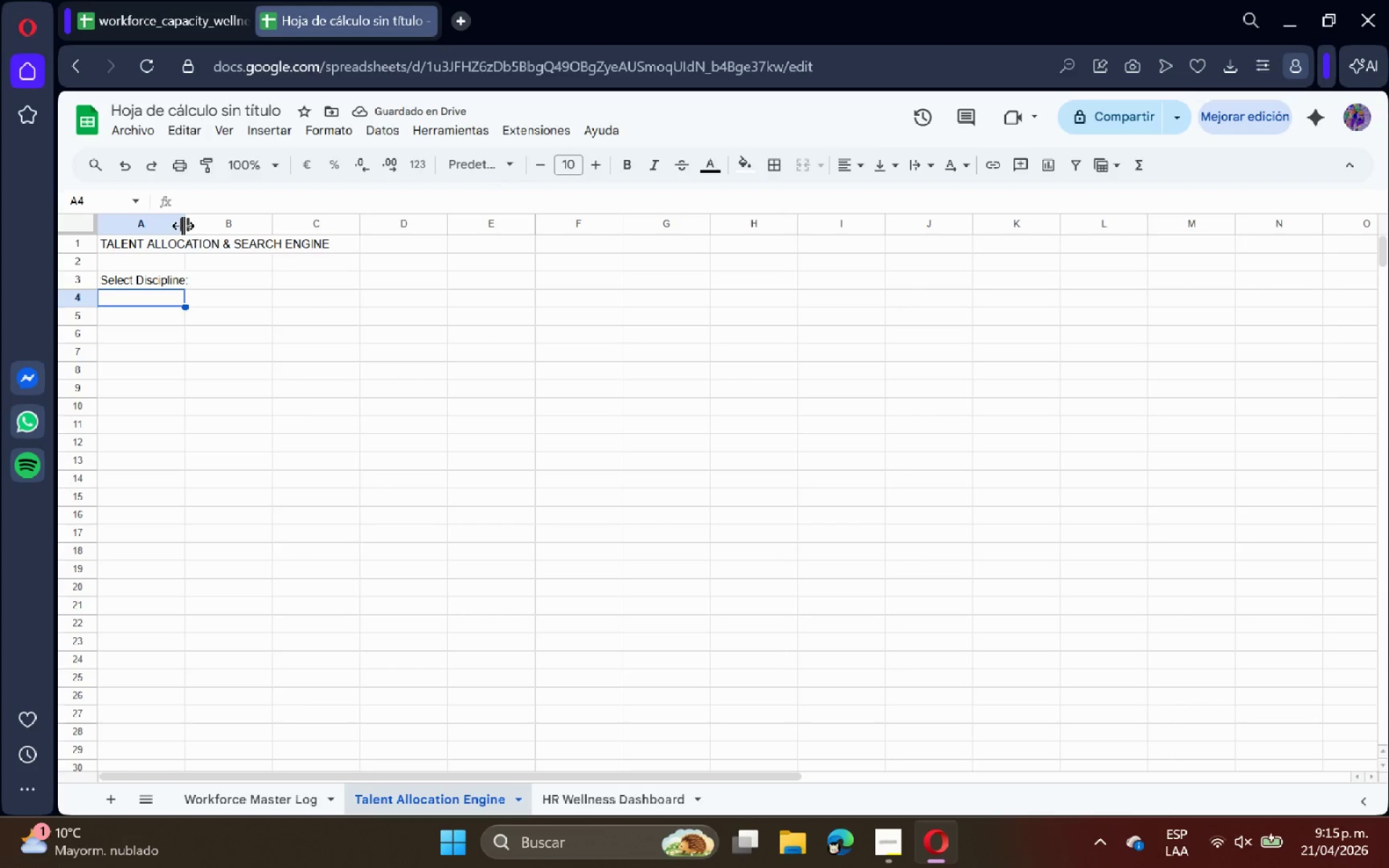 
double_click([184, 217])
 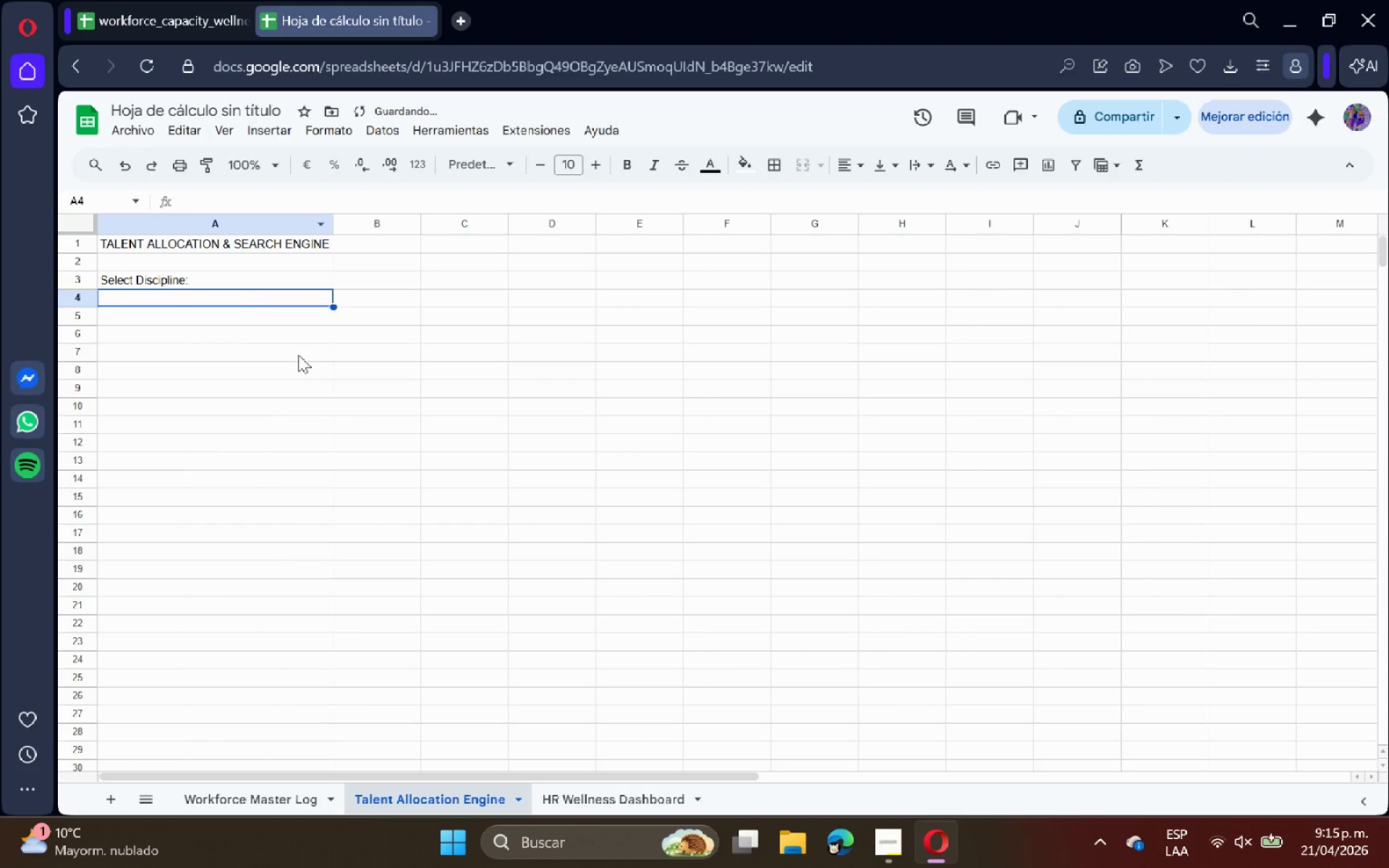 
triple_click([298, 354])
 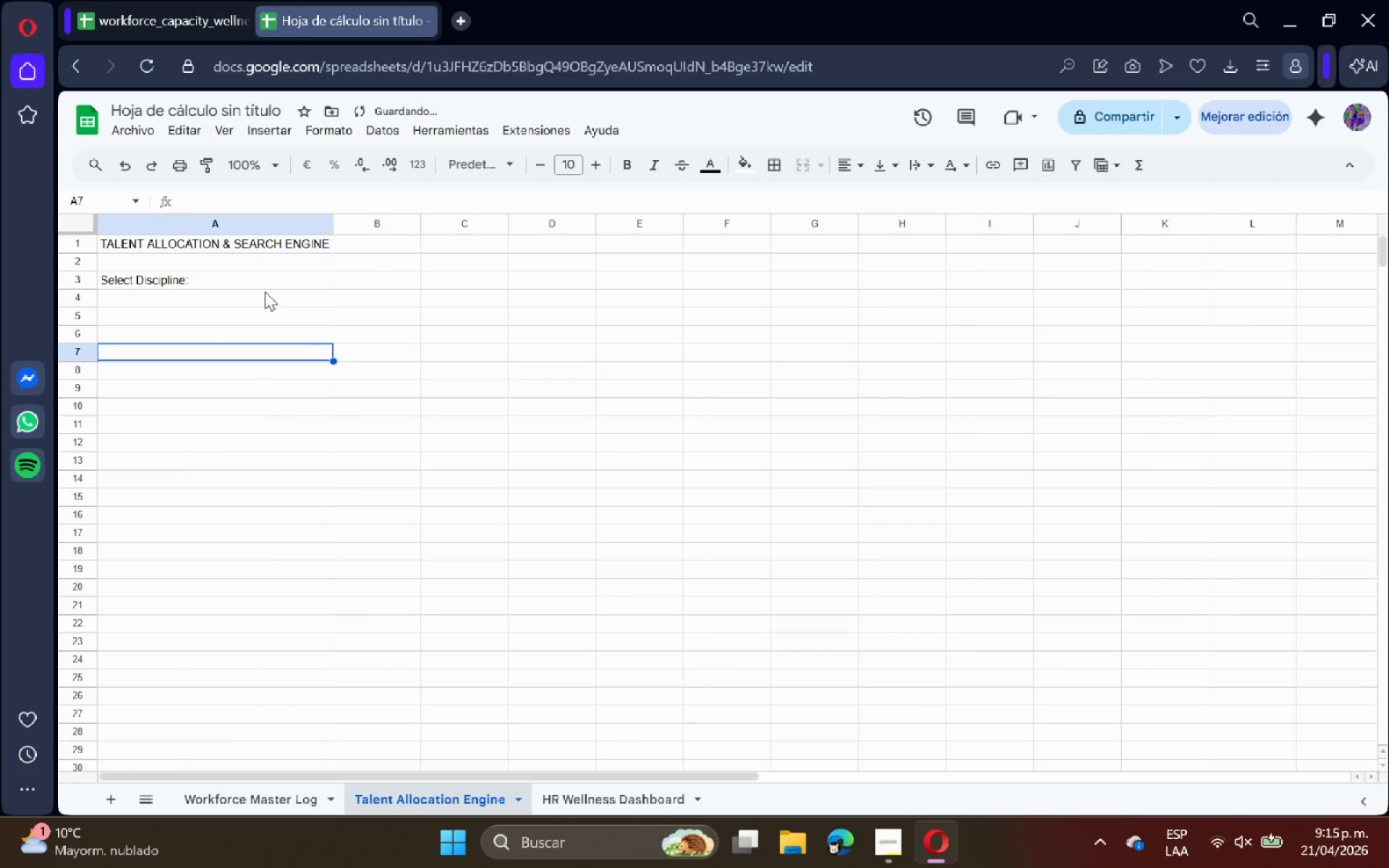 
key(Control+Z)
 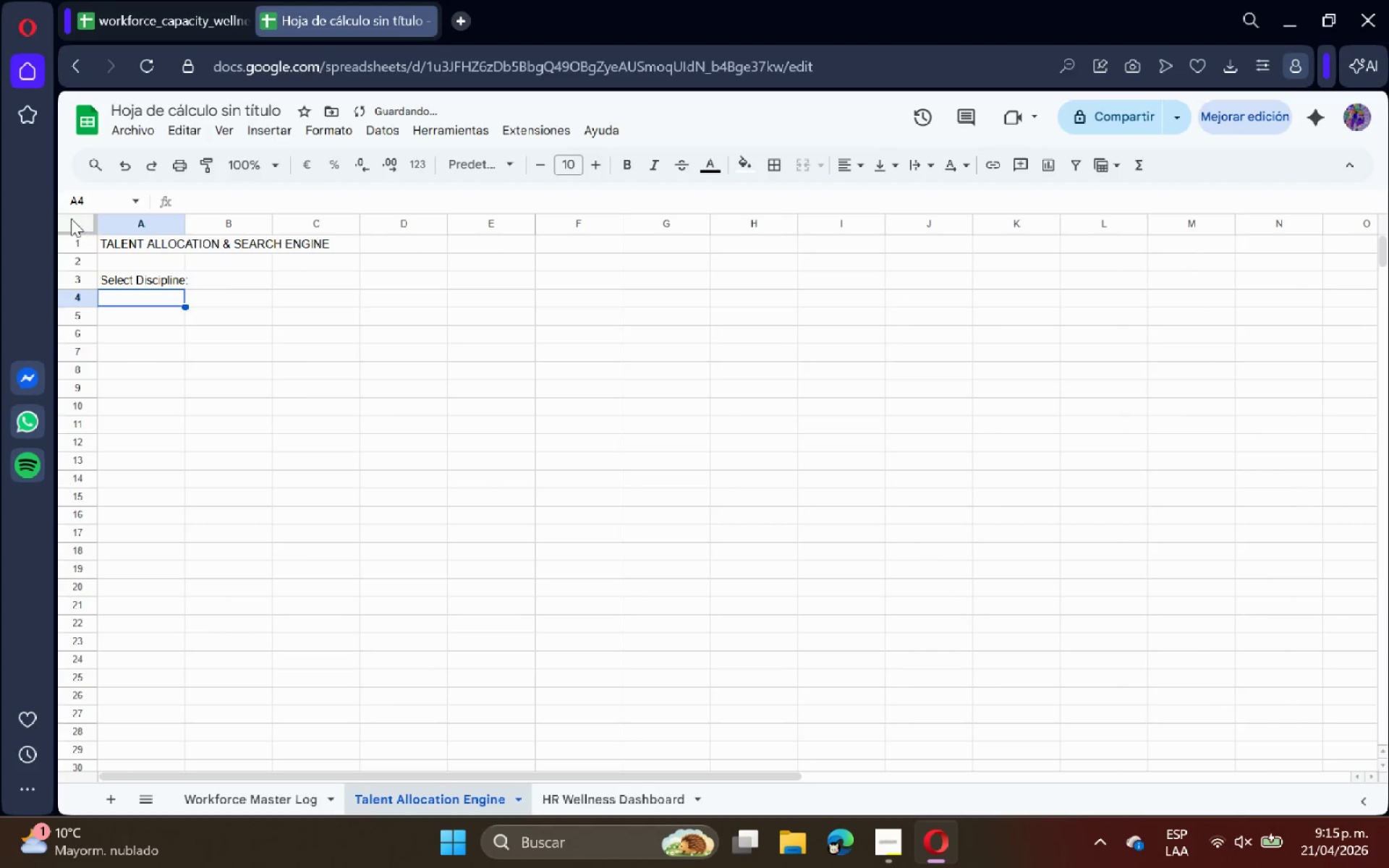 
left_click([71, 218])
 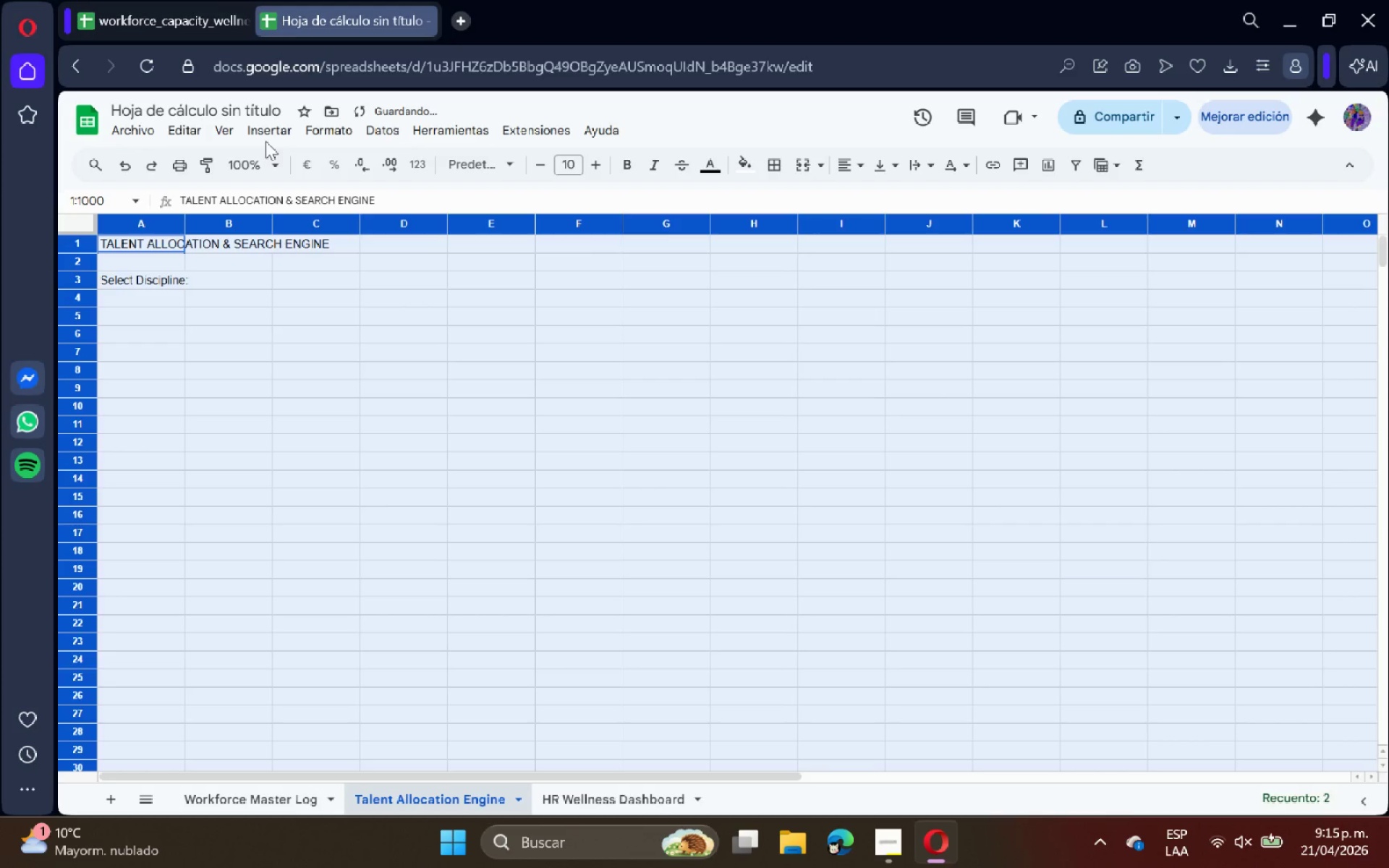 
double_click([266, 138])
 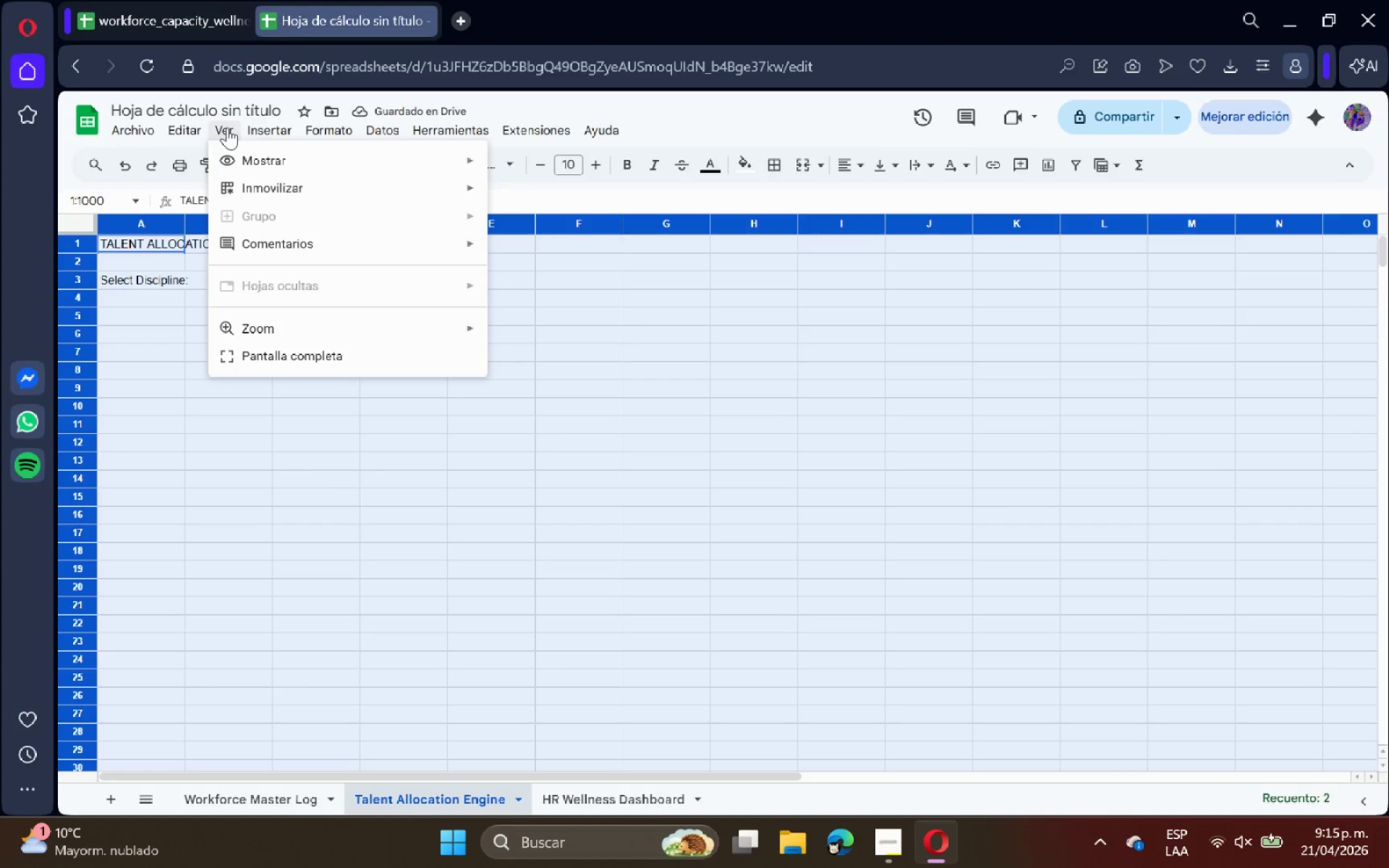 
mouse_move([358, 152])
 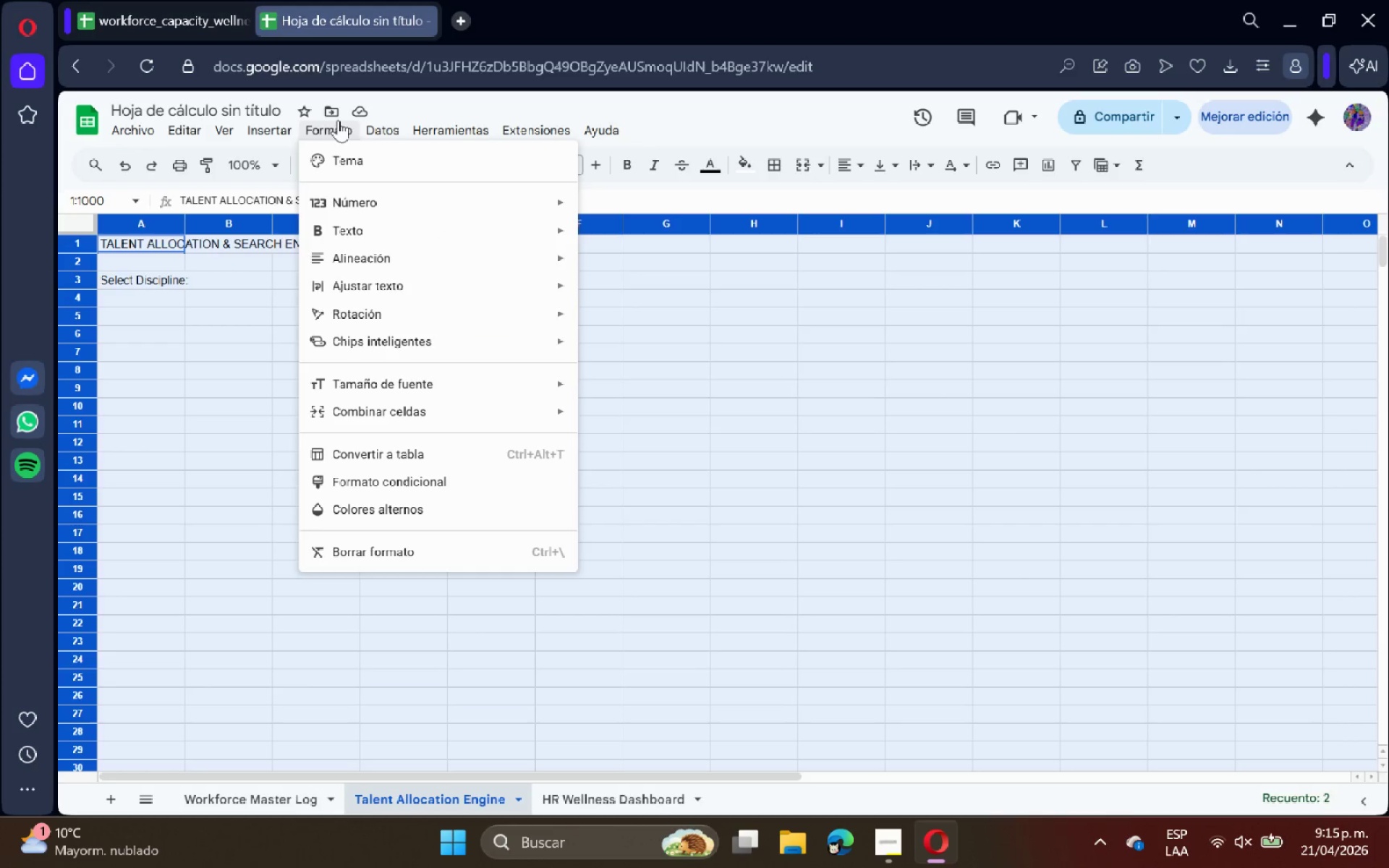 
mouse_move([284, 120])
 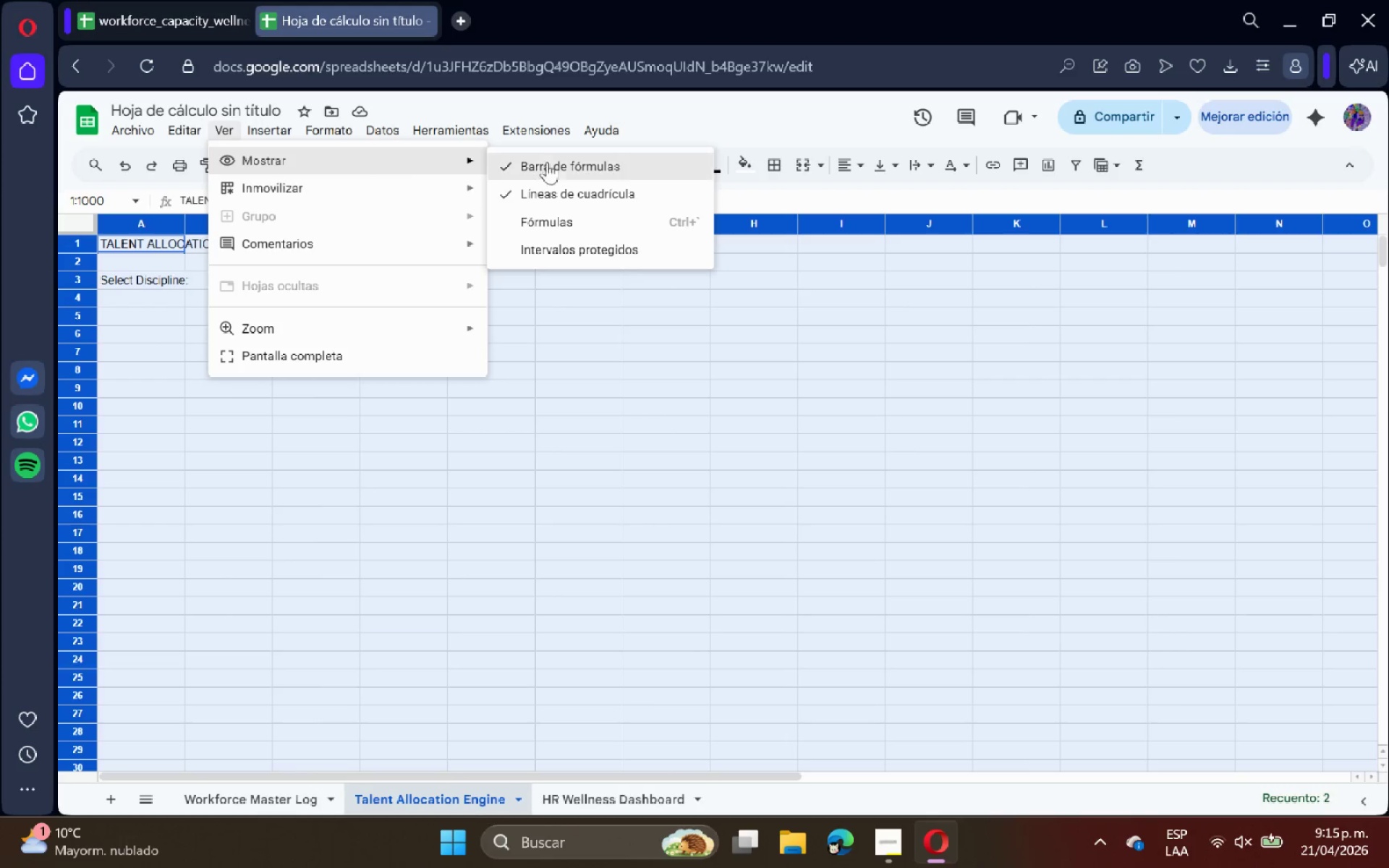 
left_click([567, 184])
 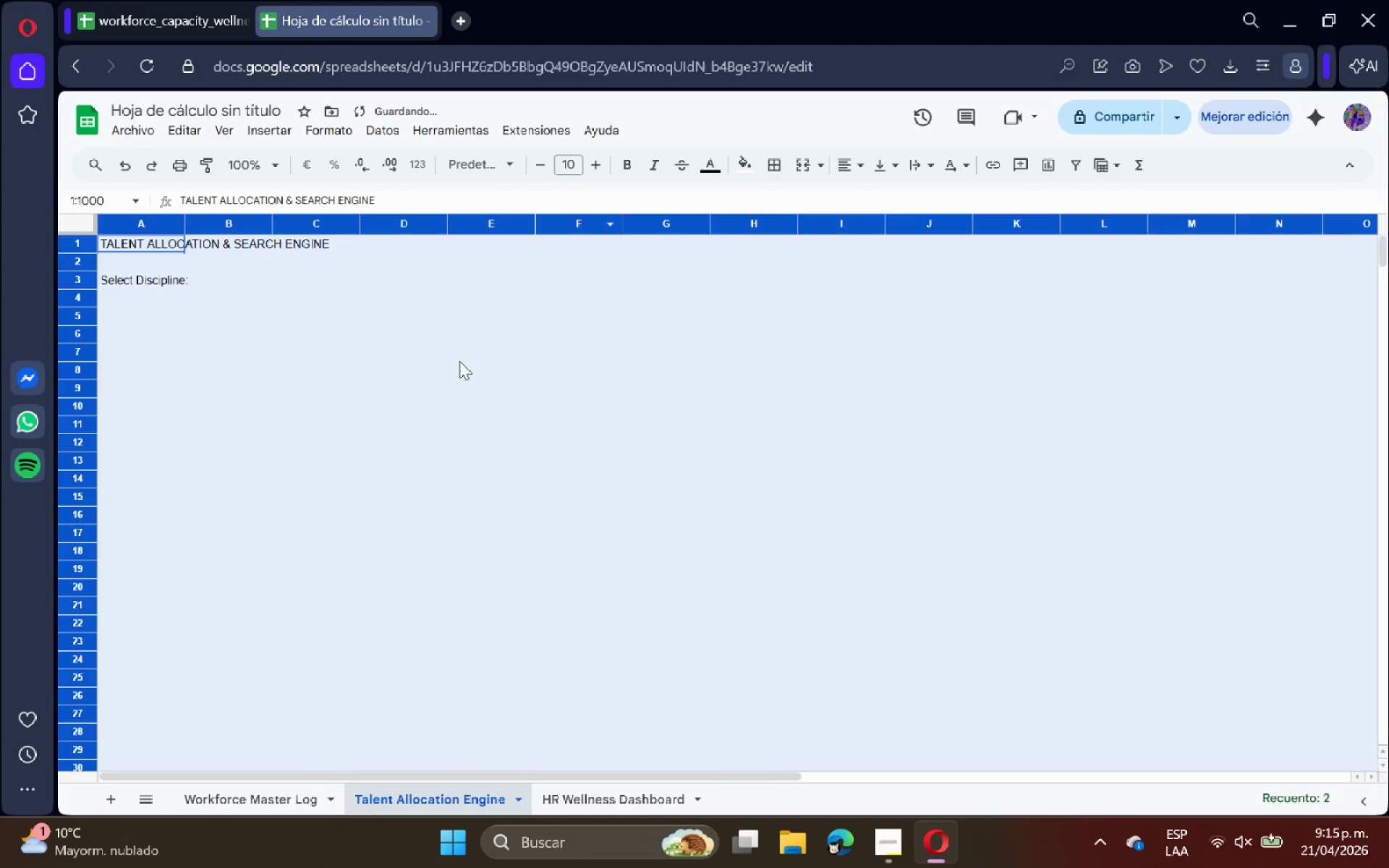 
left_click([454, 366])
 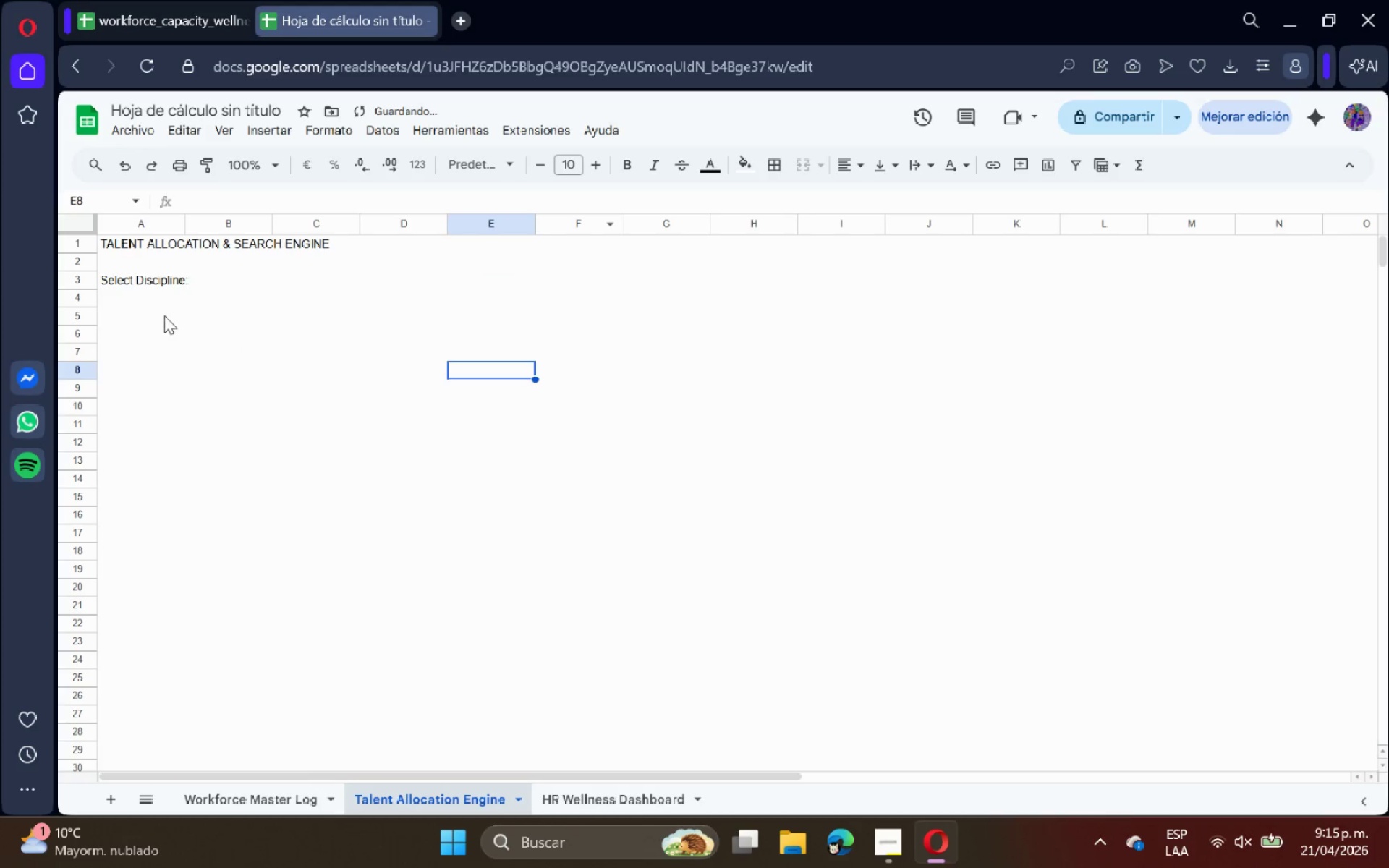 
left_click([150, 305])
 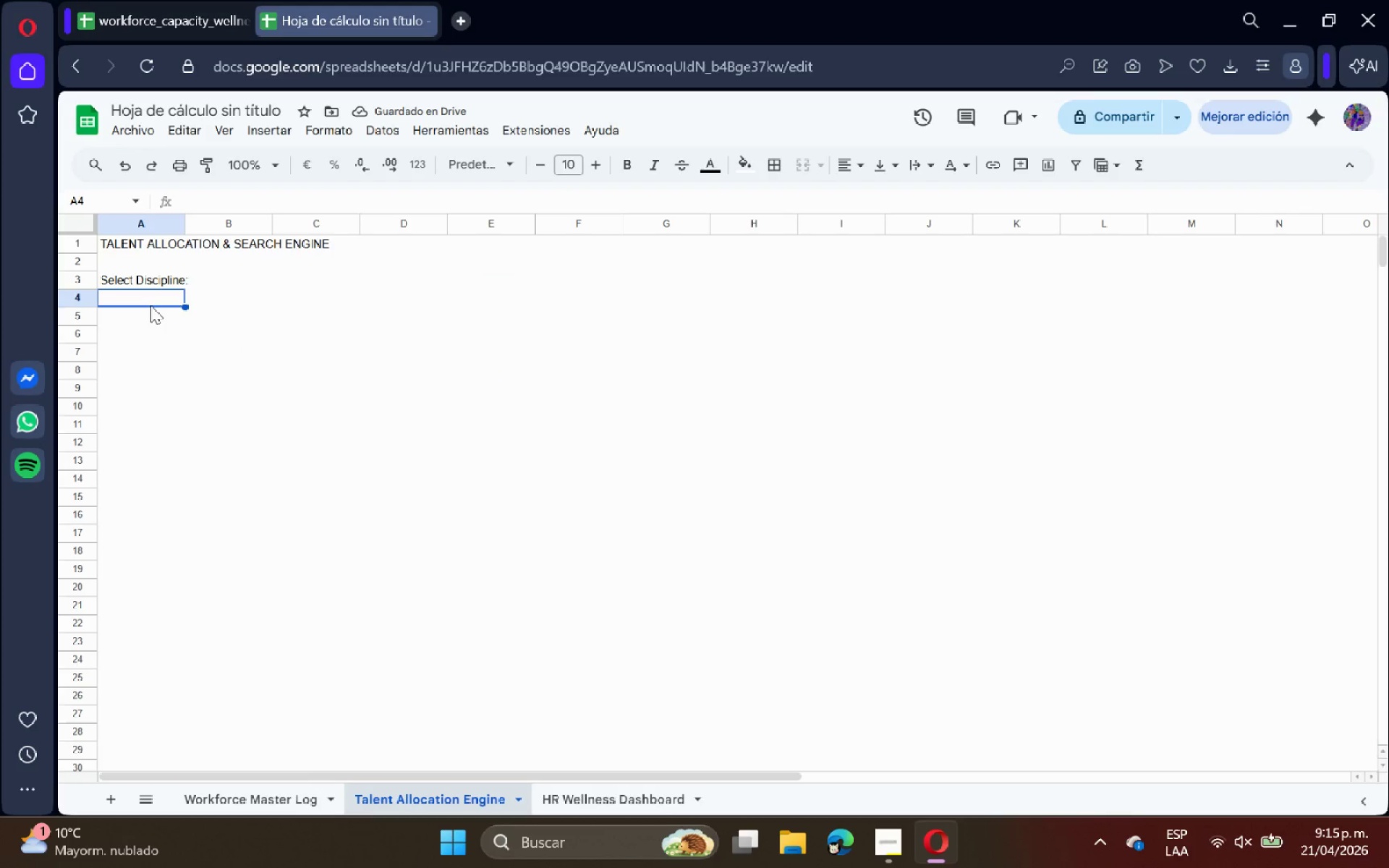 
type(Minimum Free Hours>)
 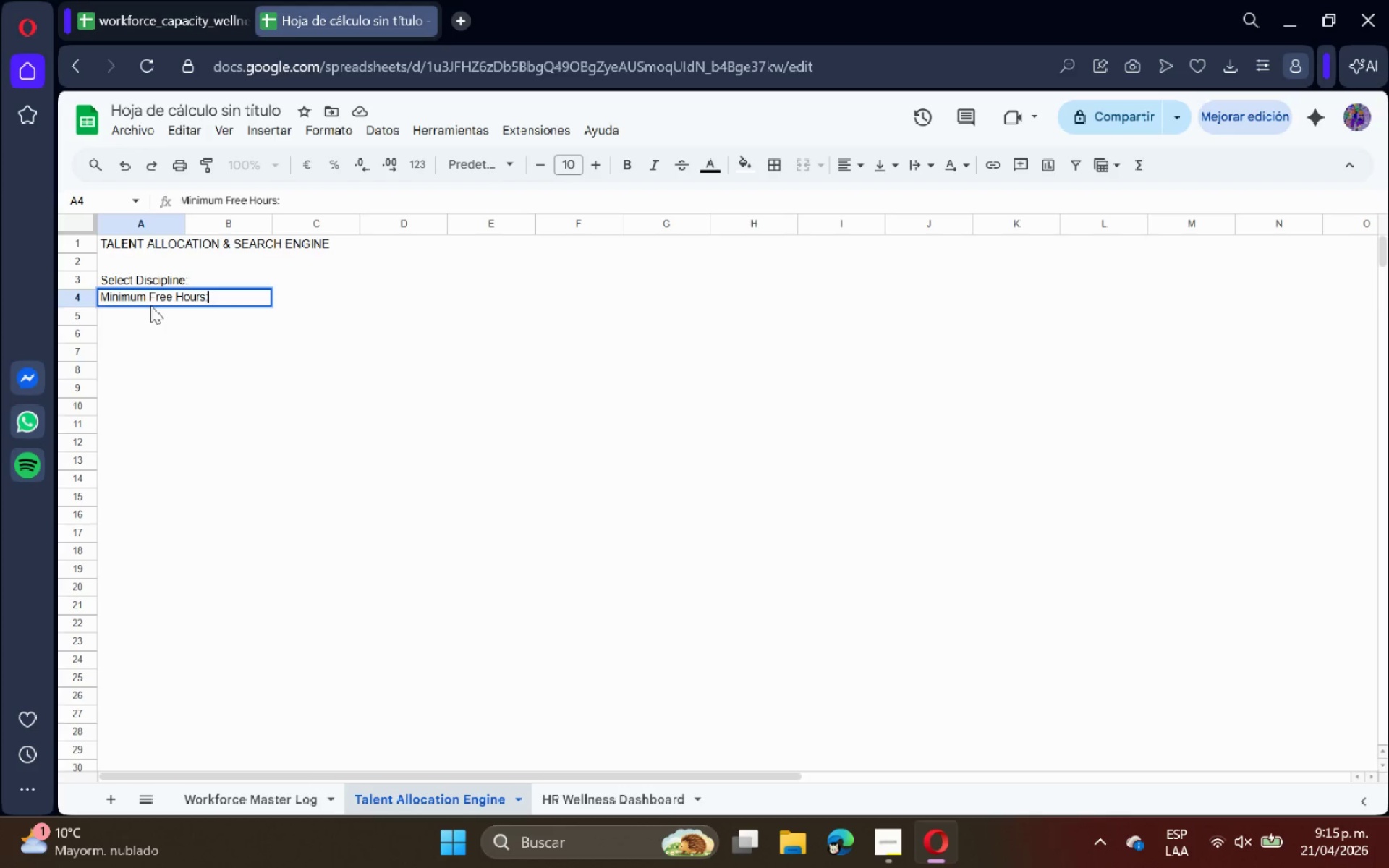 
key(Enter)
 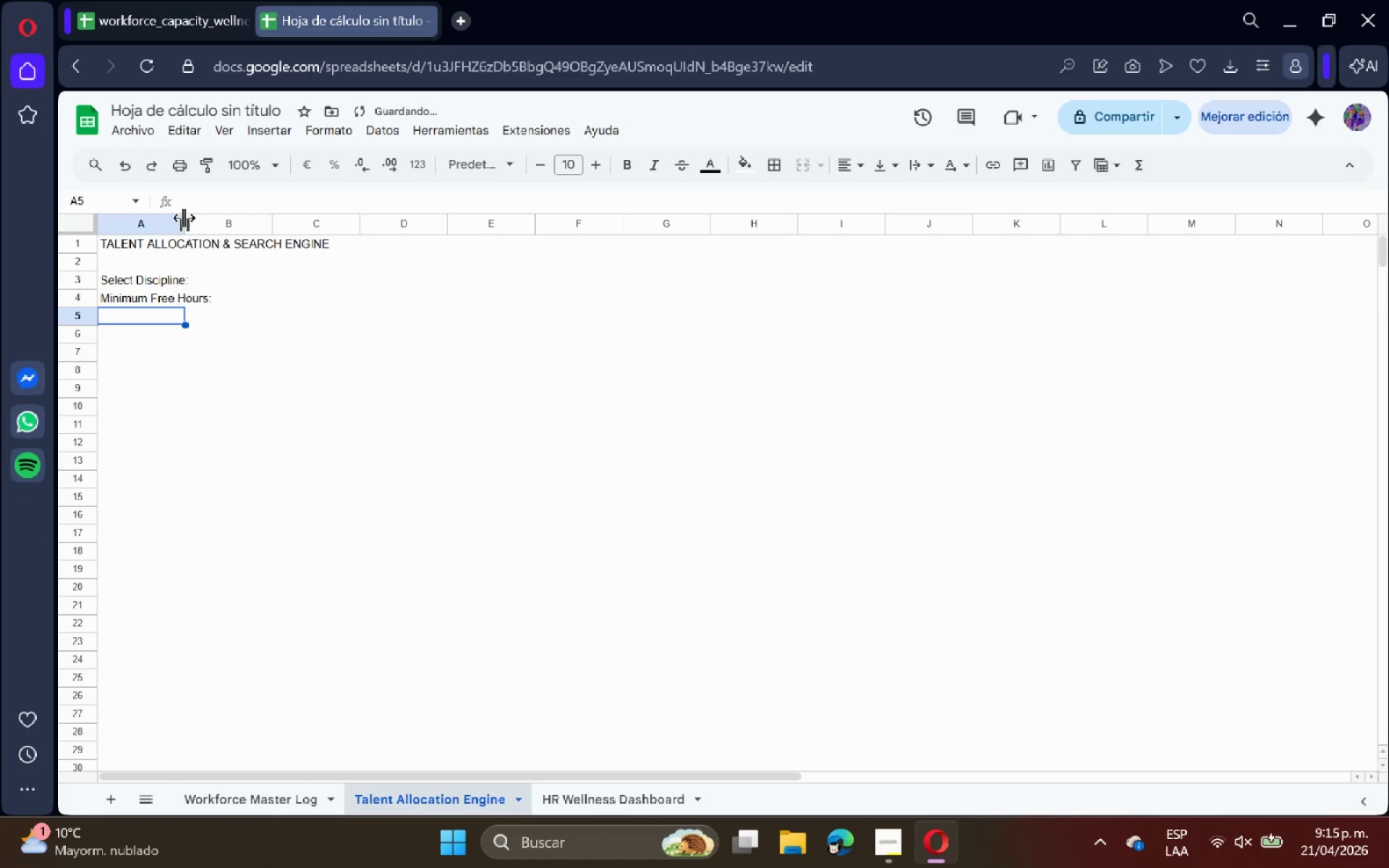 
double_click([184, 218])
 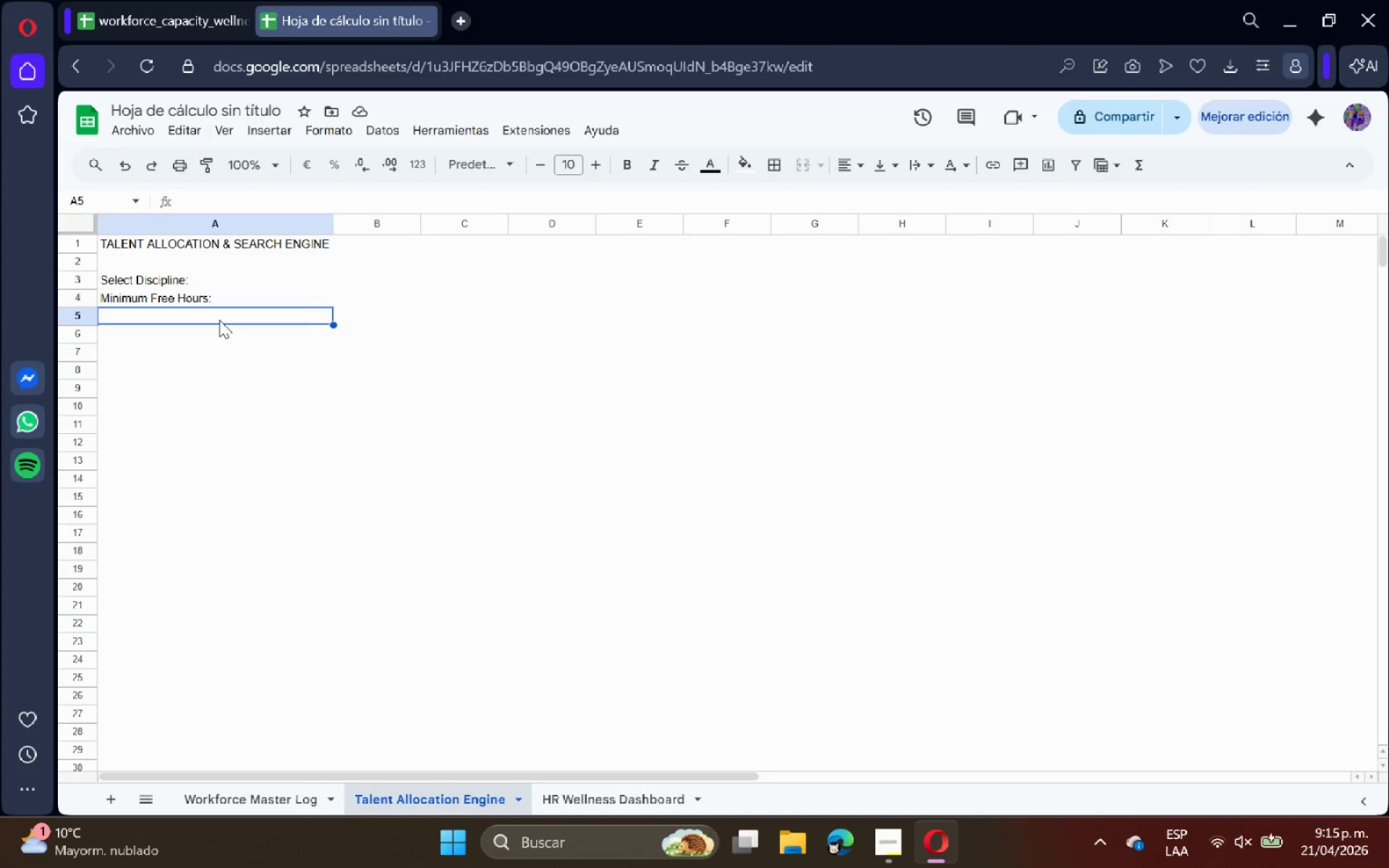 
wait(13.98)
 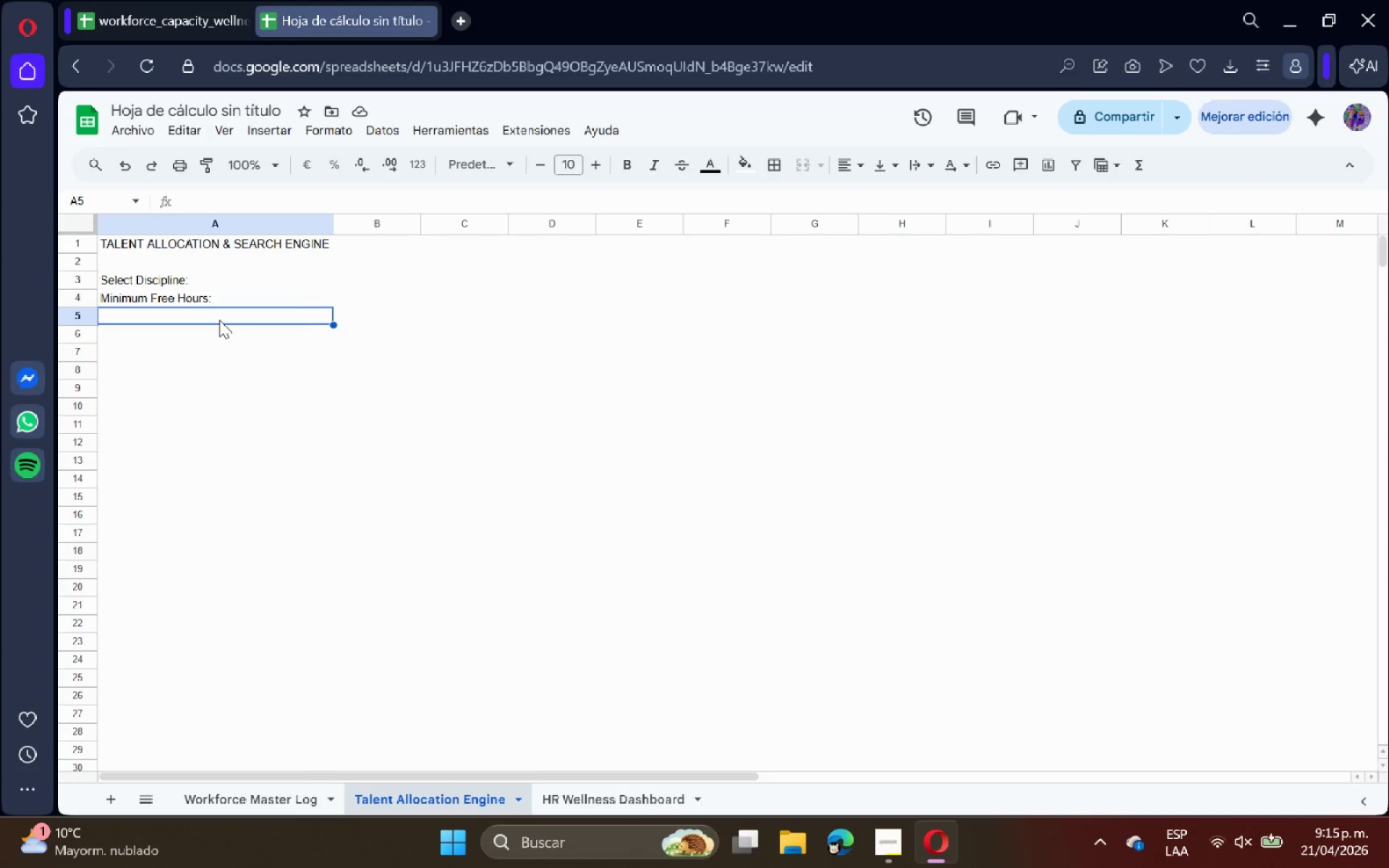 
left_click([162, 238])
 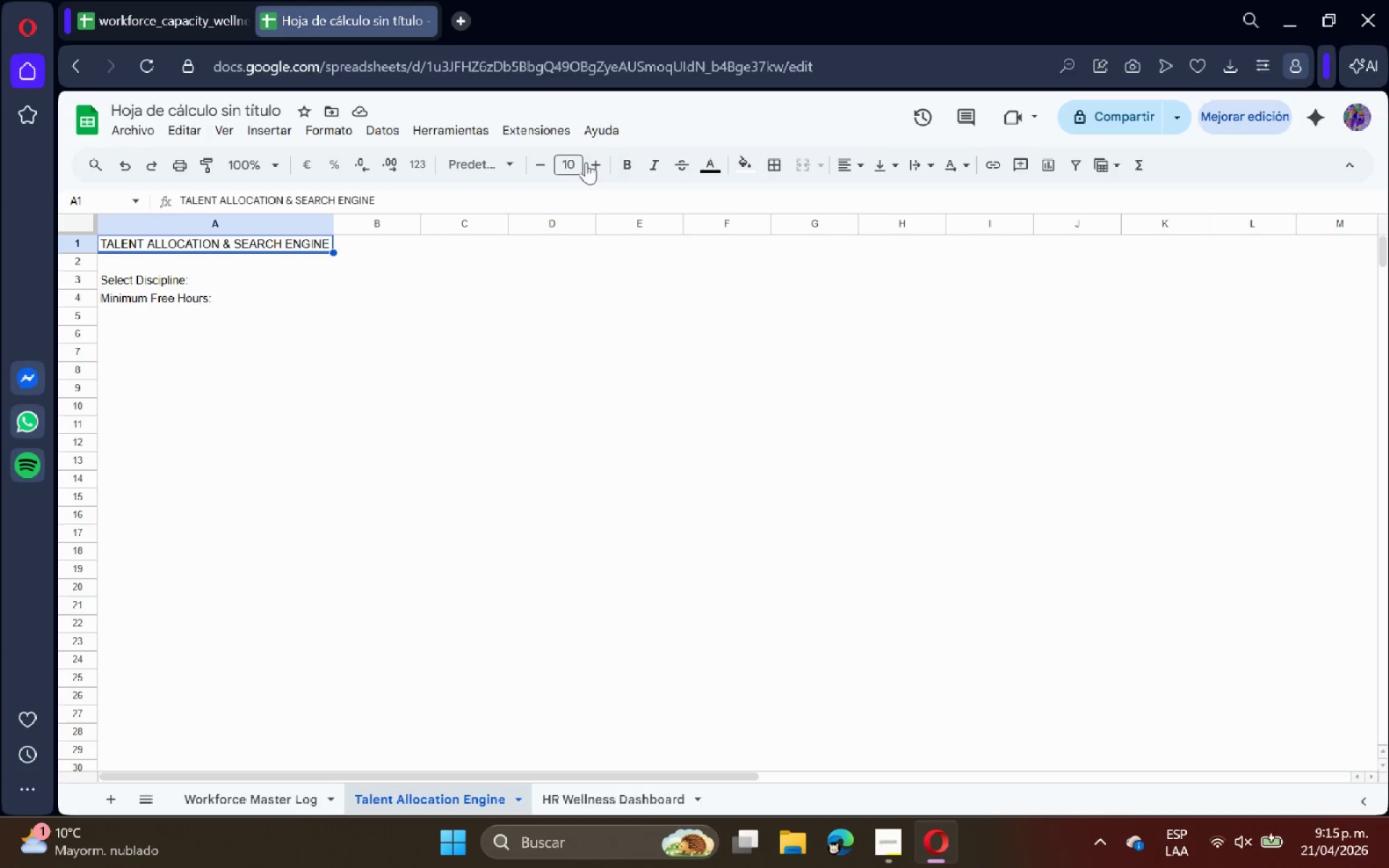 
double_click([590, 162])
 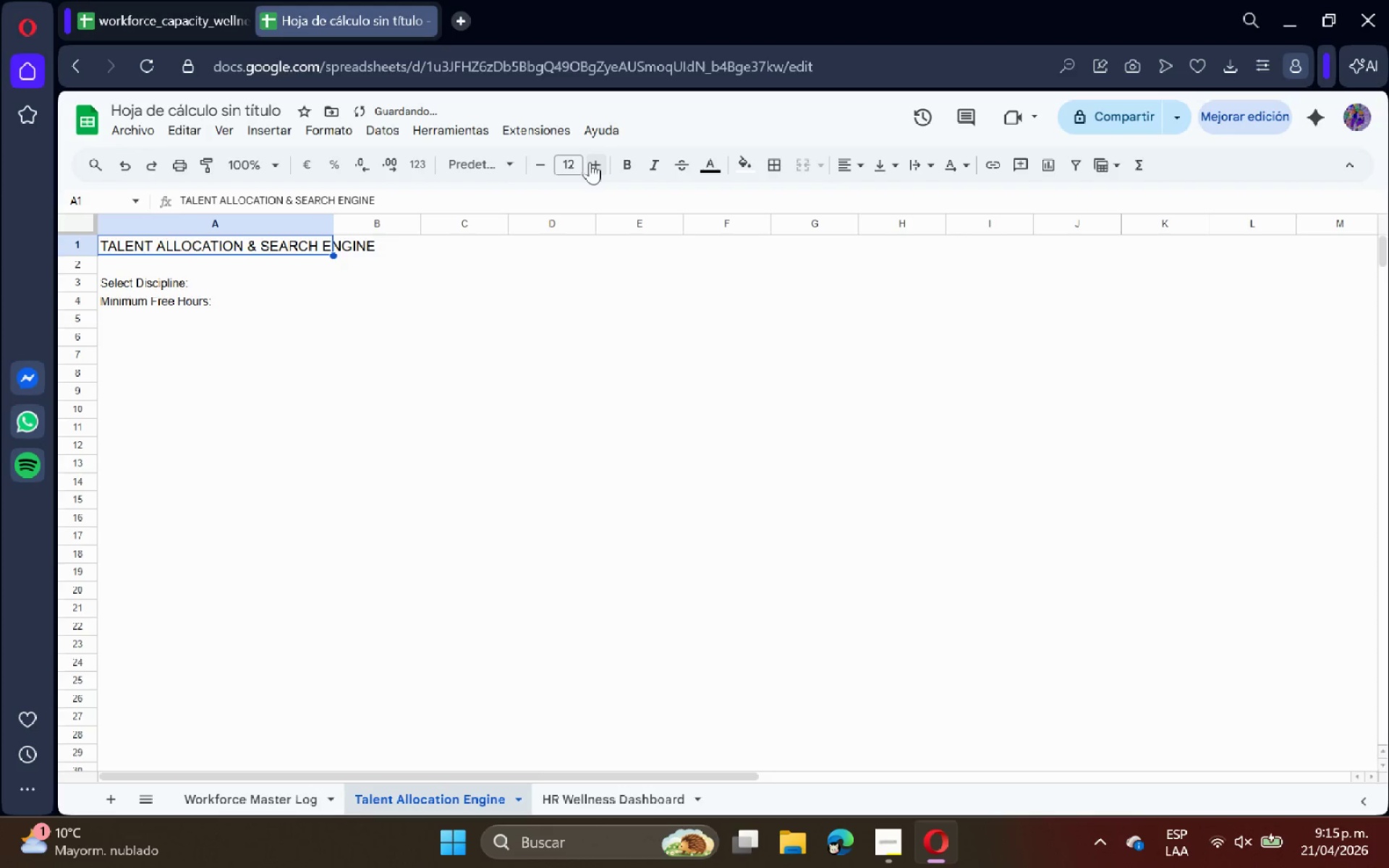 
triple_click([590, 162])
 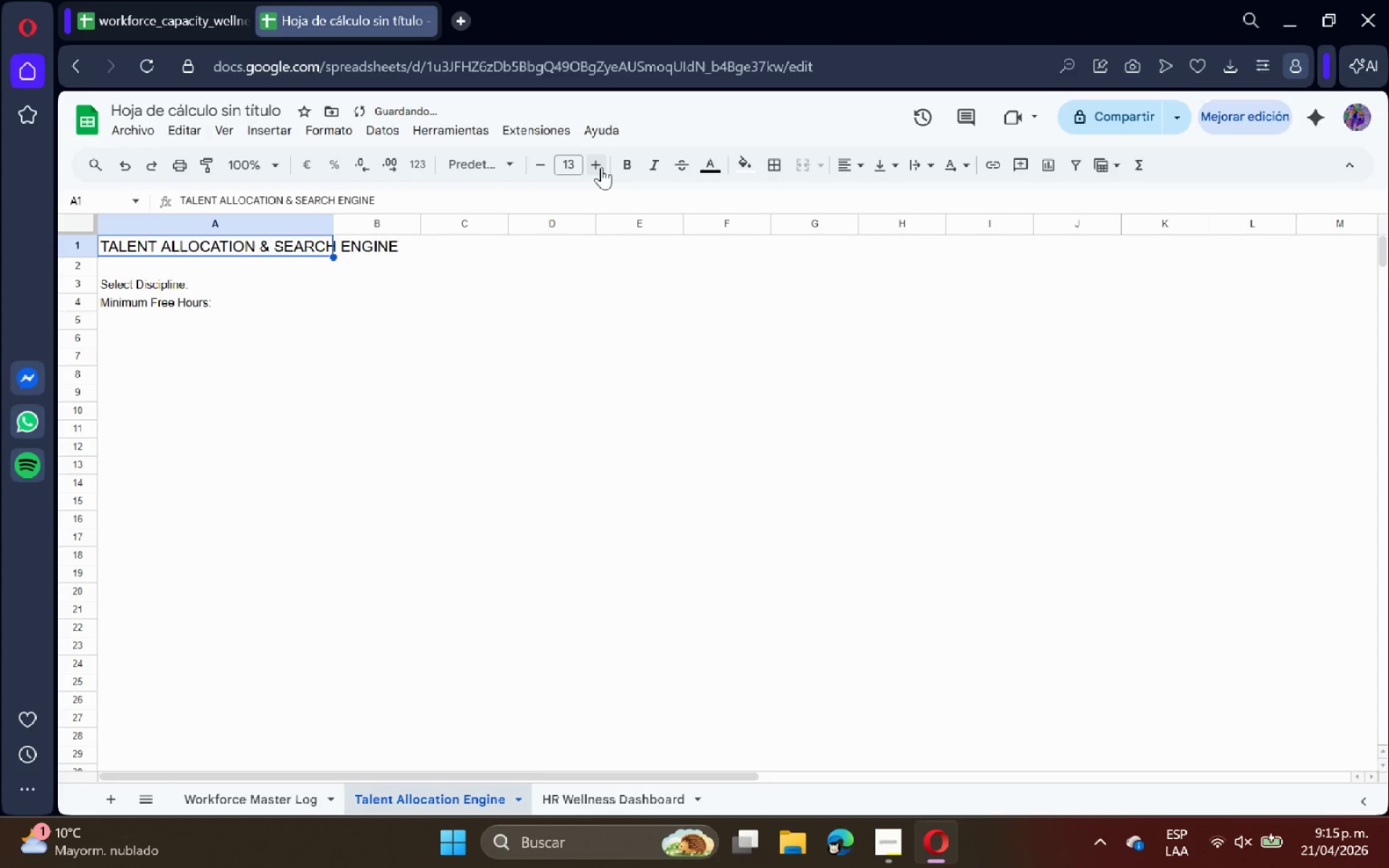 
left_click([600, 166])
 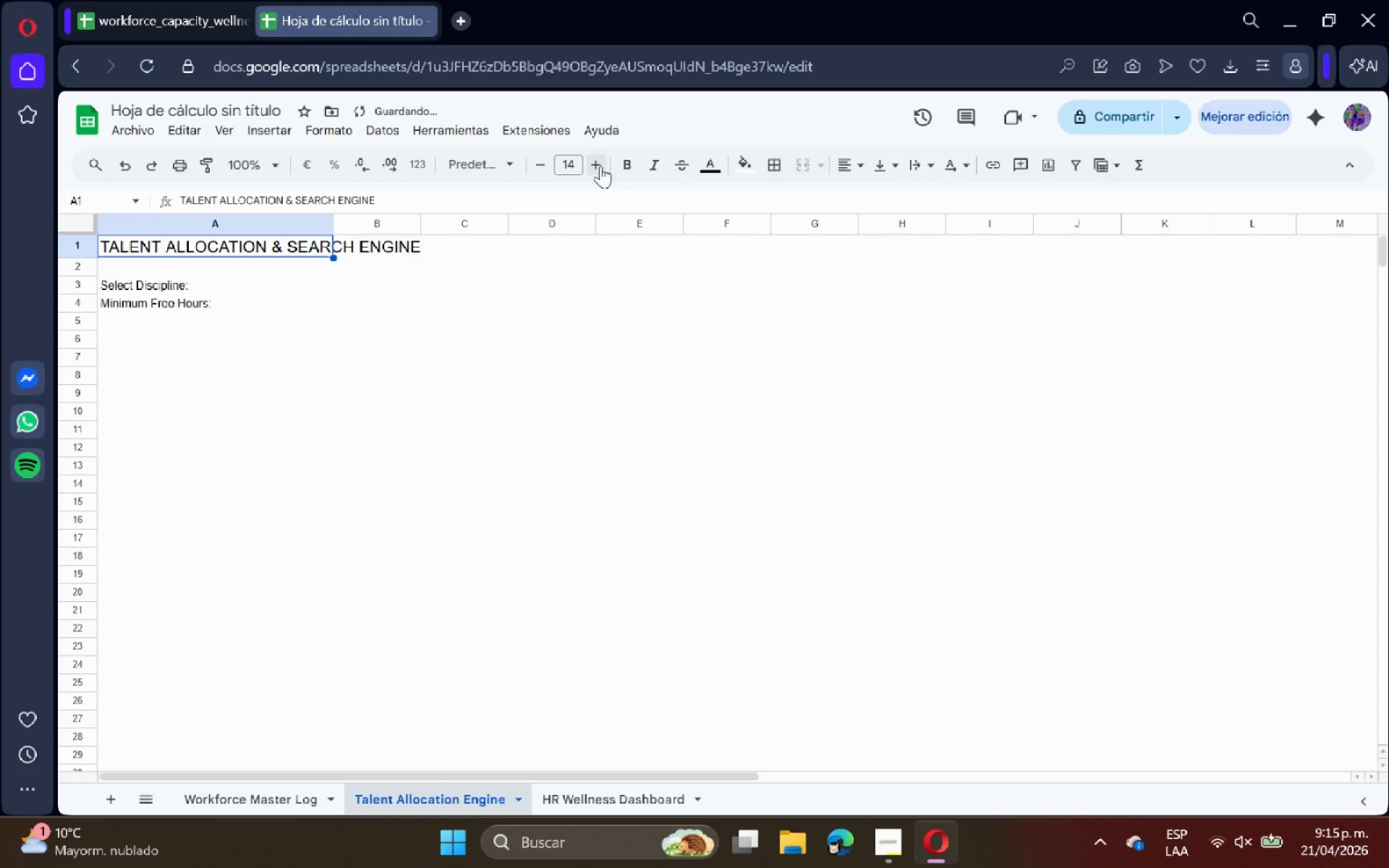 
left_click([600, 166])
 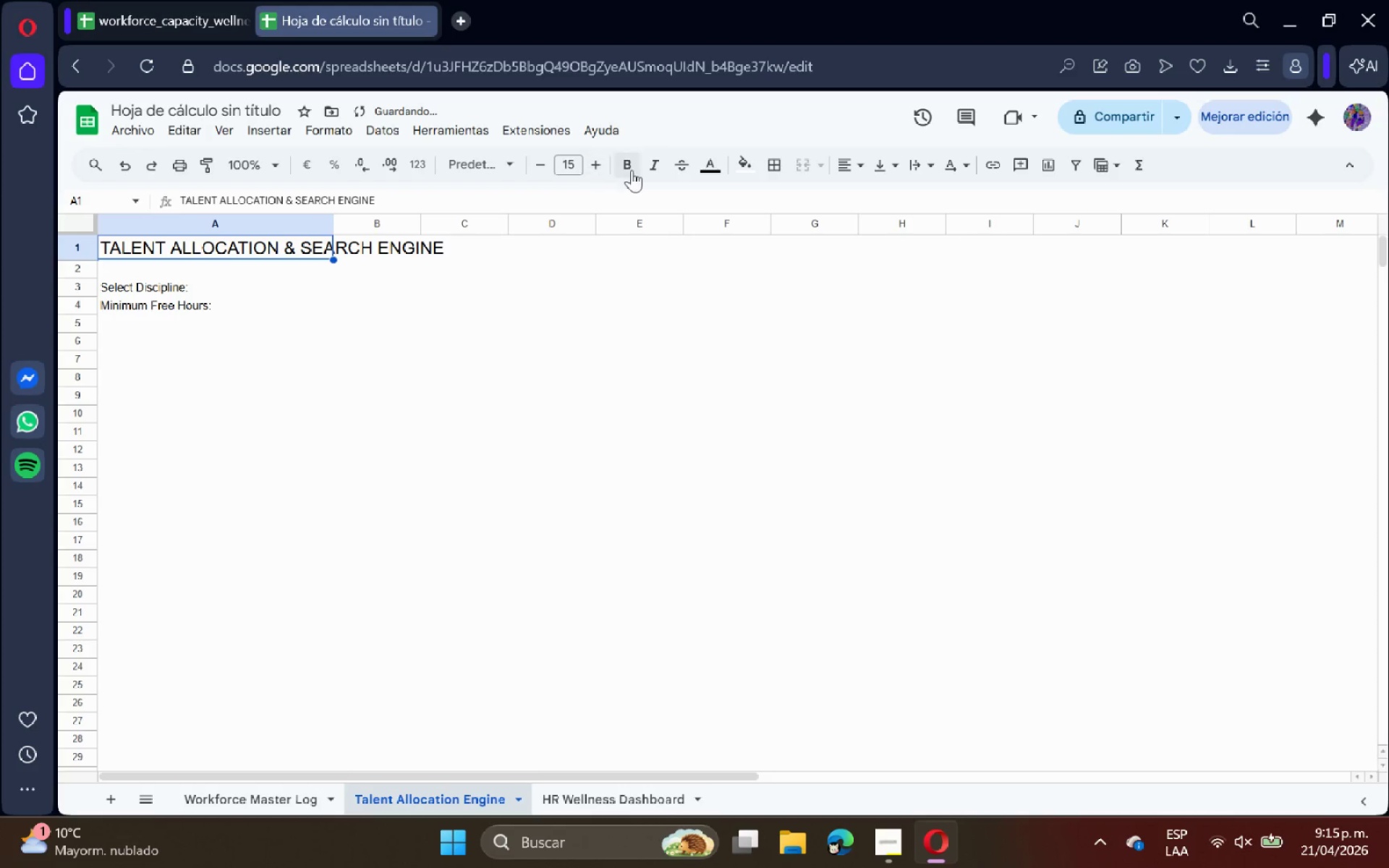 
mouse_move([695, 174])
 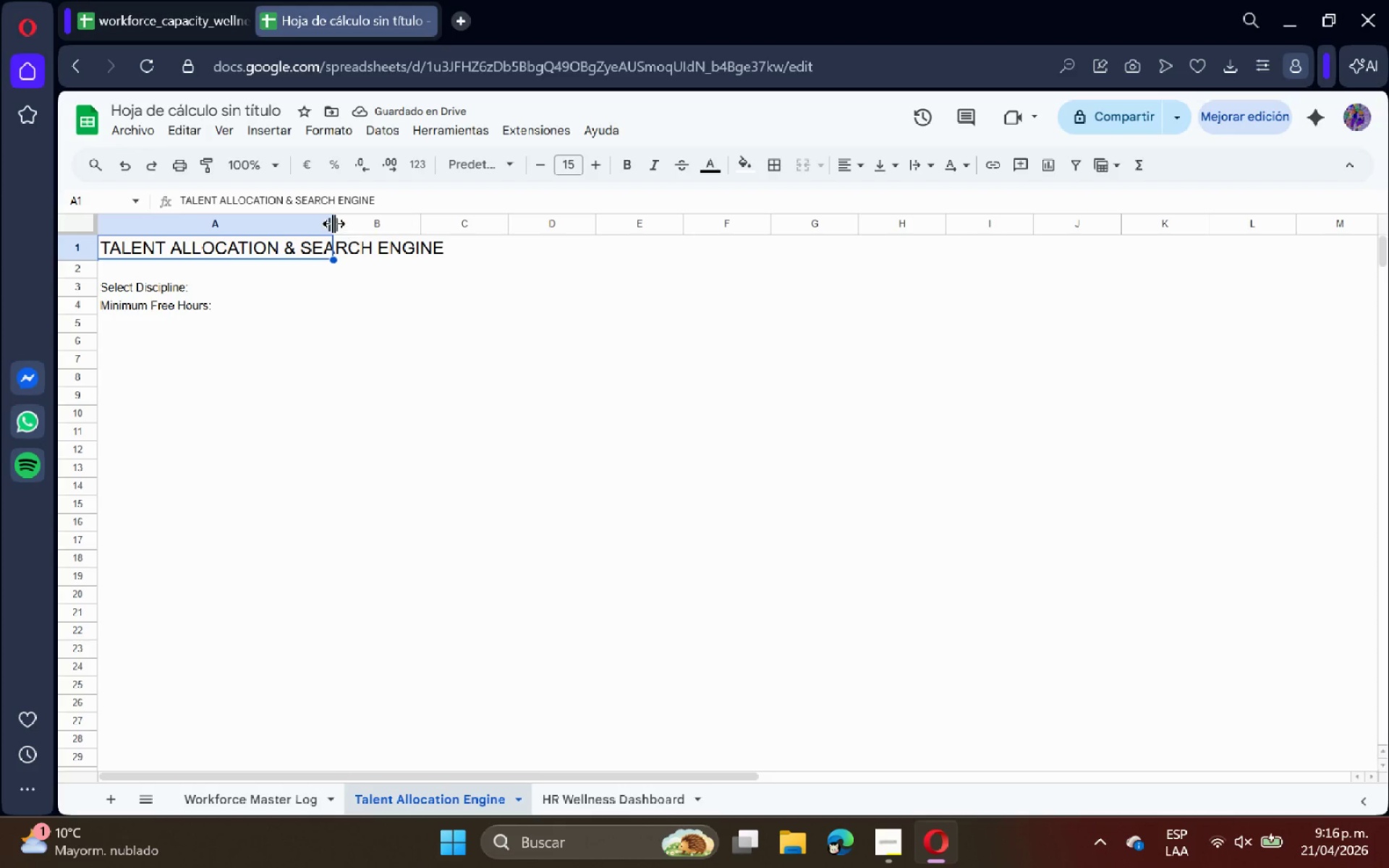 
double_click([334, 224])
 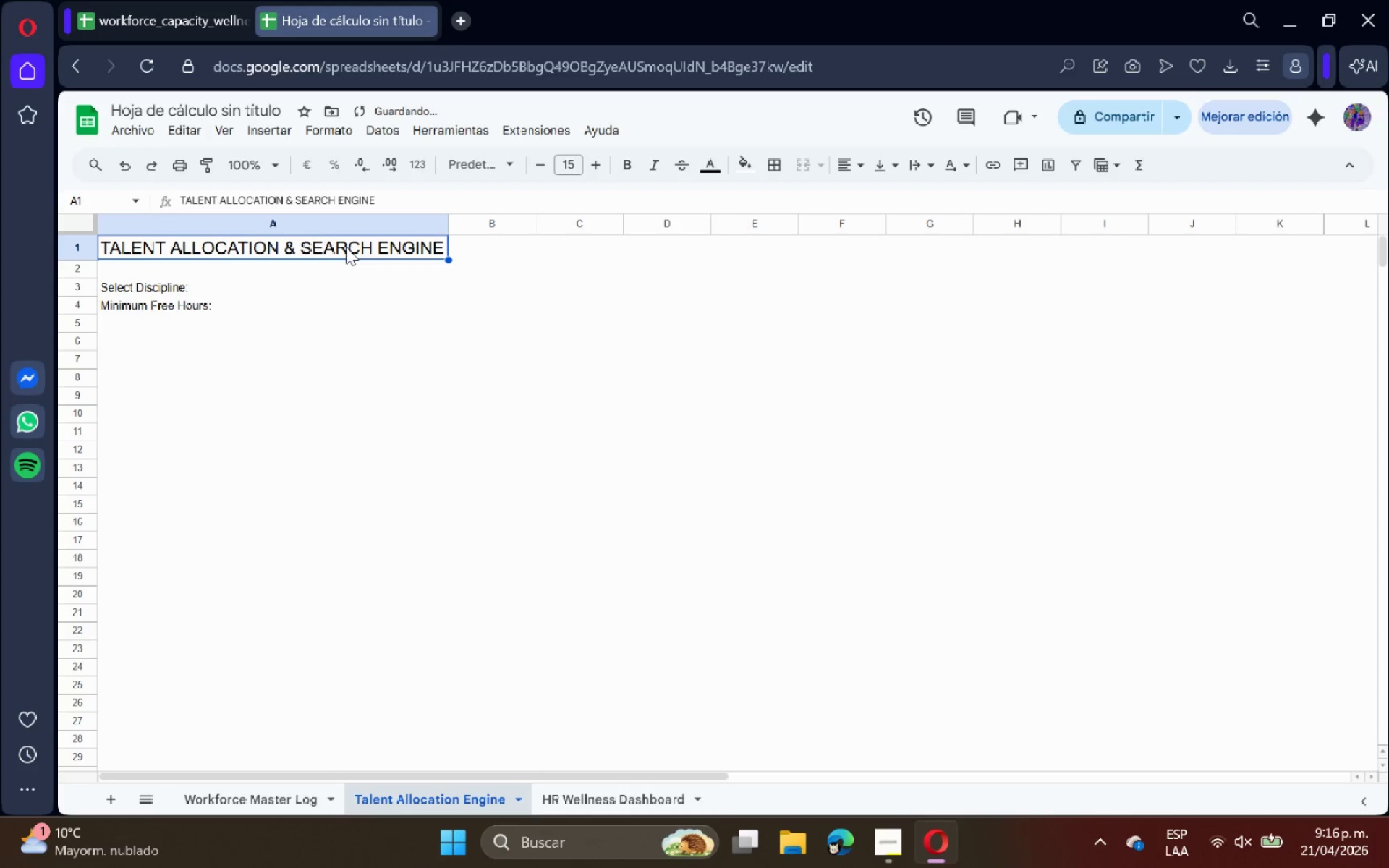 
key(Control+Z)
 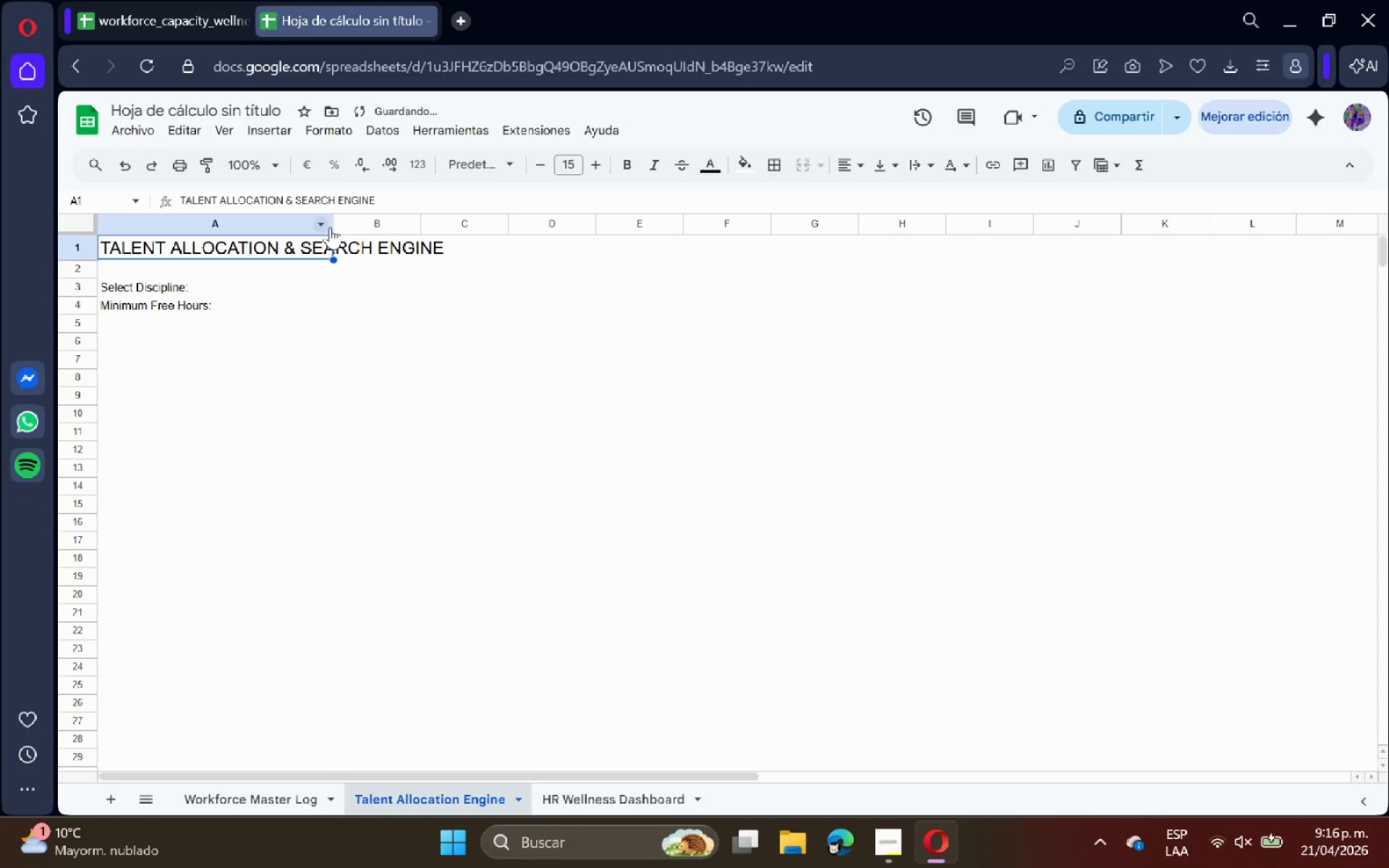 
left_click_drag(start_coordinate=[329, 225], to_coordinate=[247, 220])
 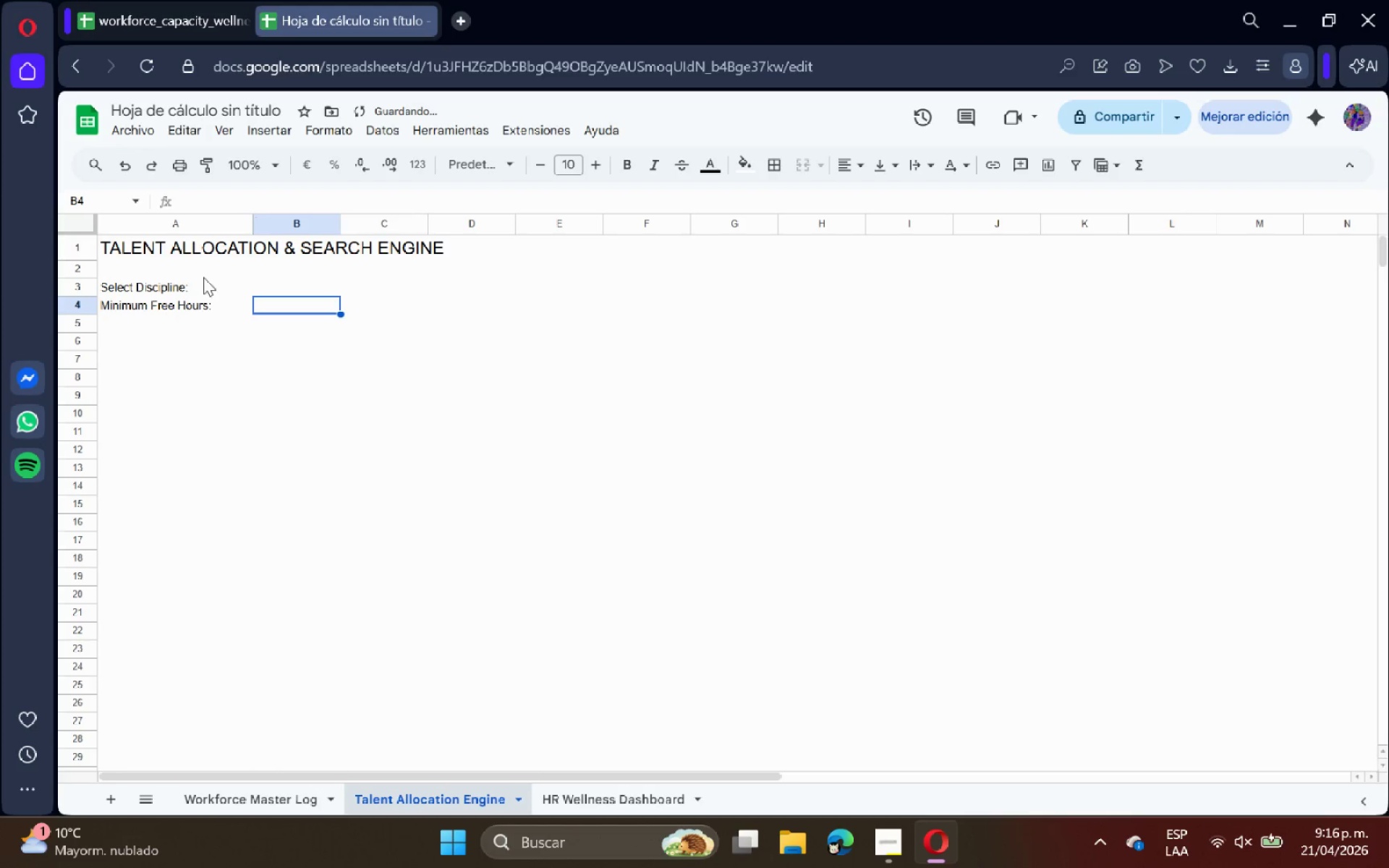 
double_click([171, 244])
 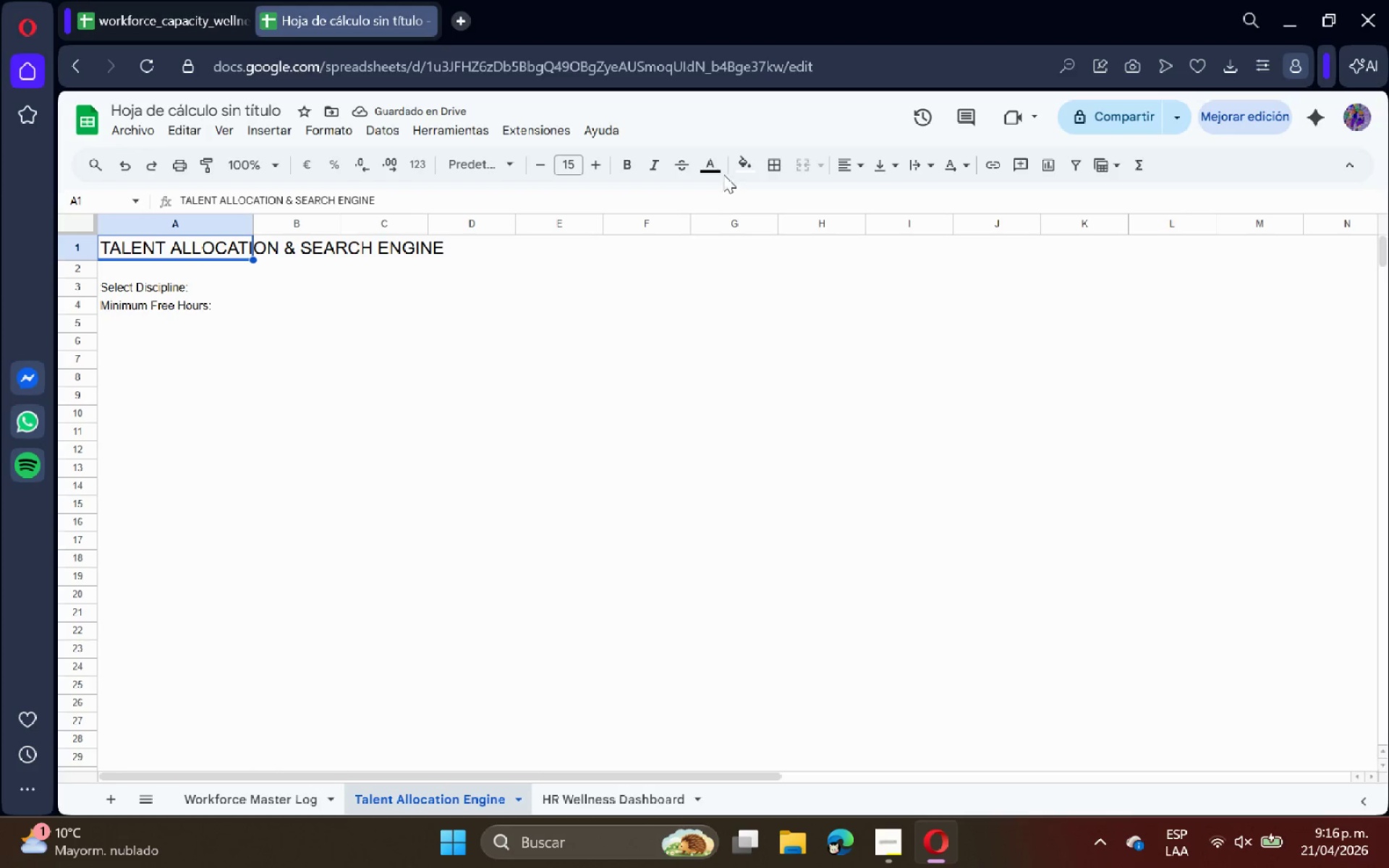 
left_click([742, 162])
 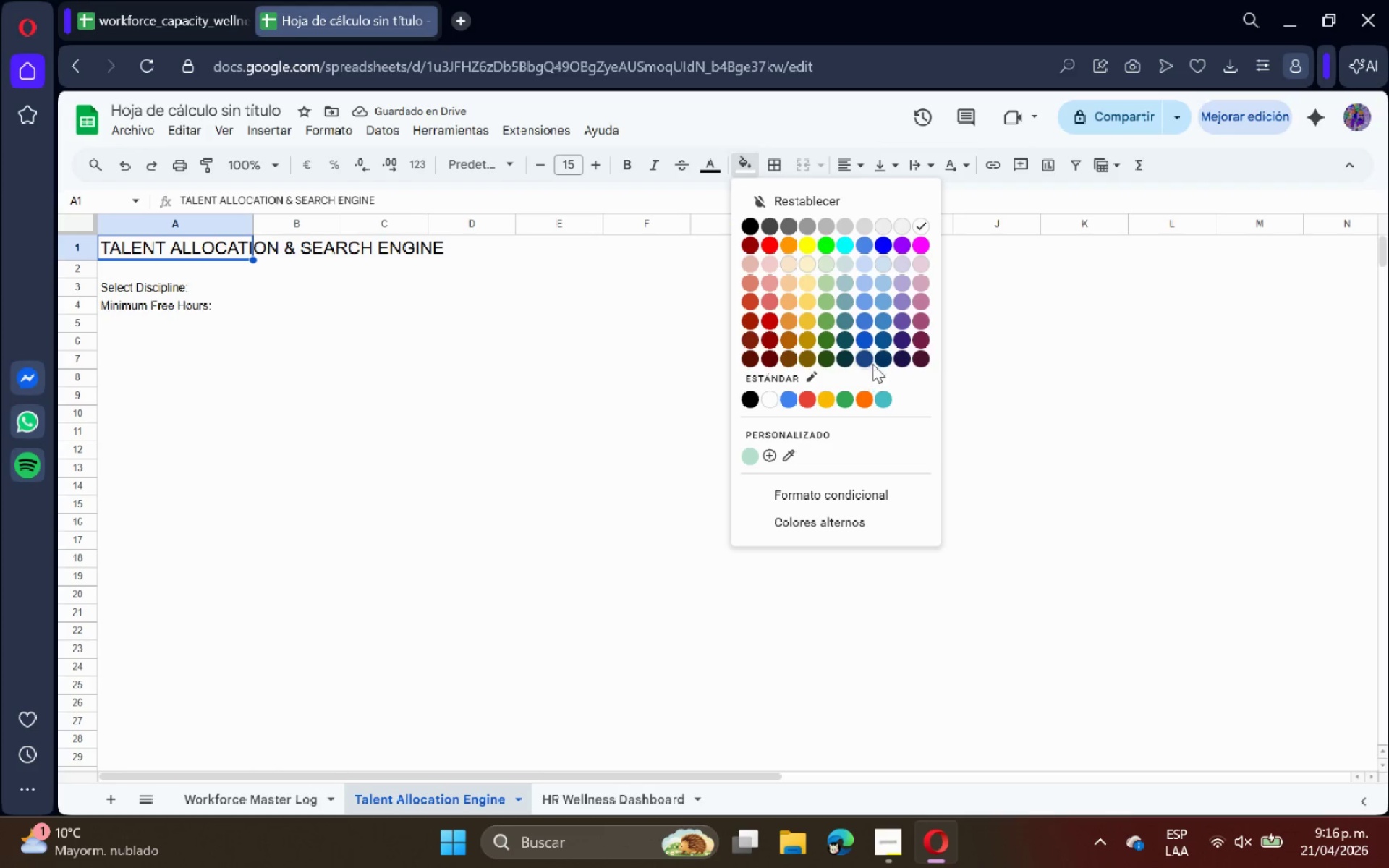 
left_click([880, 362])
 